 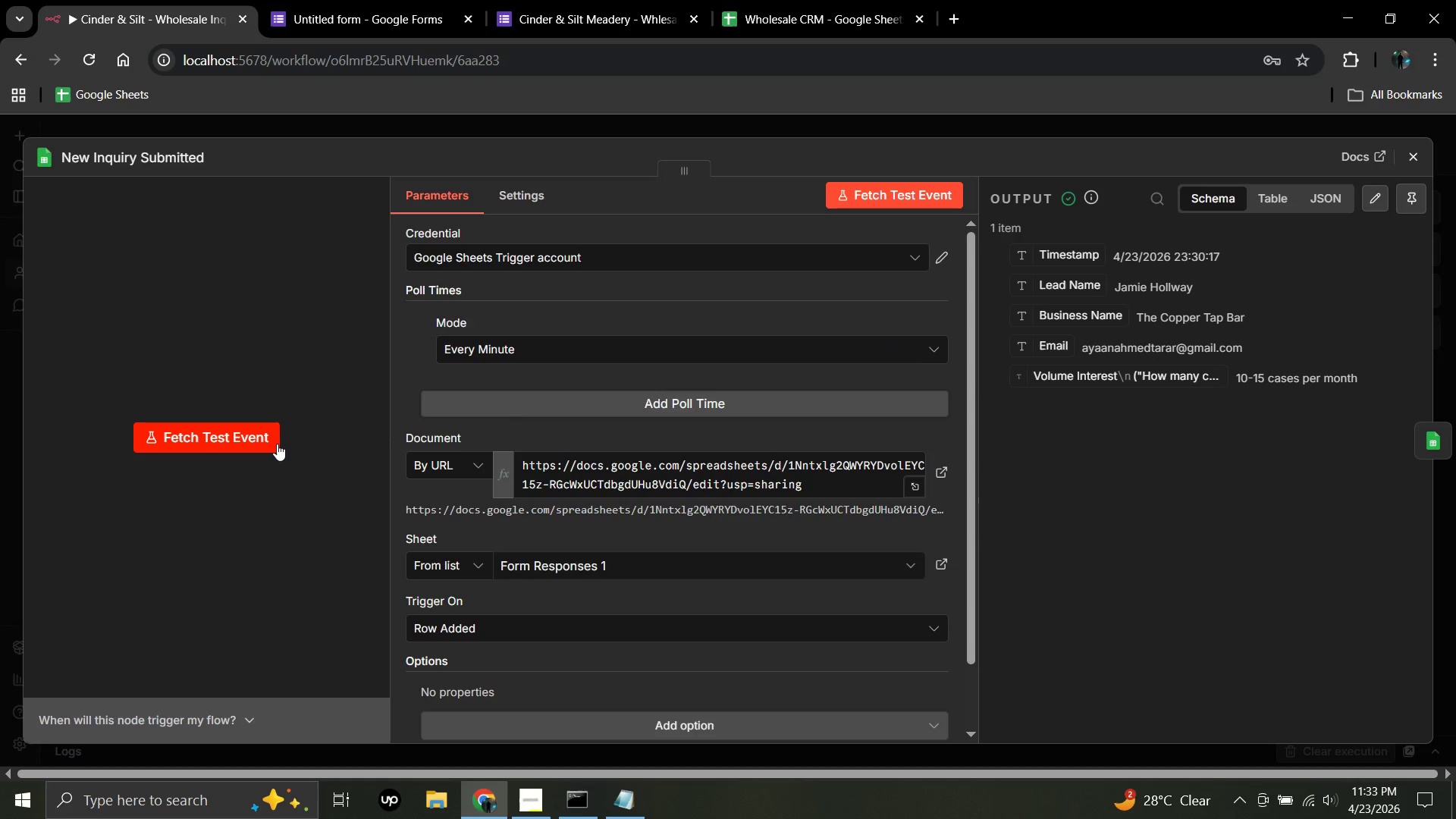 
left_click([969, 733])
 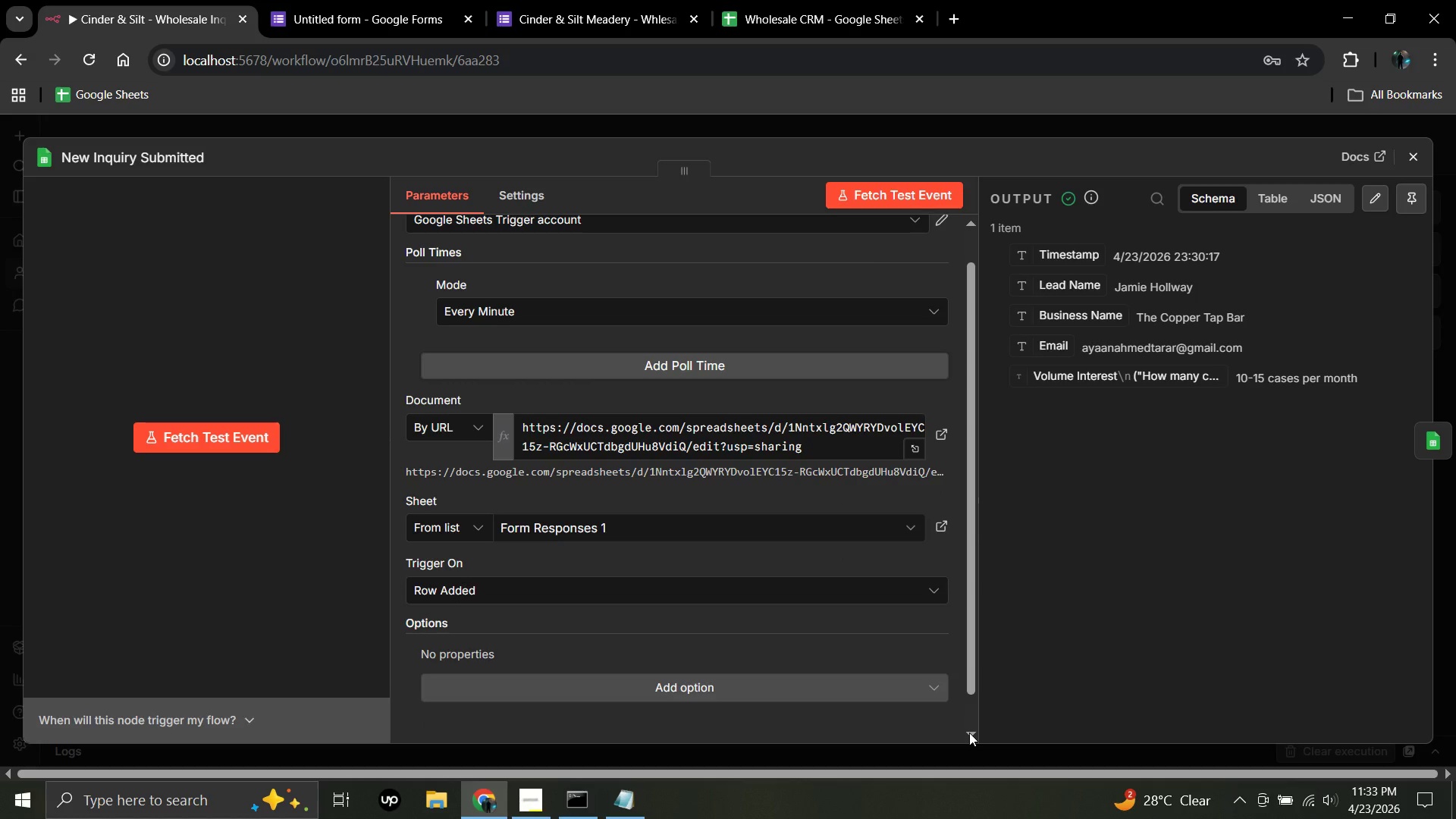 
left_click([969, 733])
 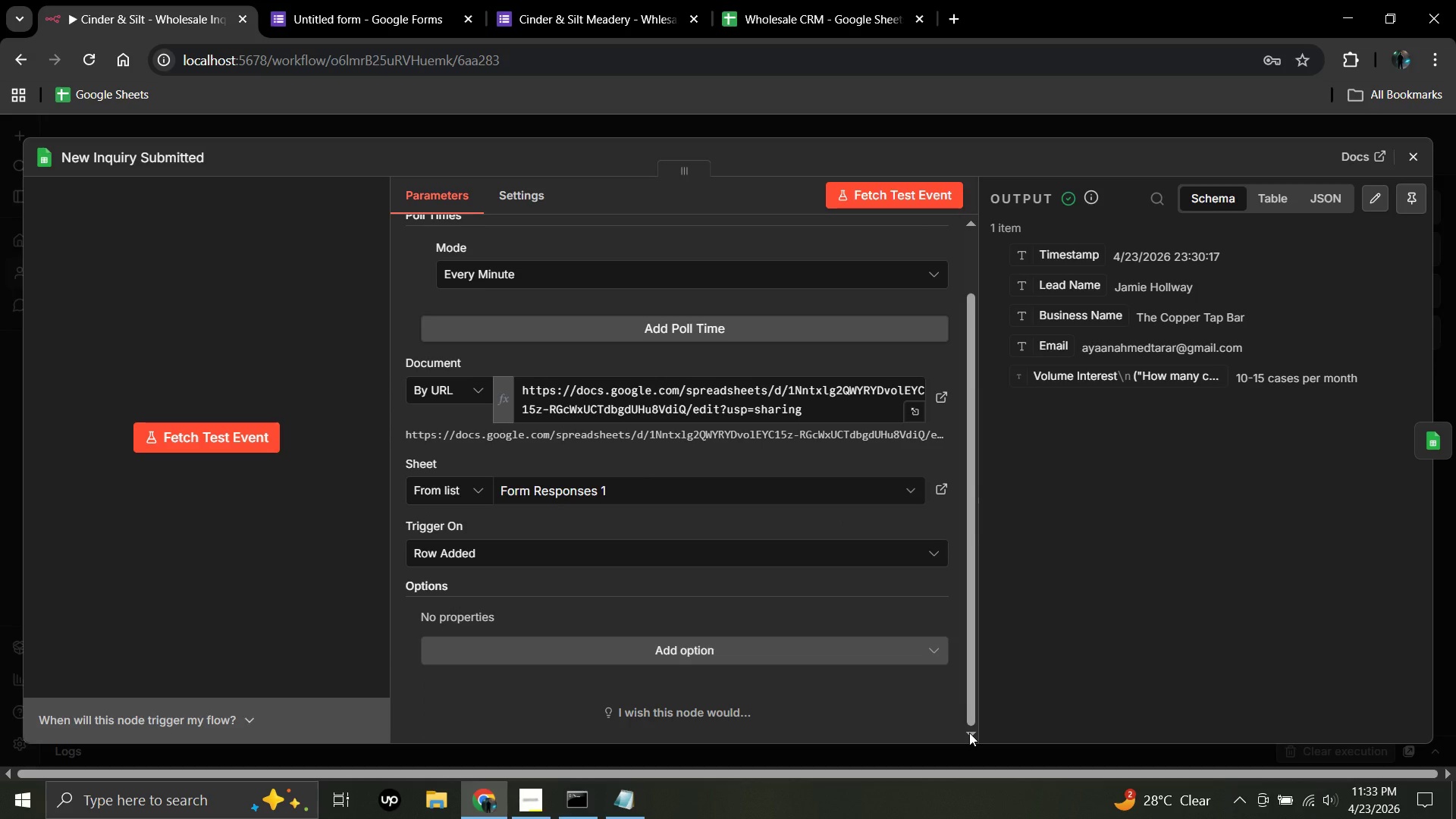 
left_click([969, 733])
 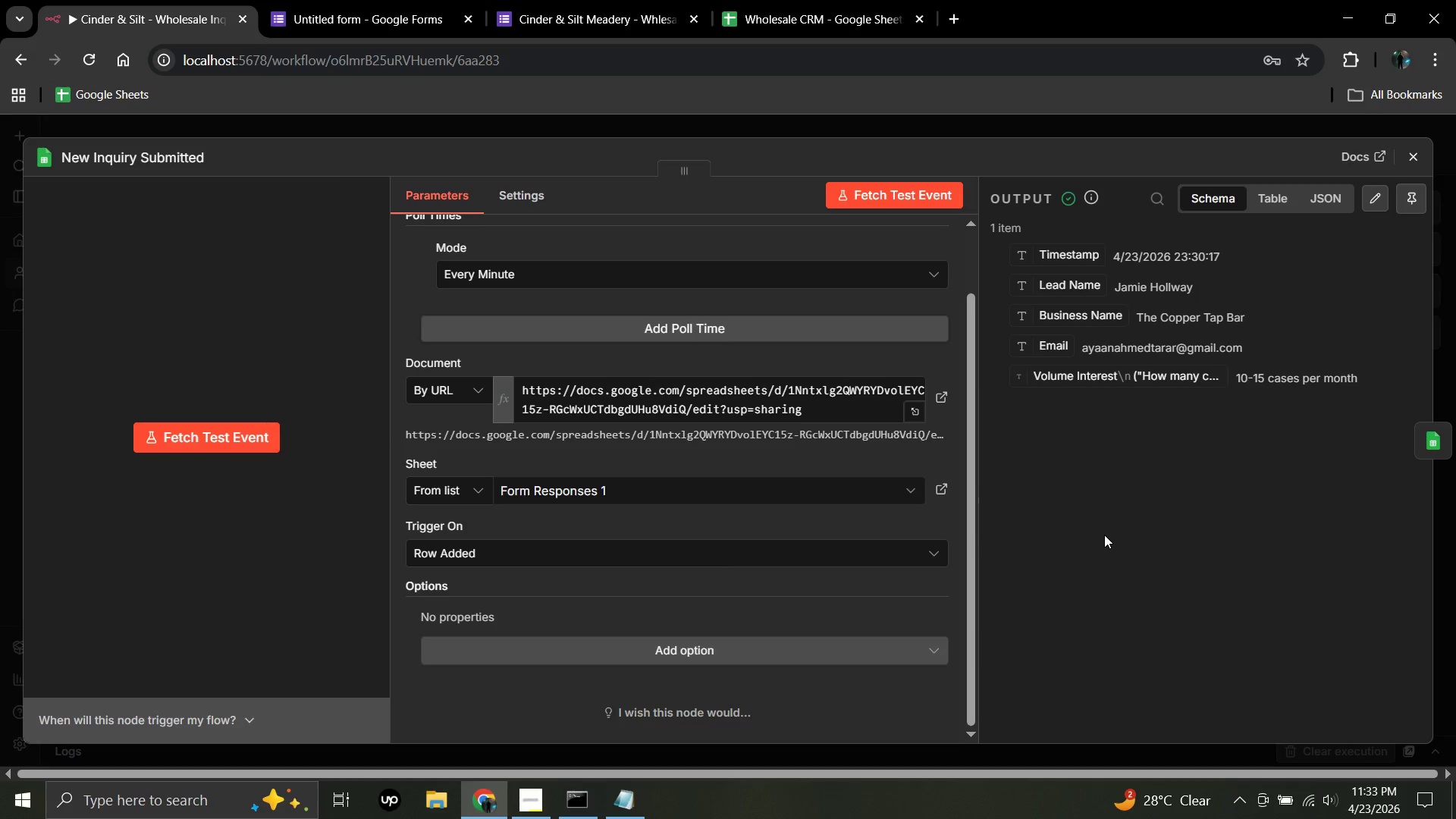 
wait(28.76)
 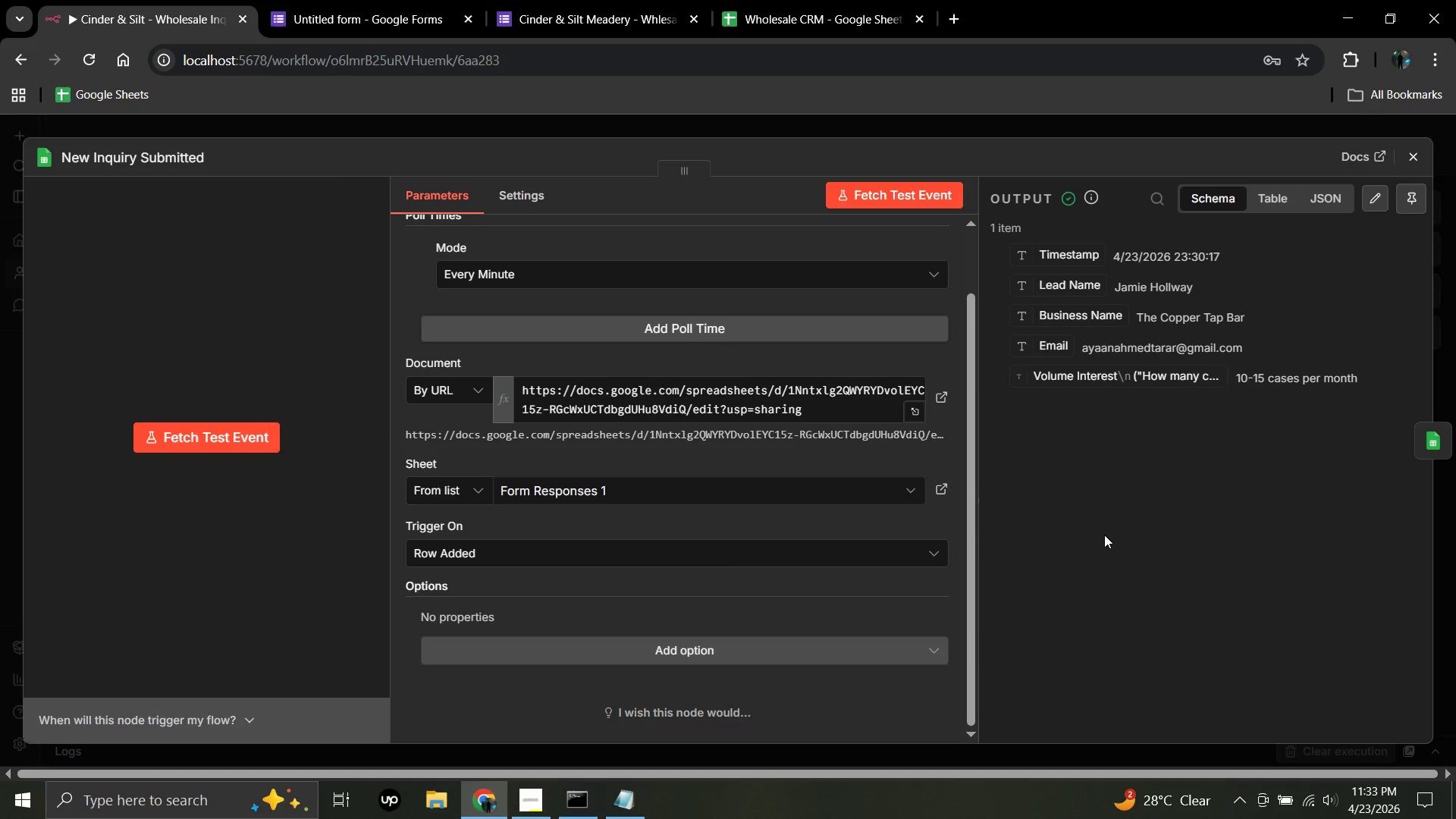 
mouse_move([1414, 151])
 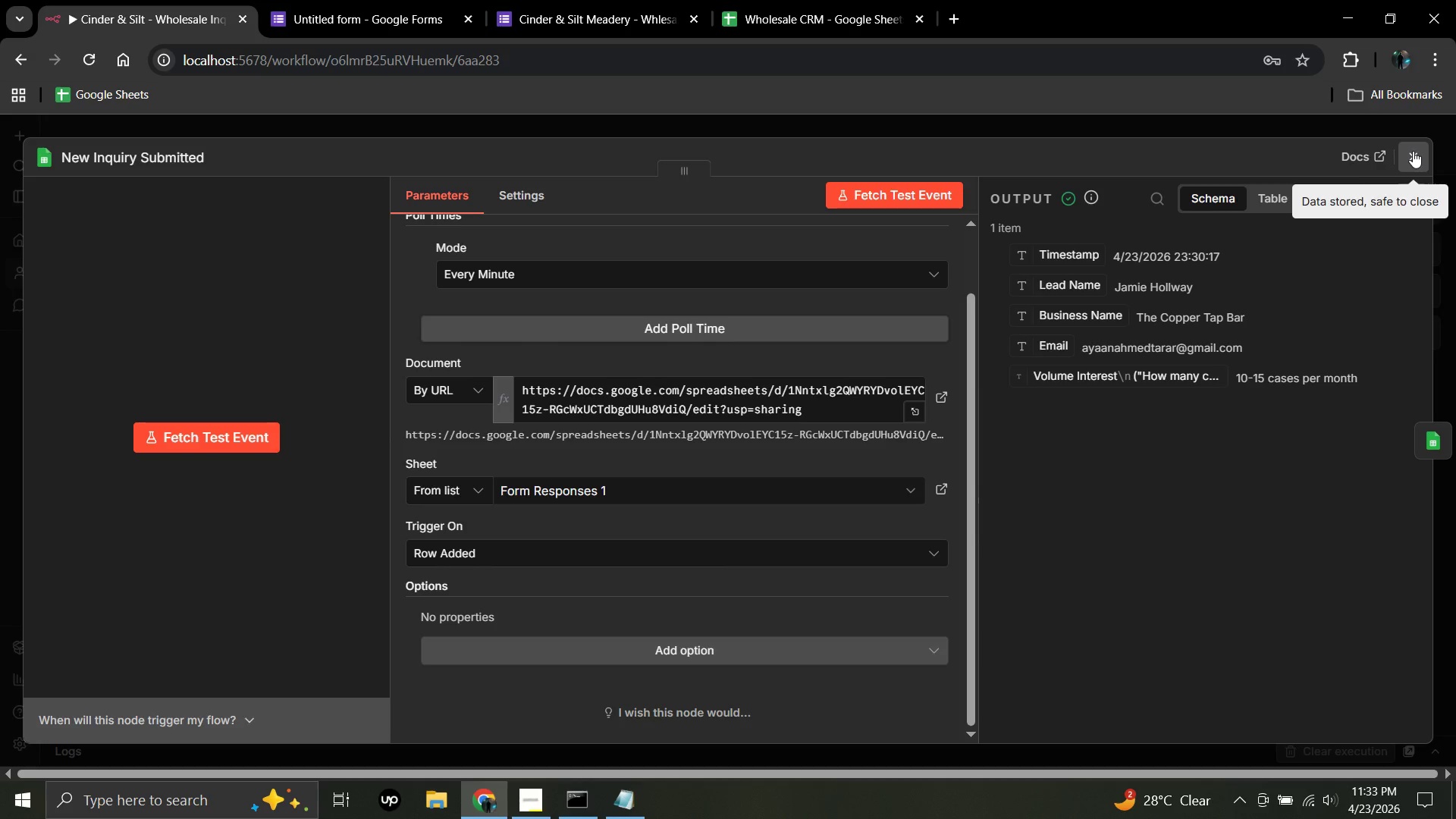 
left_click([1413, 151])
 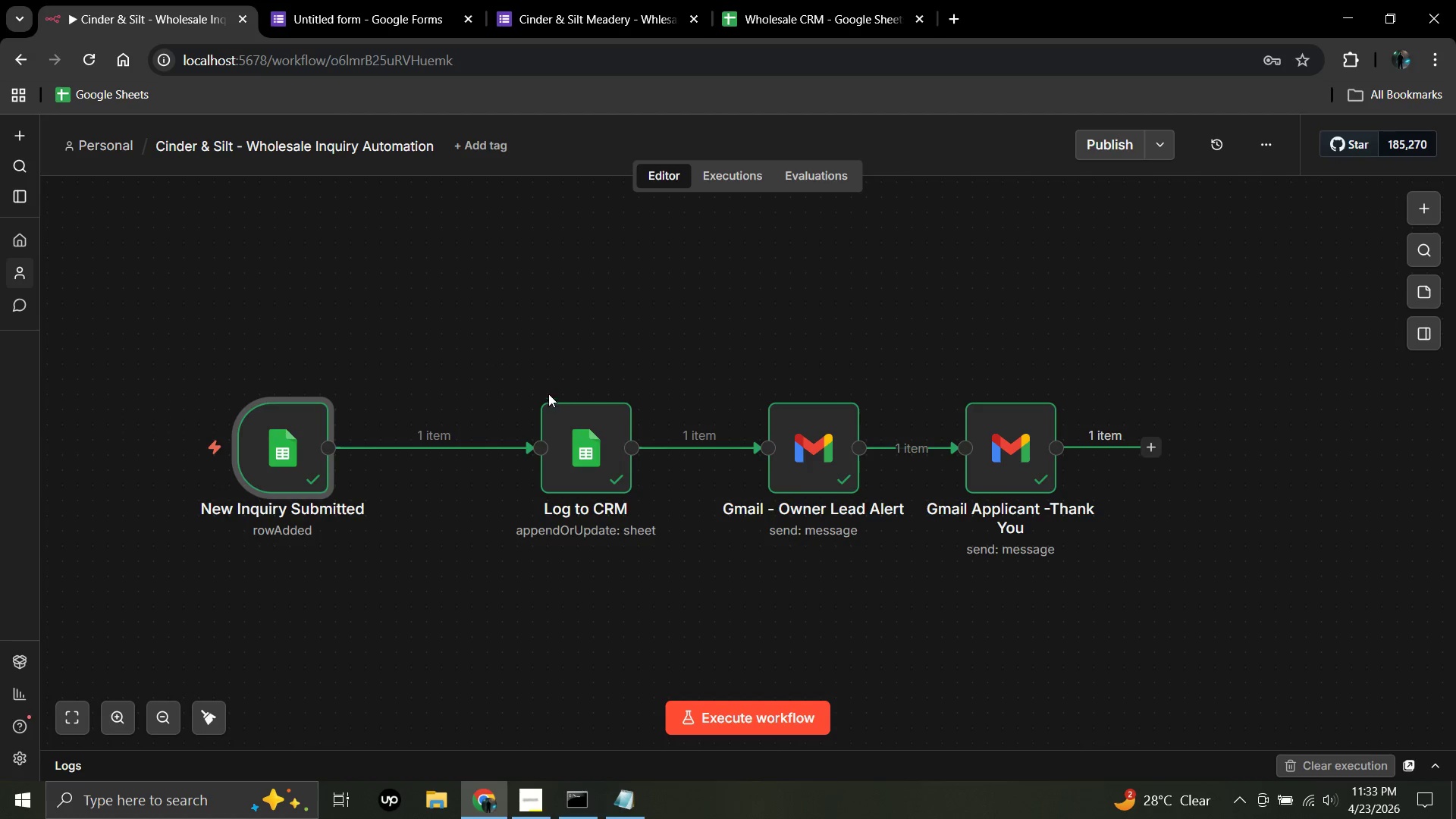 
left_click([532, 375])
 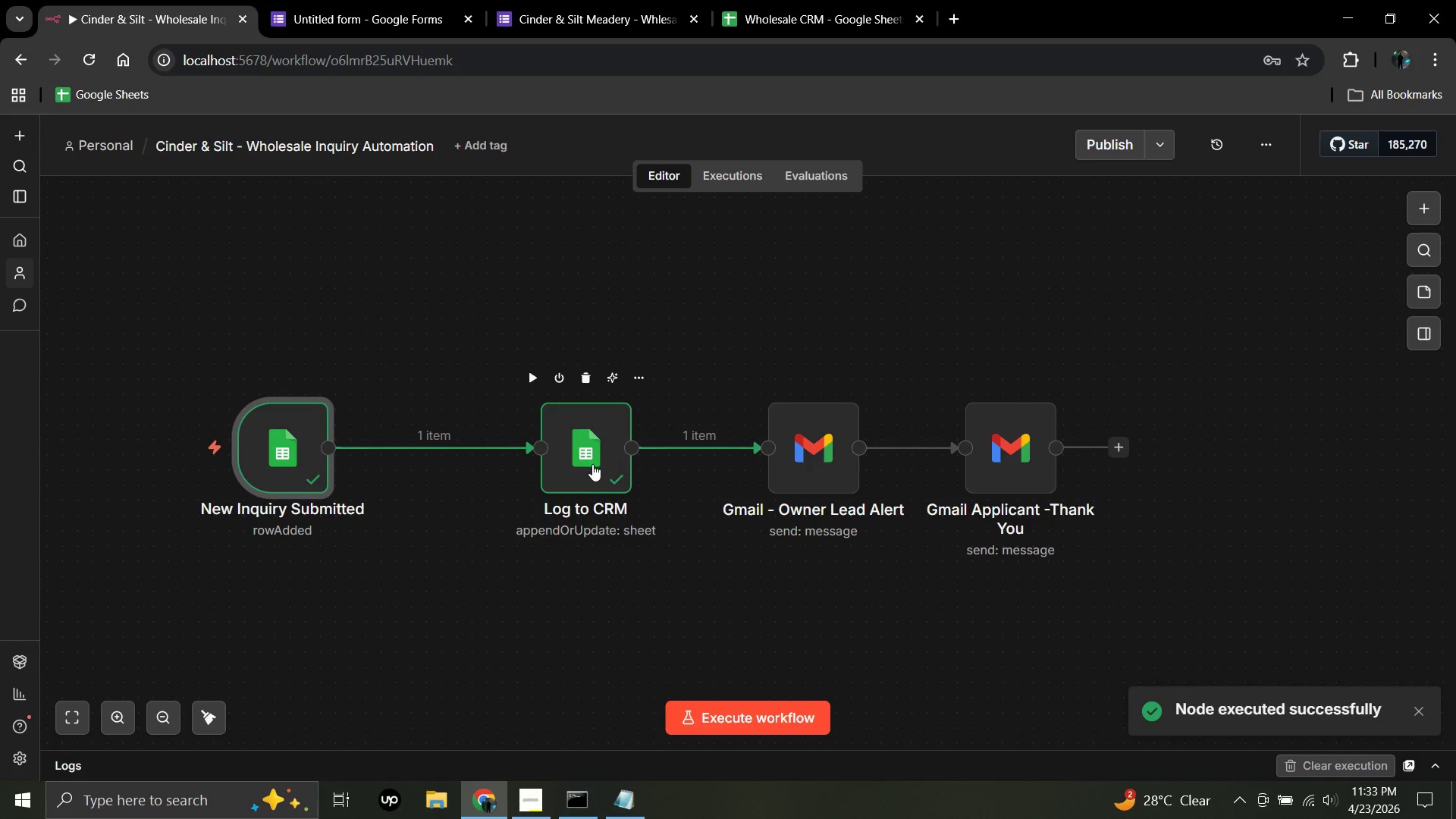 
double_click([594, 460])
 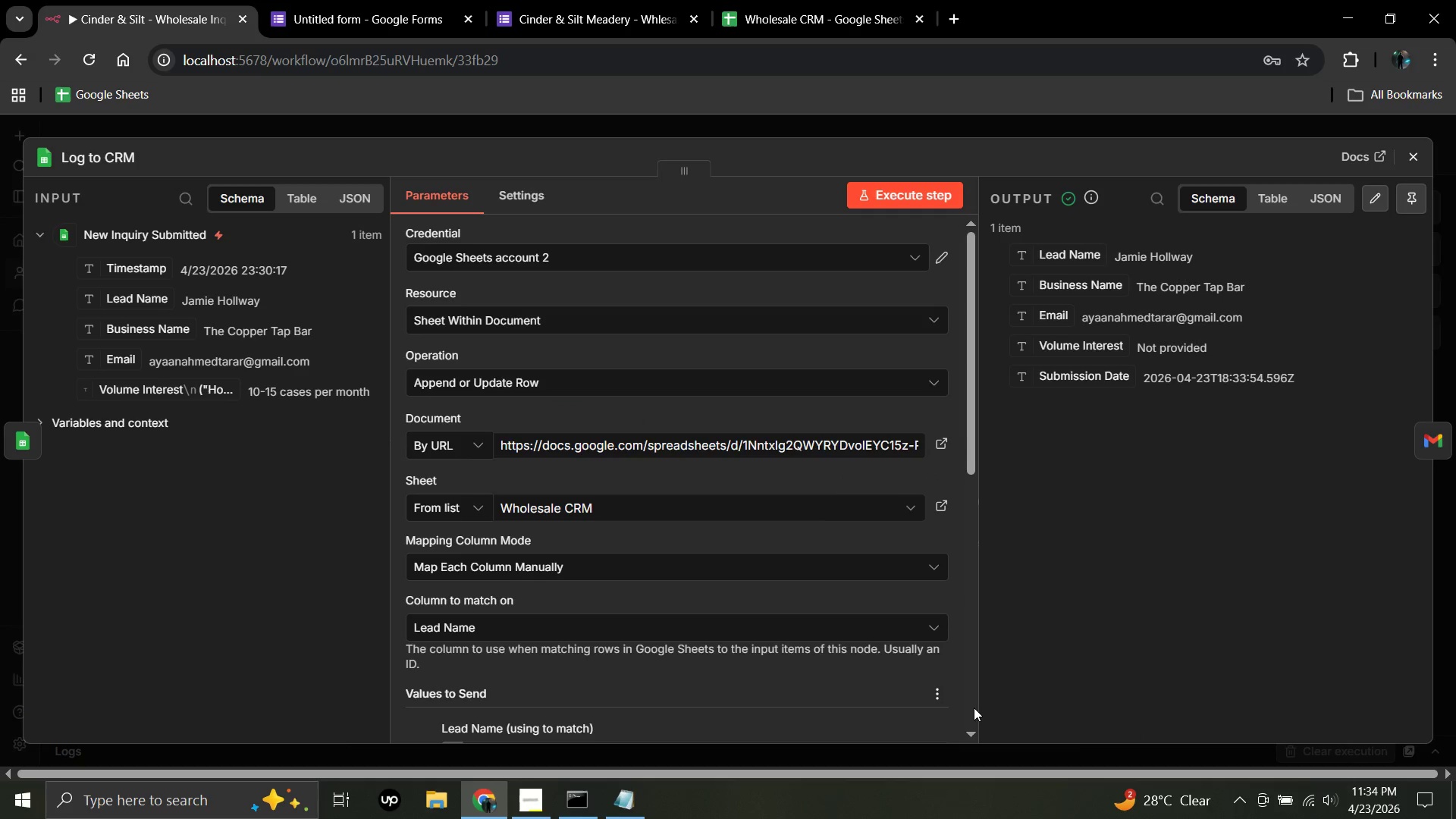 
wait(6.84)
 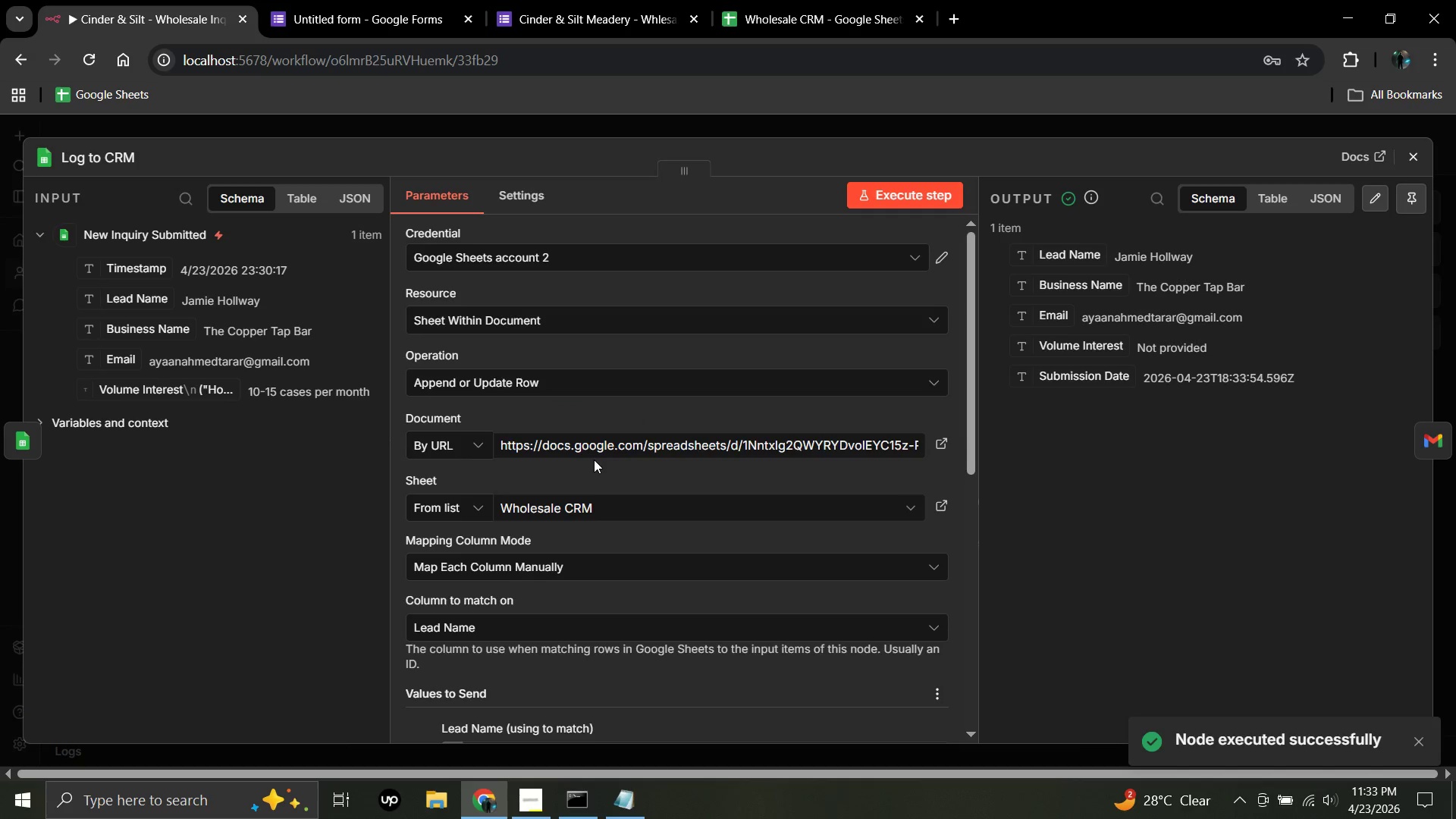 
left_click([972, 729])
 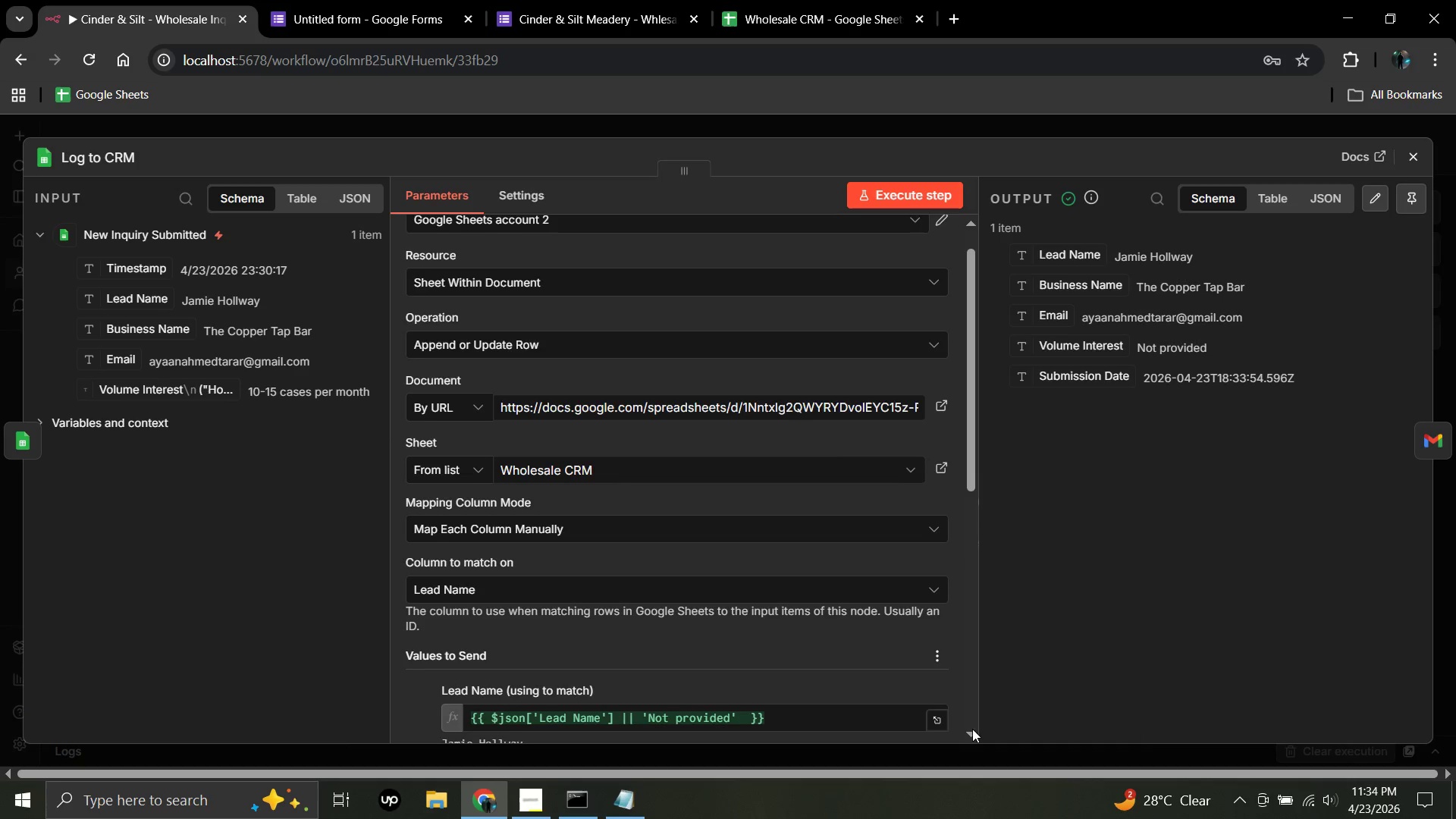 
double_click([972, 729])
 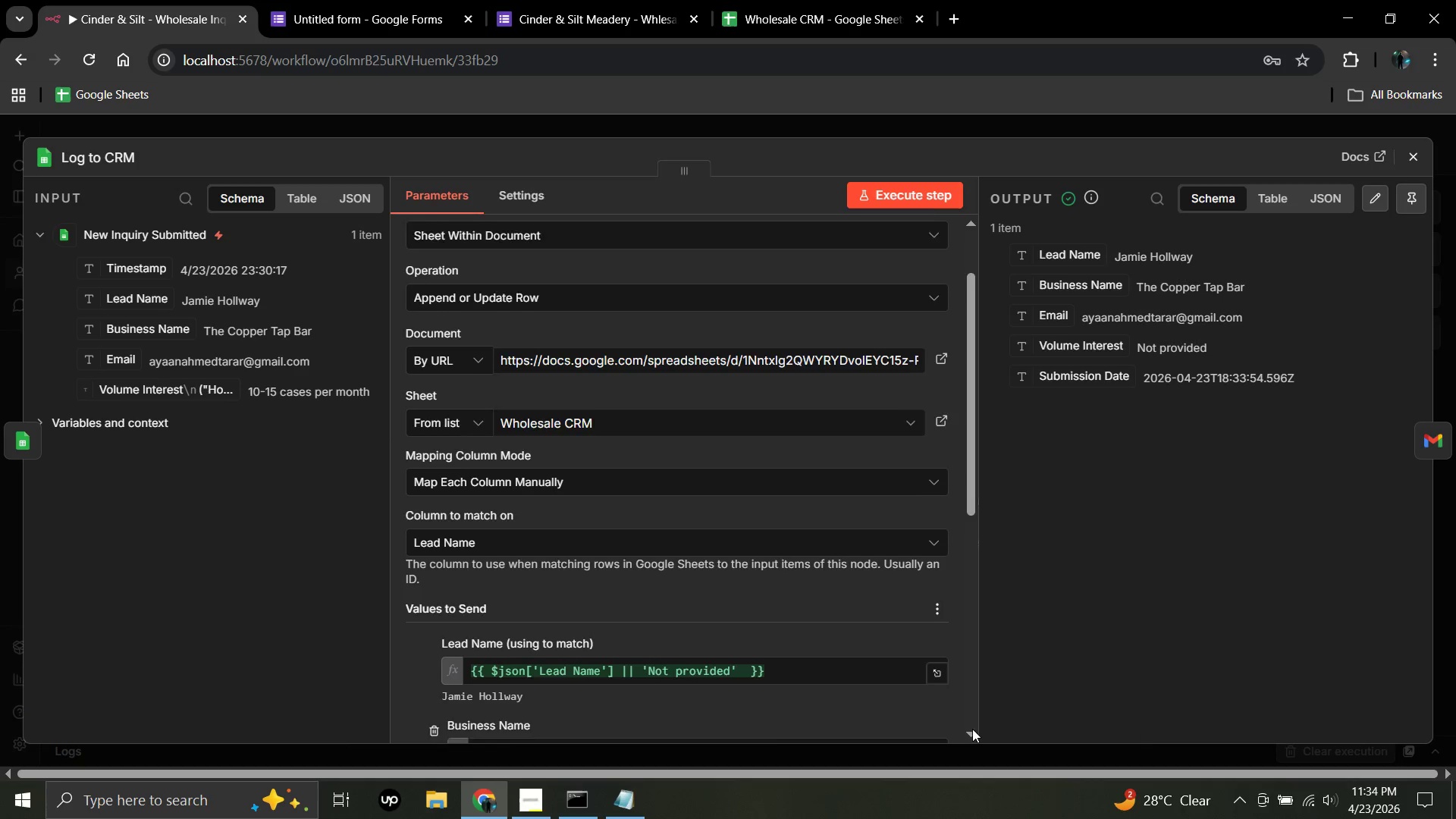 
triple_click([972, 729])
 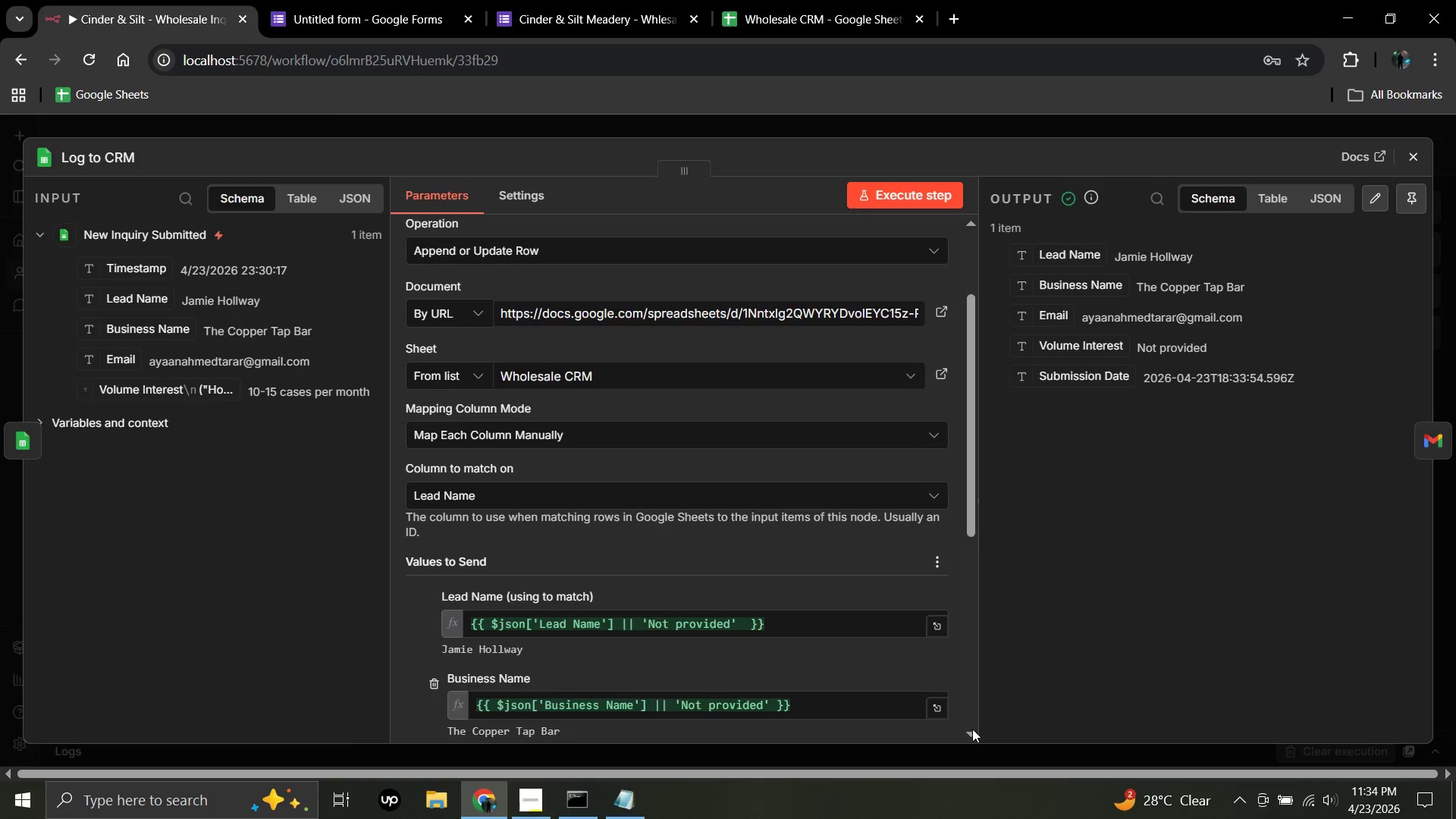 
triple_click([972, 729])
 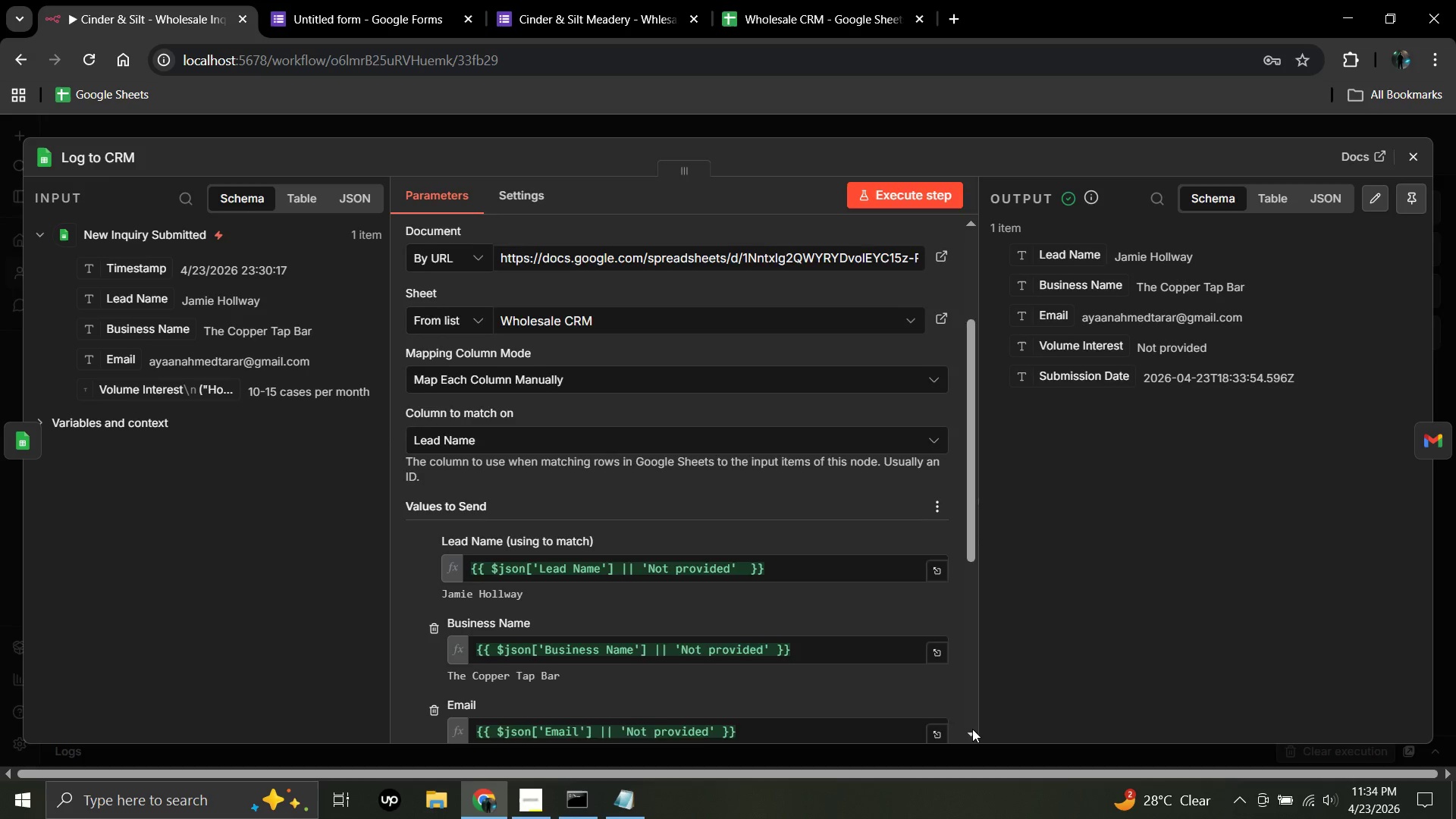 
triple_click([972, 729])
 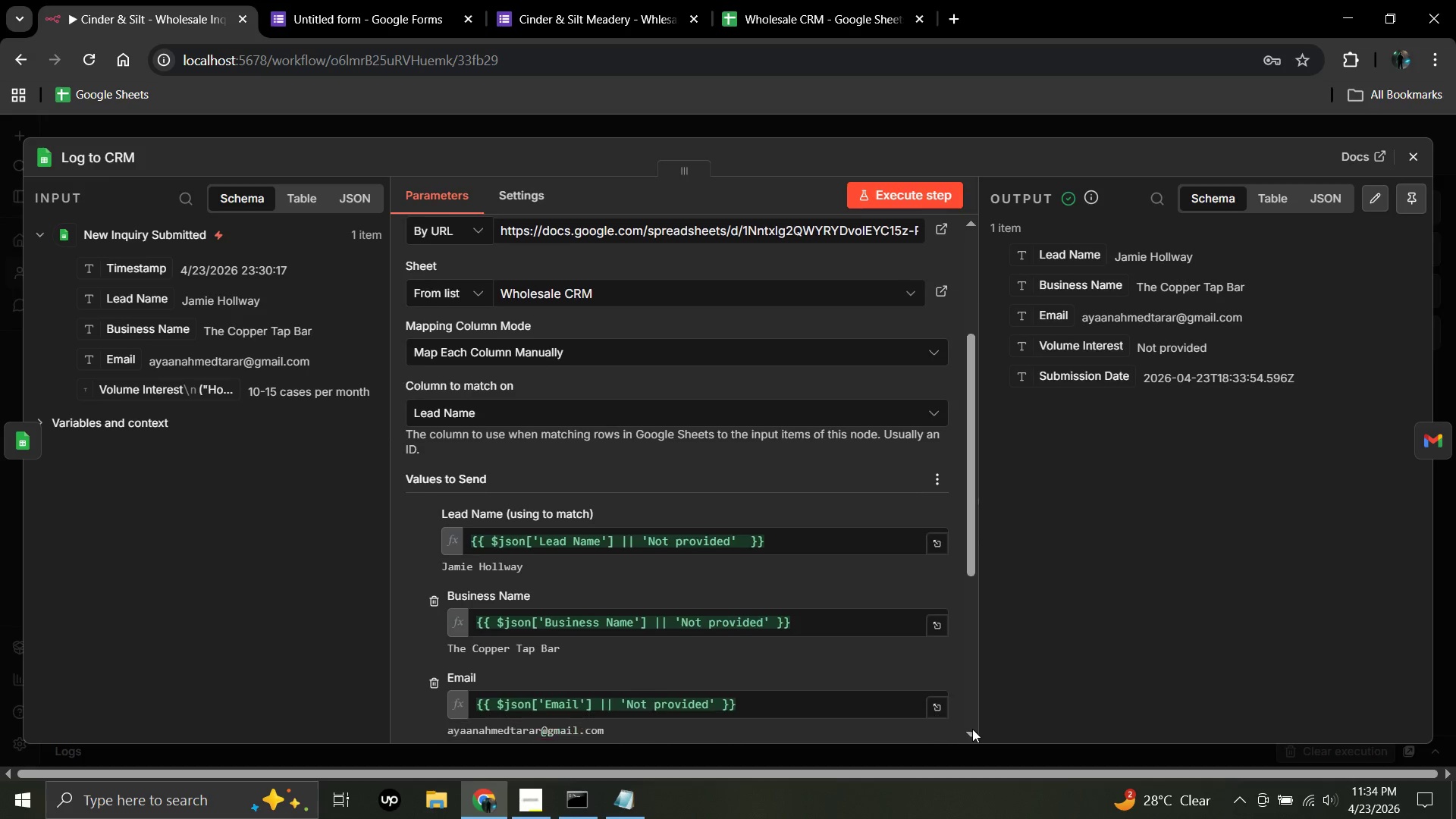 
triple_click([972, 729])
 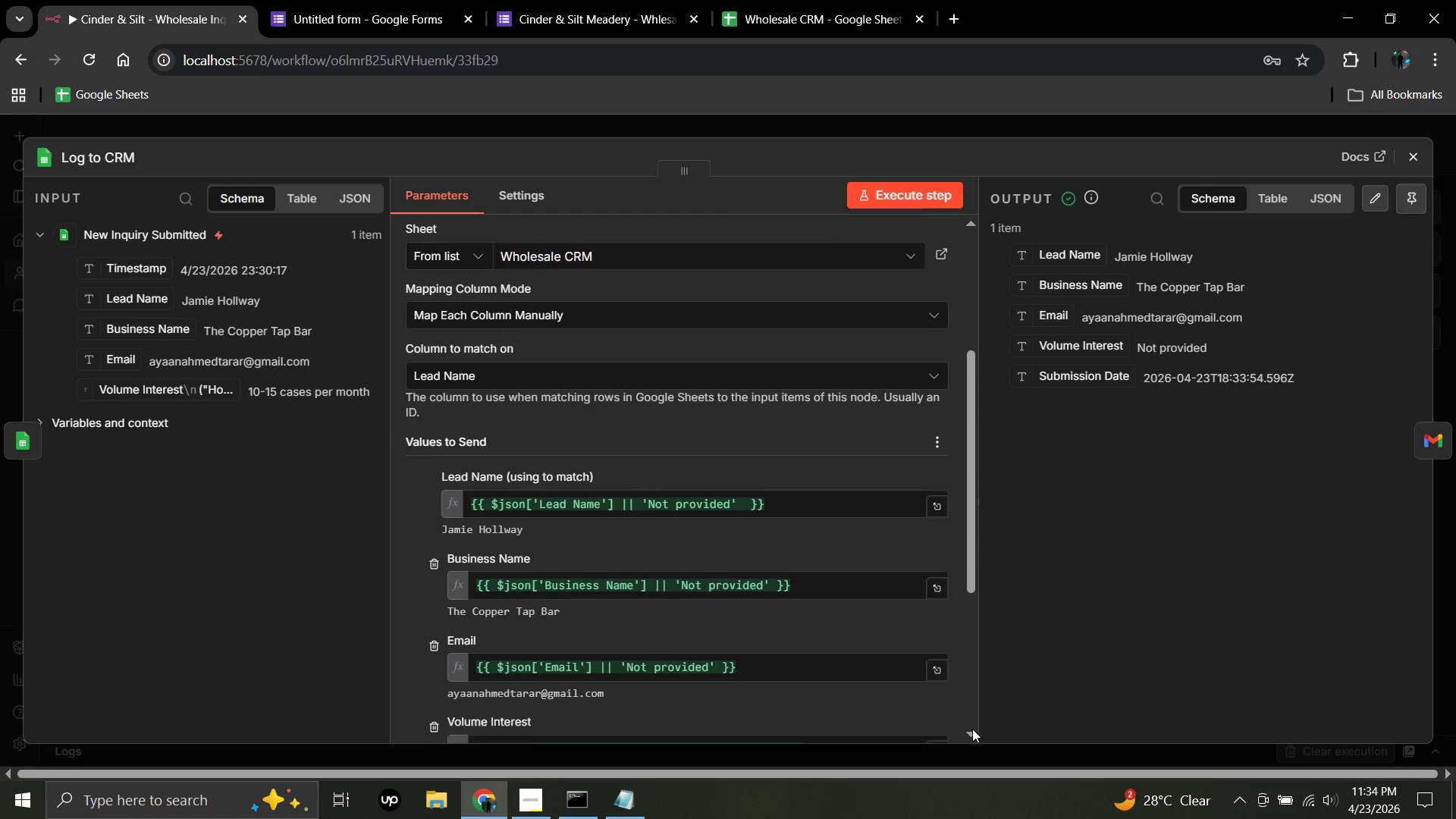 
triple_click([972, 729])
 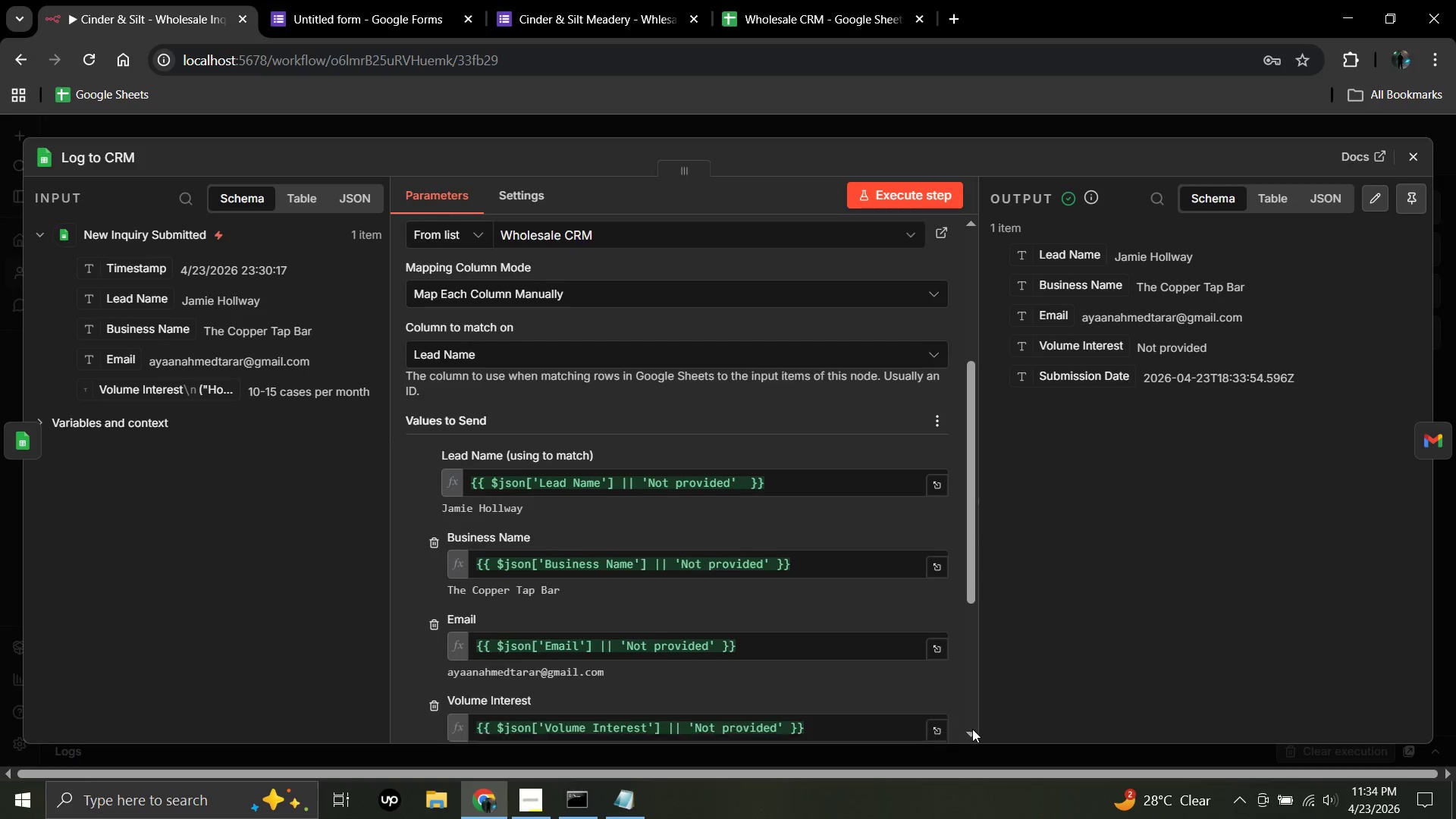 
triple_click([972, 729])
 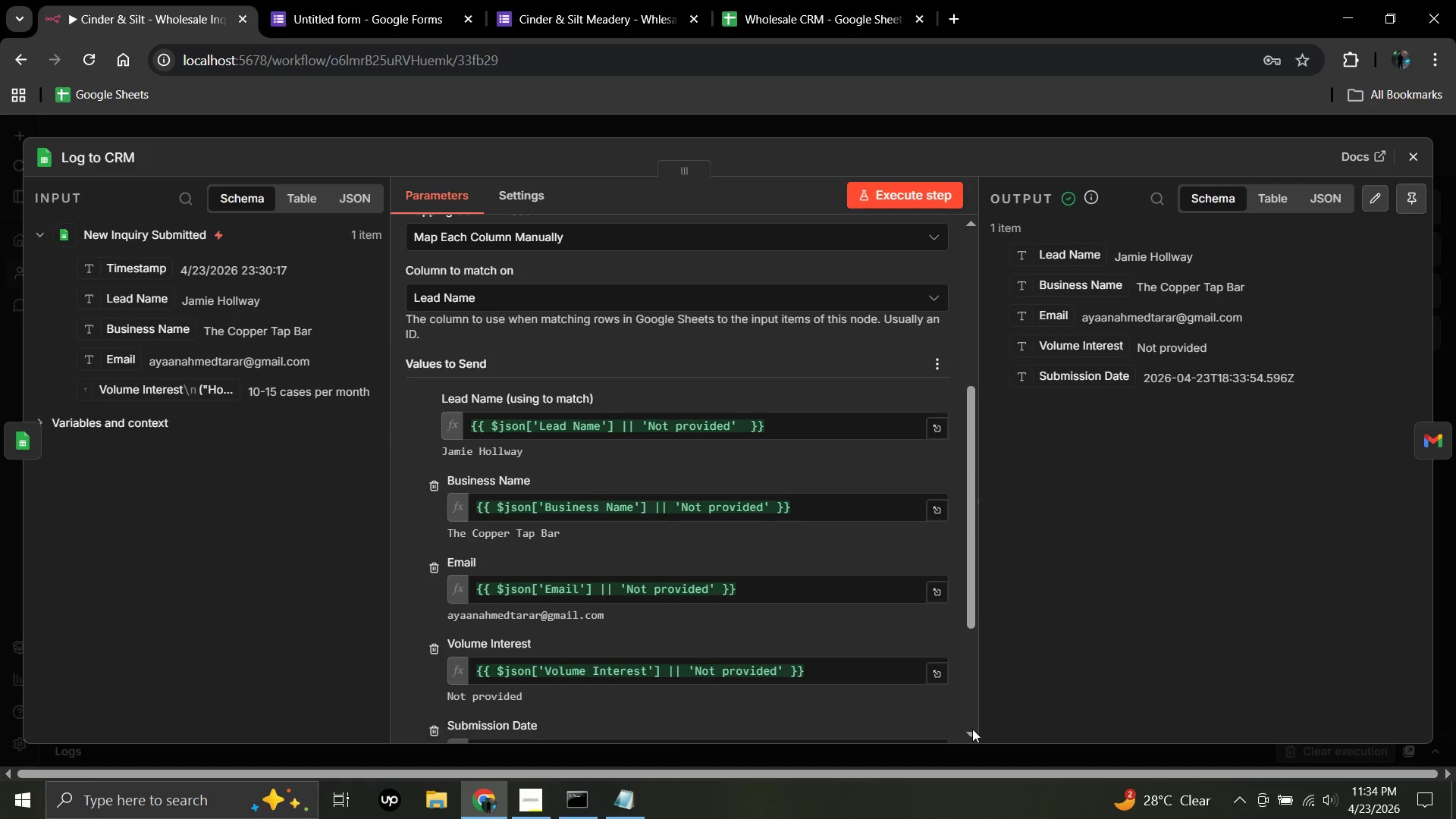 
triple_click([972, 729])
 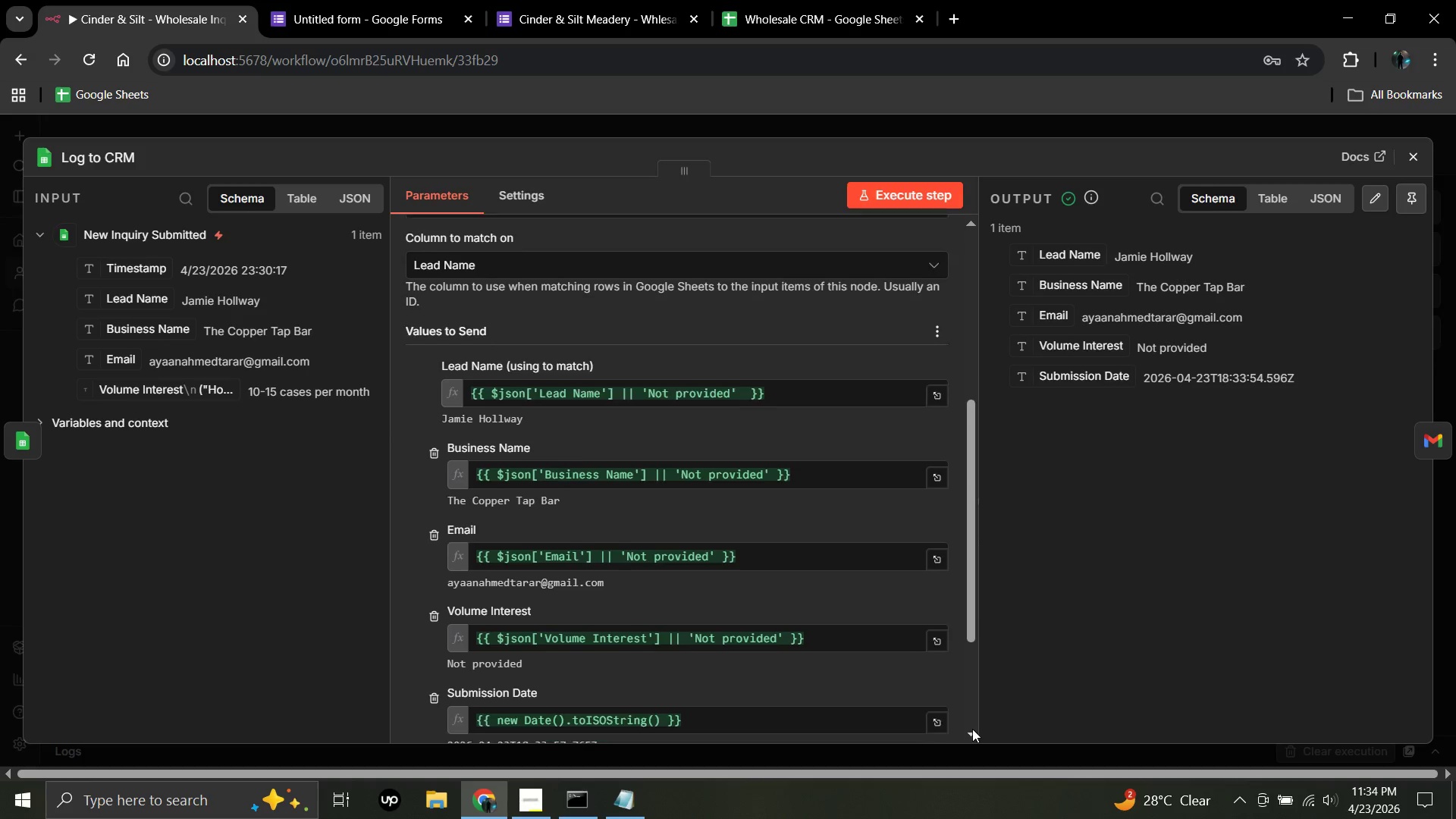 
triple_click([972, 729])
 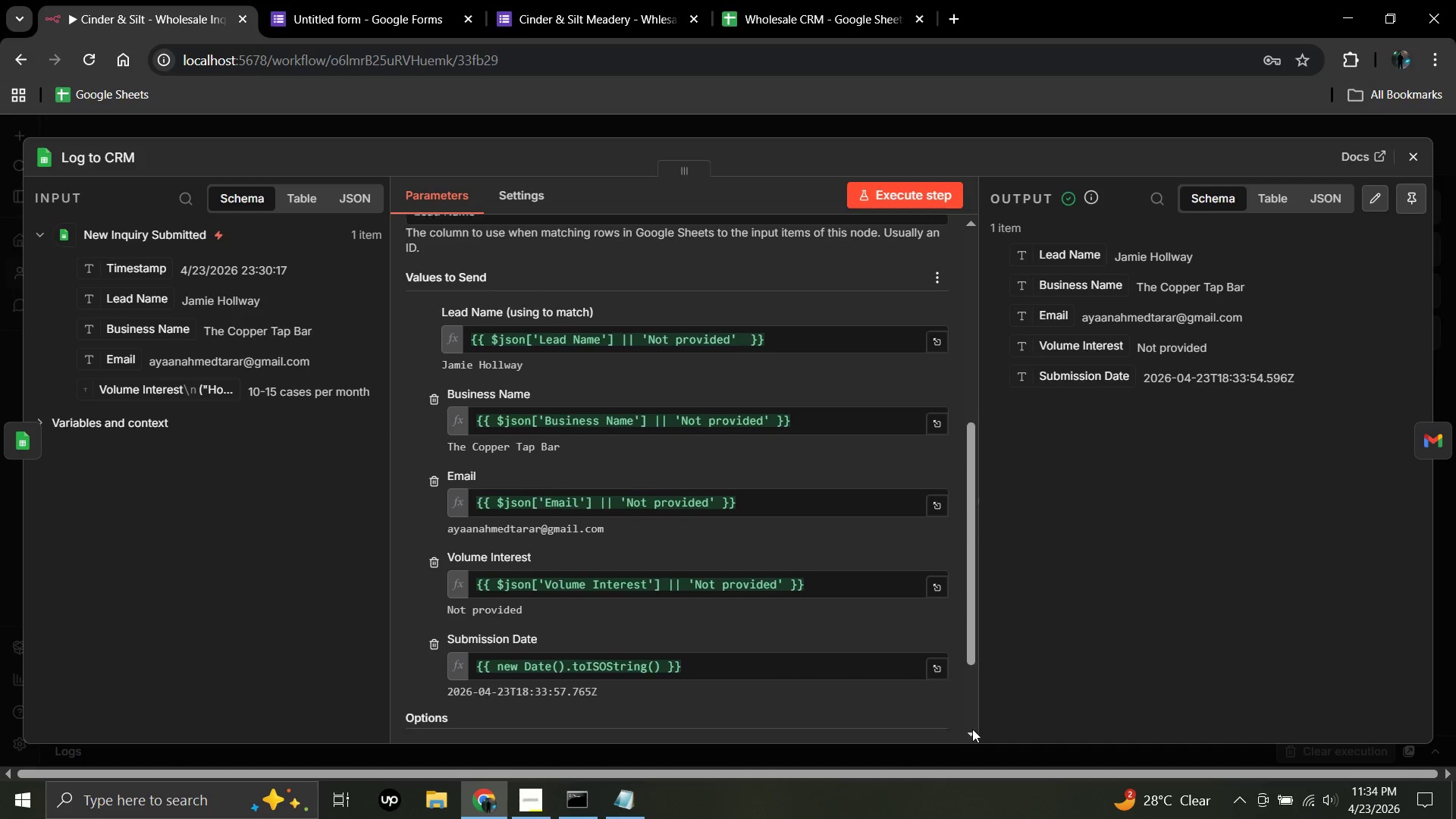 
triple_click([972, 729])
 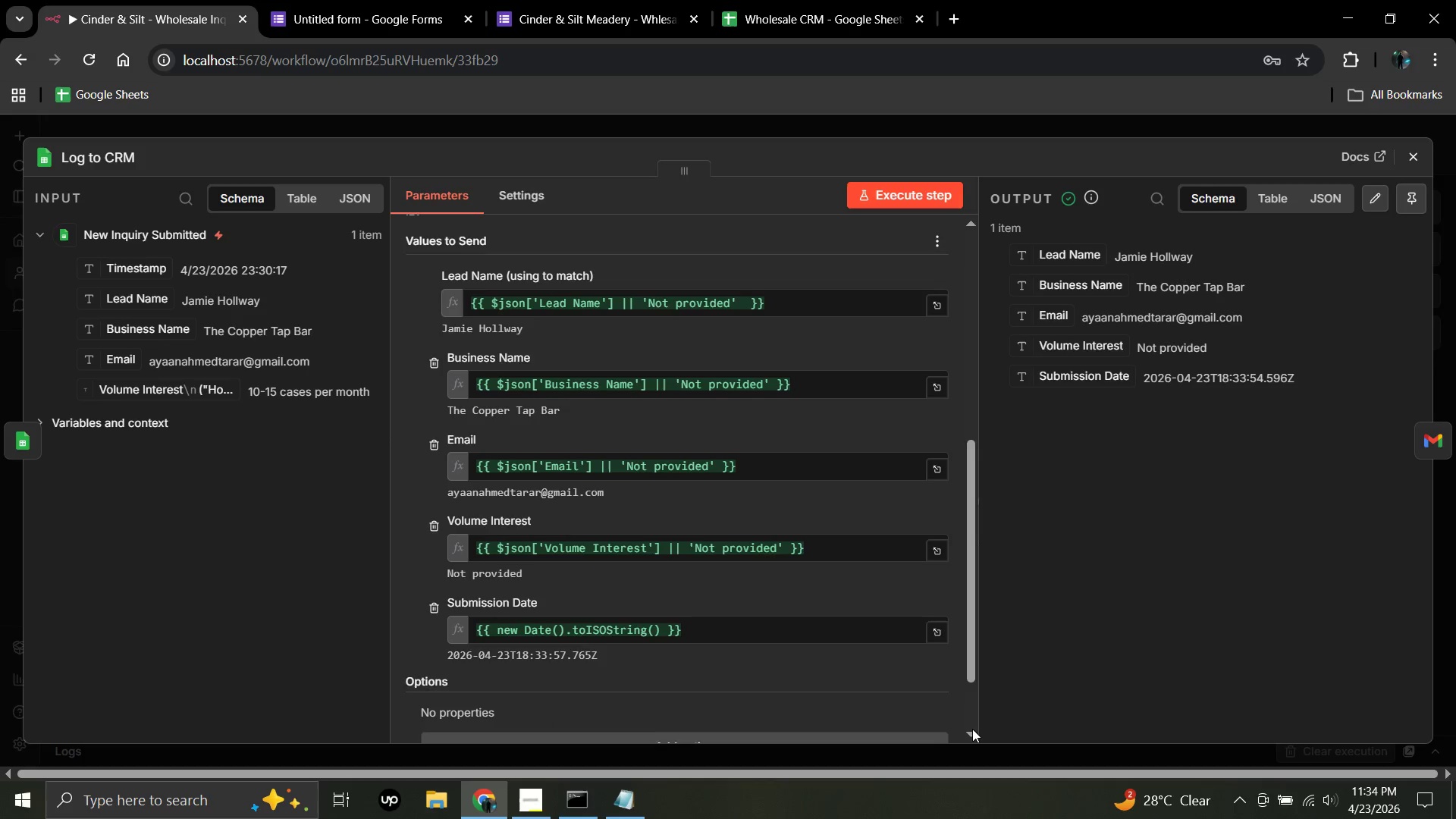 
triple_click([972, 729])
 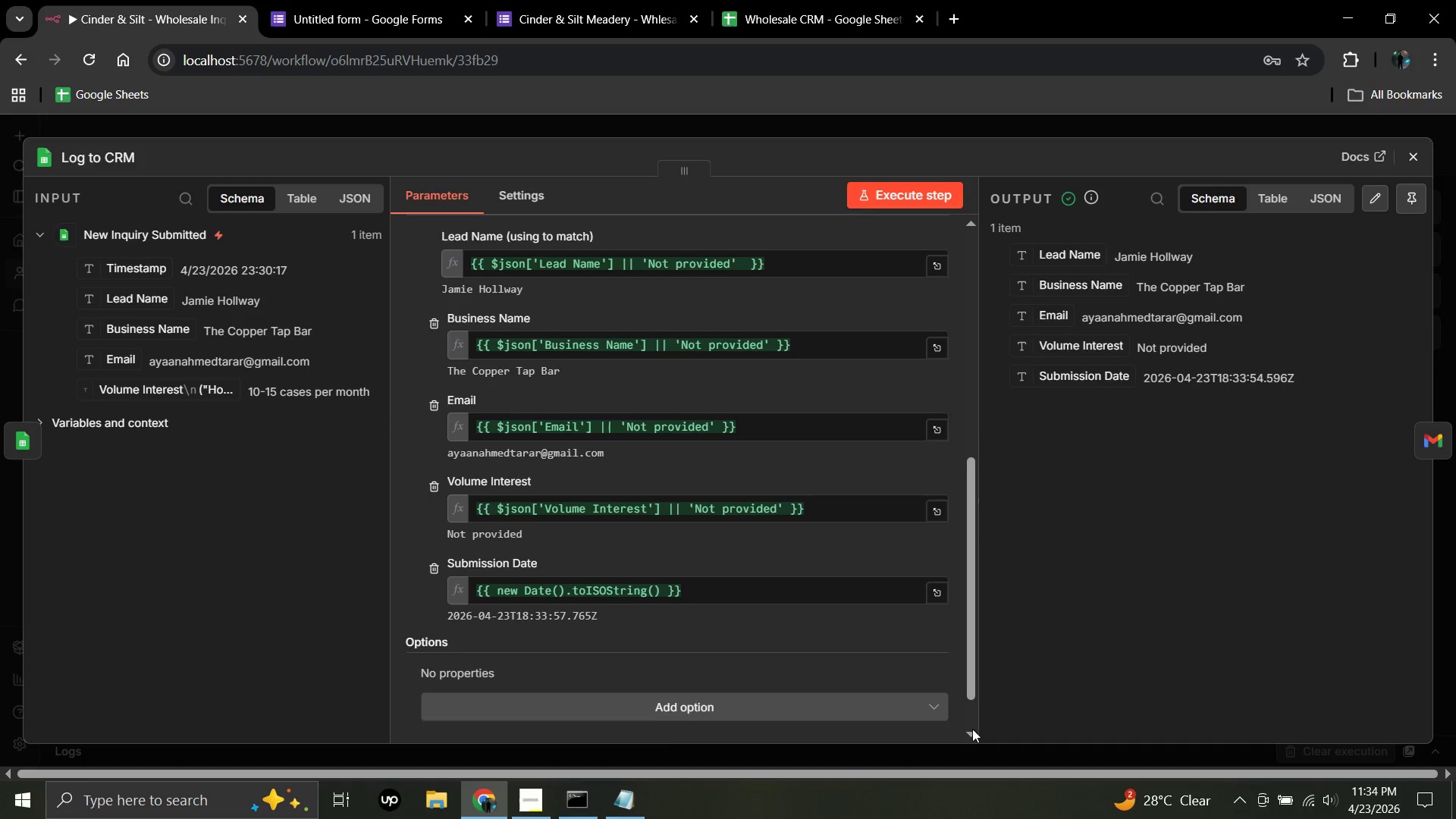 
triple_click([972, 729])
 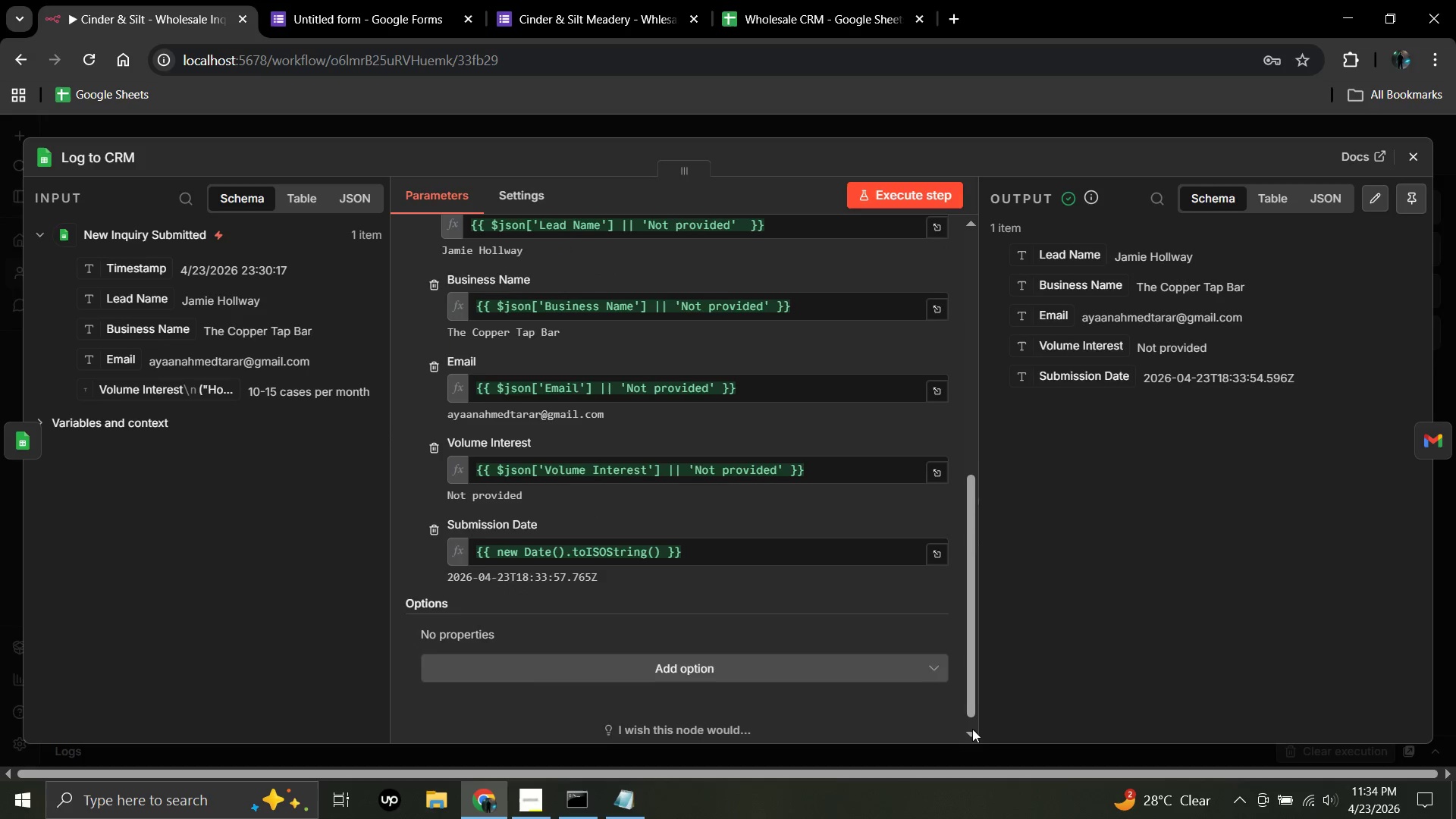 
triple_click([972, 729])
 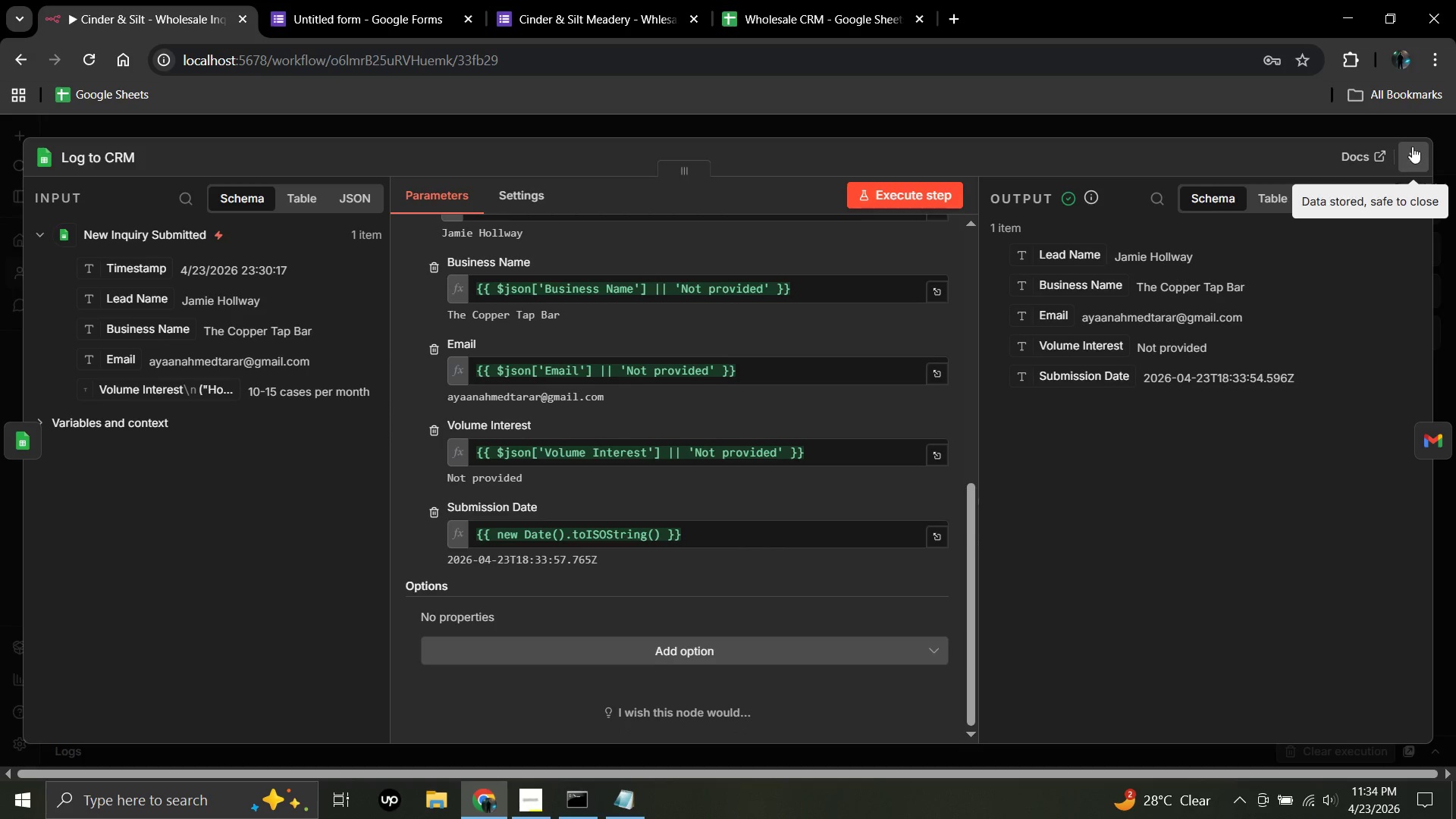 
wait(6.2)
 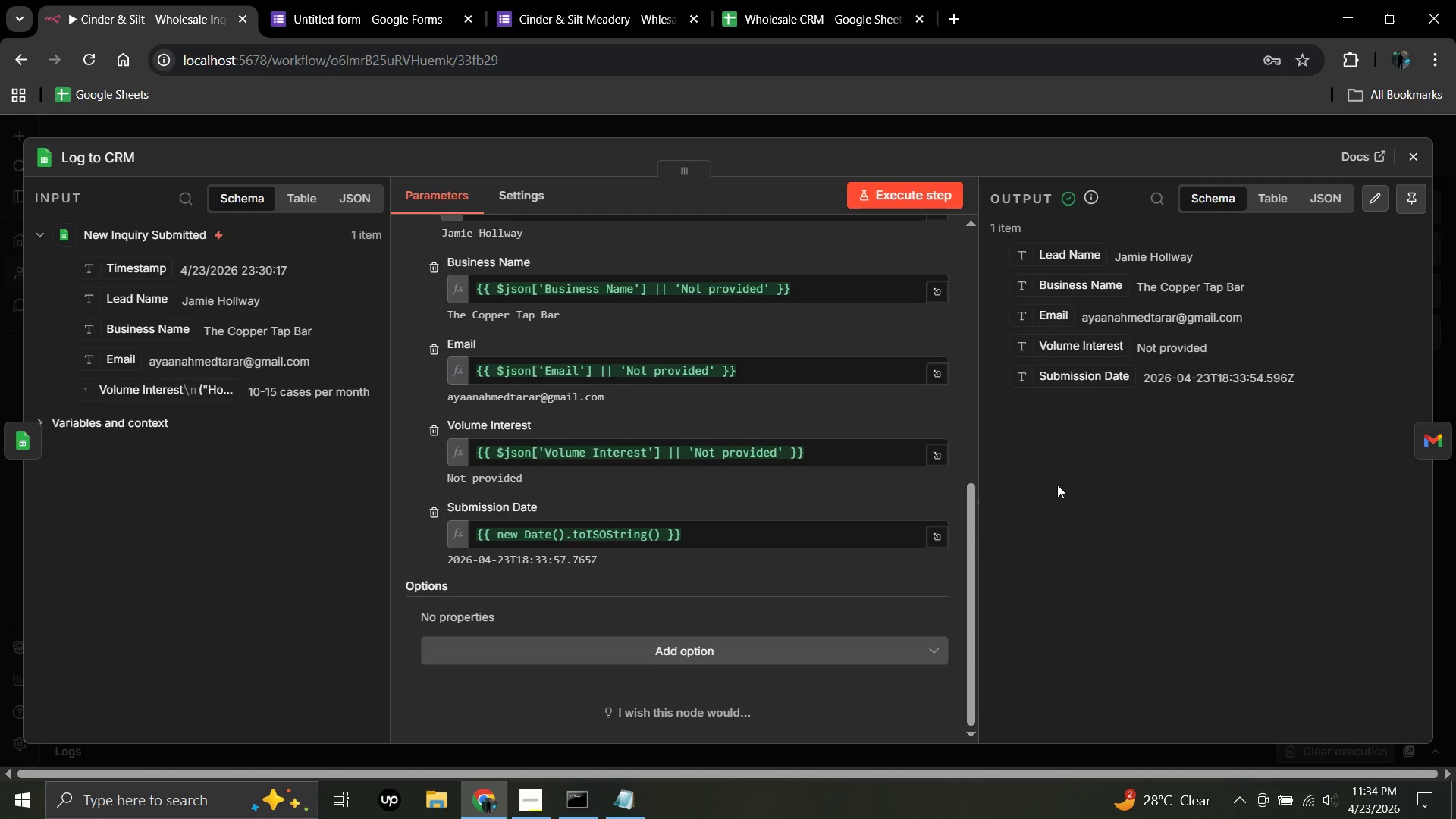 
left_click([1414, 153])
 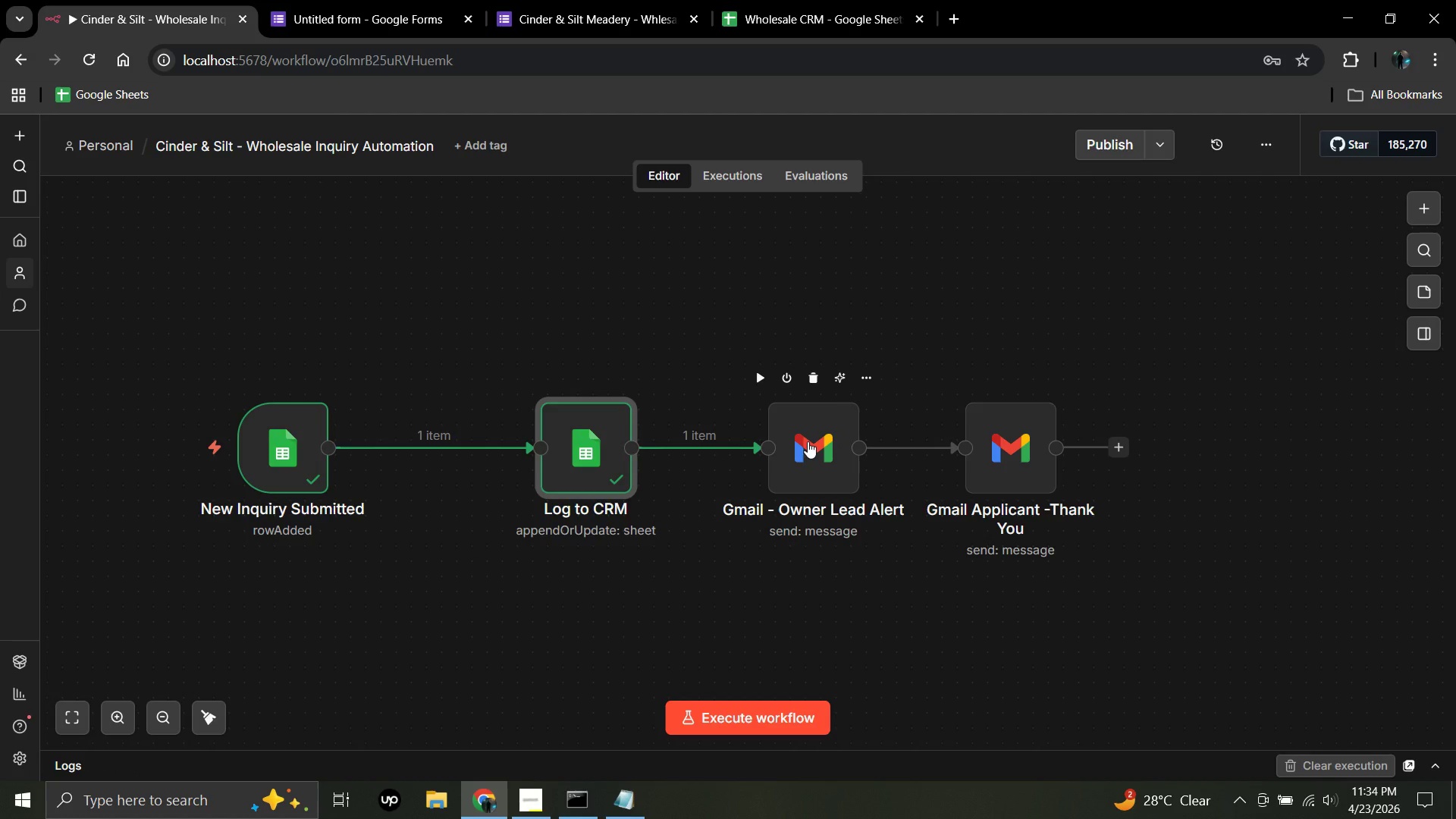 
double_click([808, 441])
 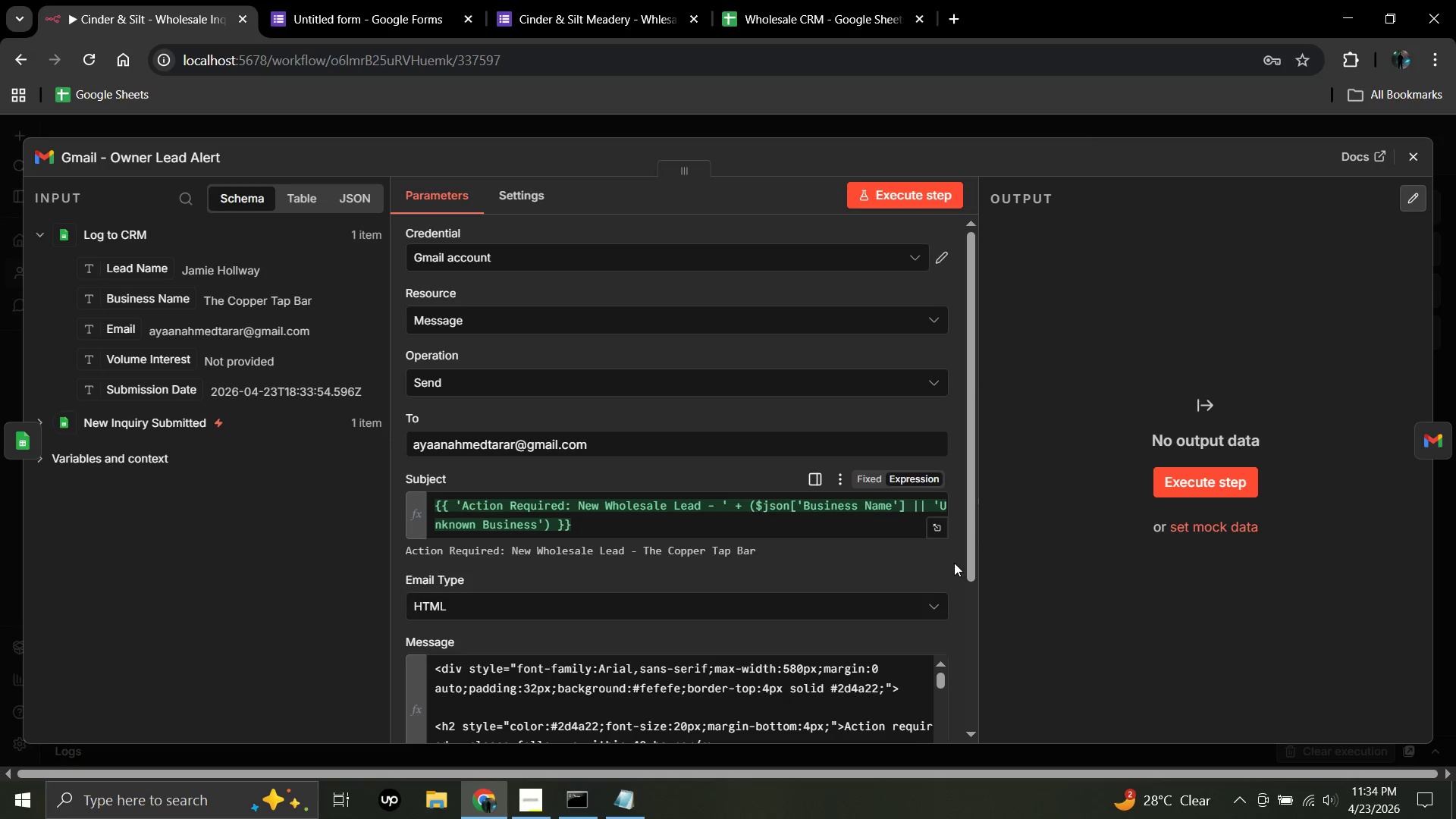 
wait(8.41)
 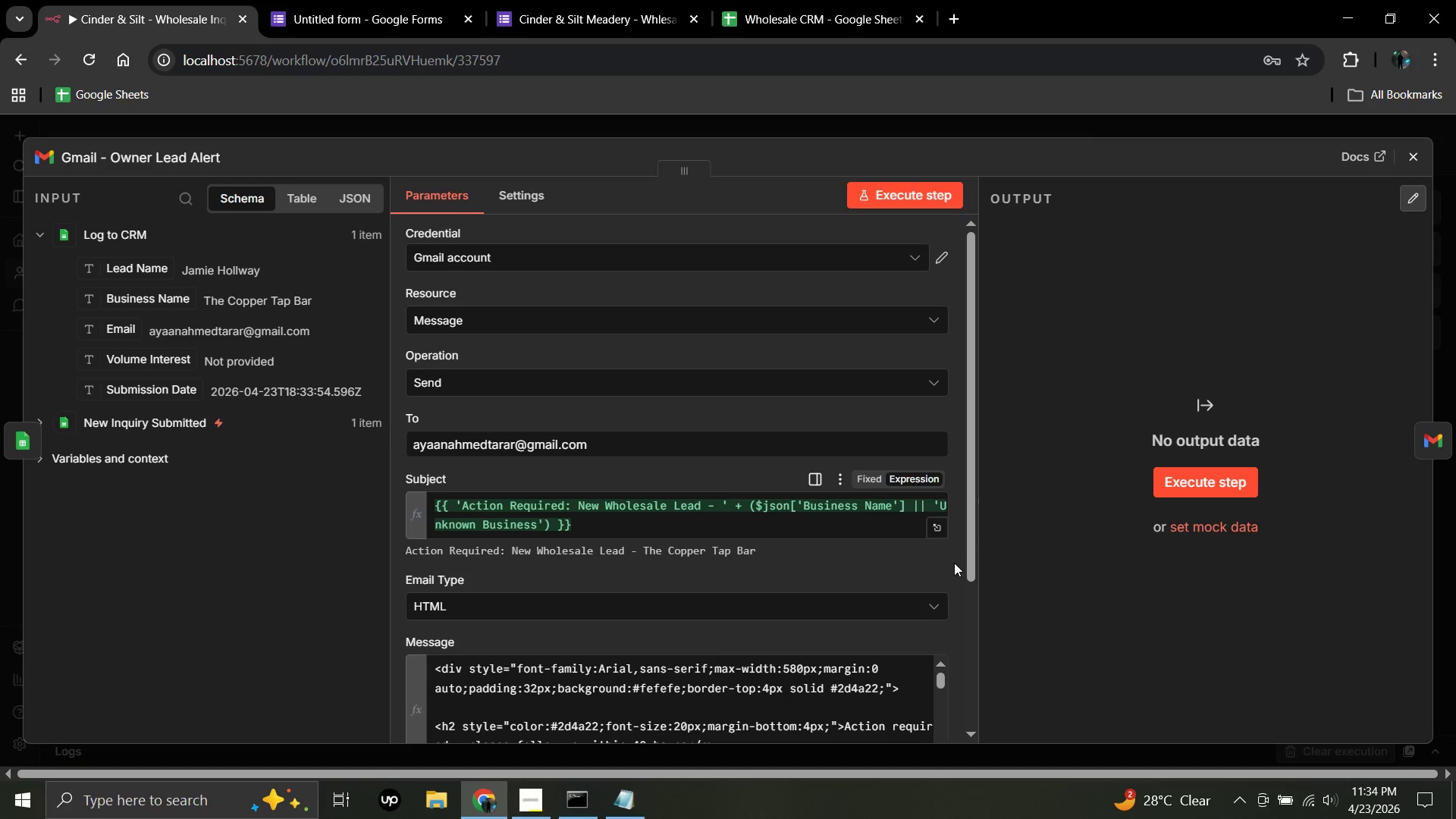 
left_click([971, 733])
 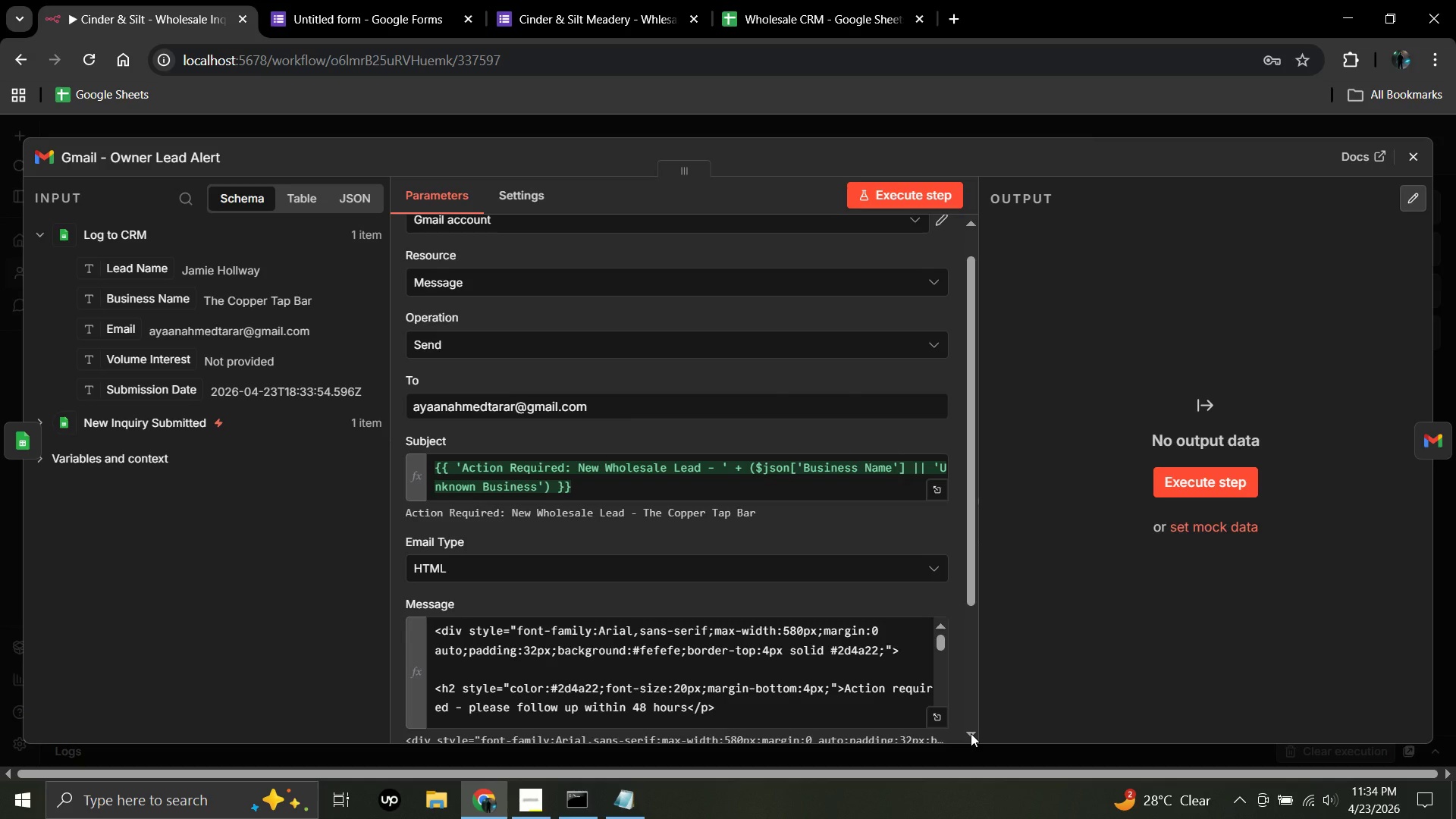 
double_click([971, 733])
 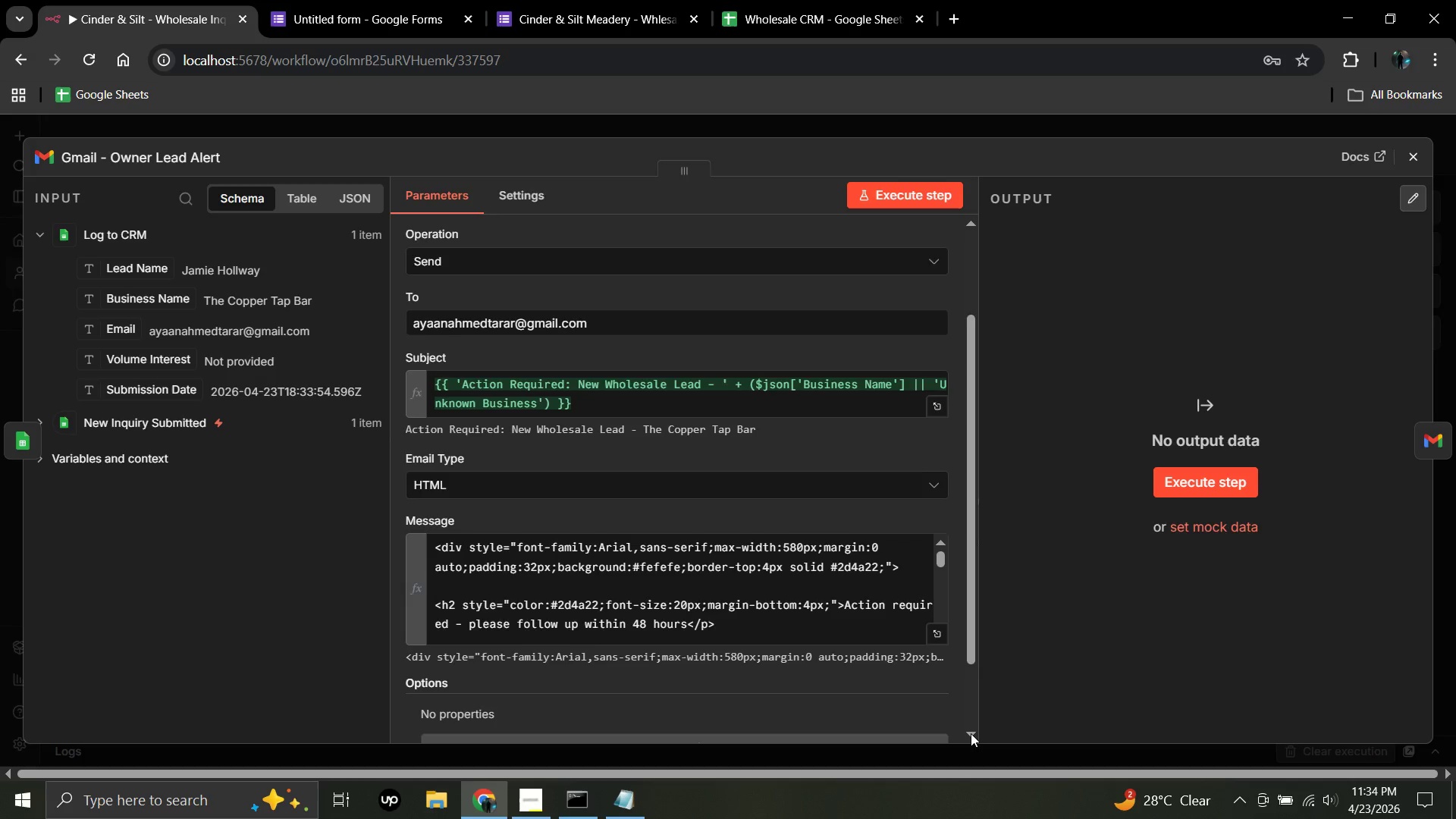 
triple_click([971, 733])
 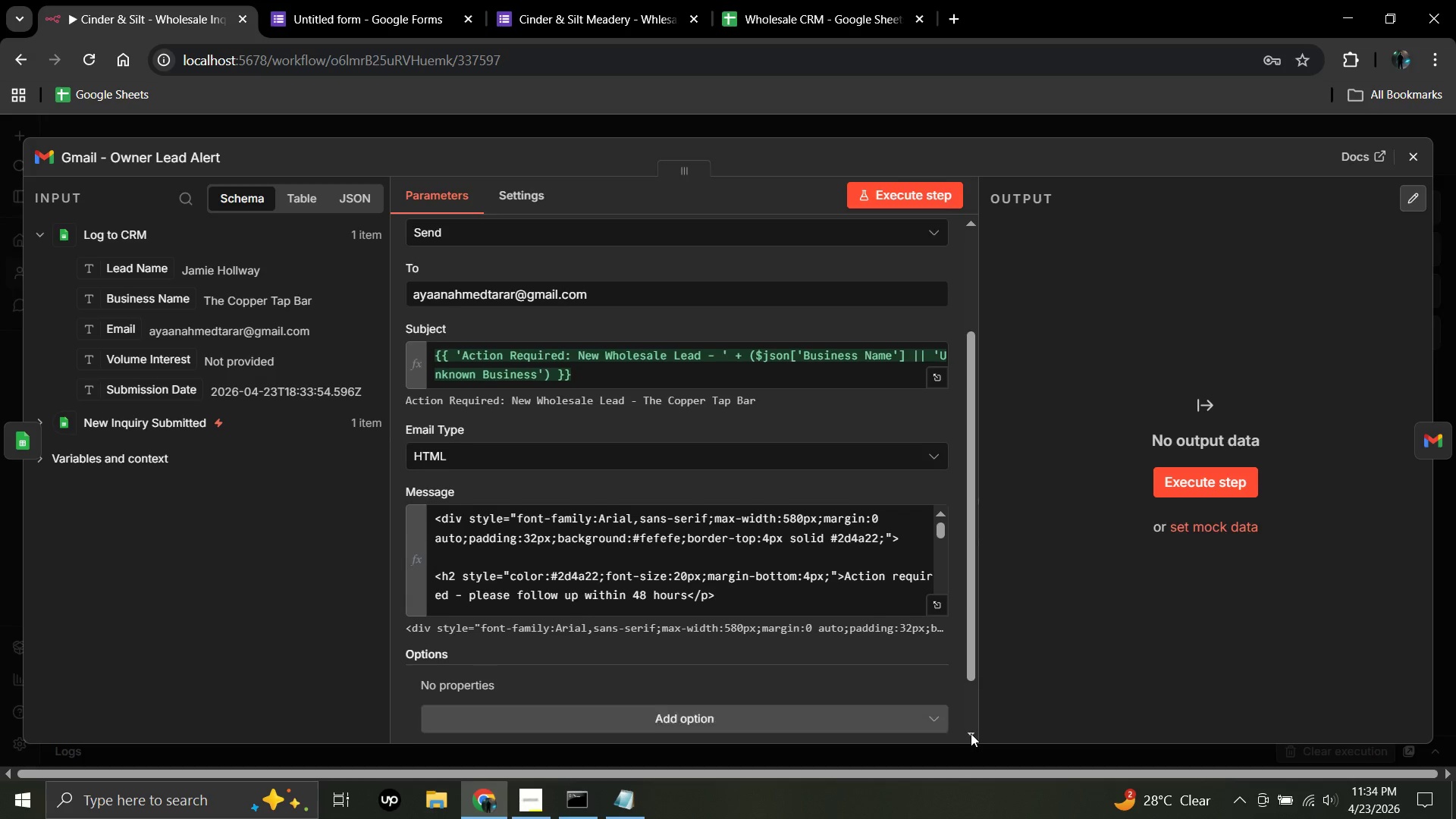 
triple_click([971, 733])
 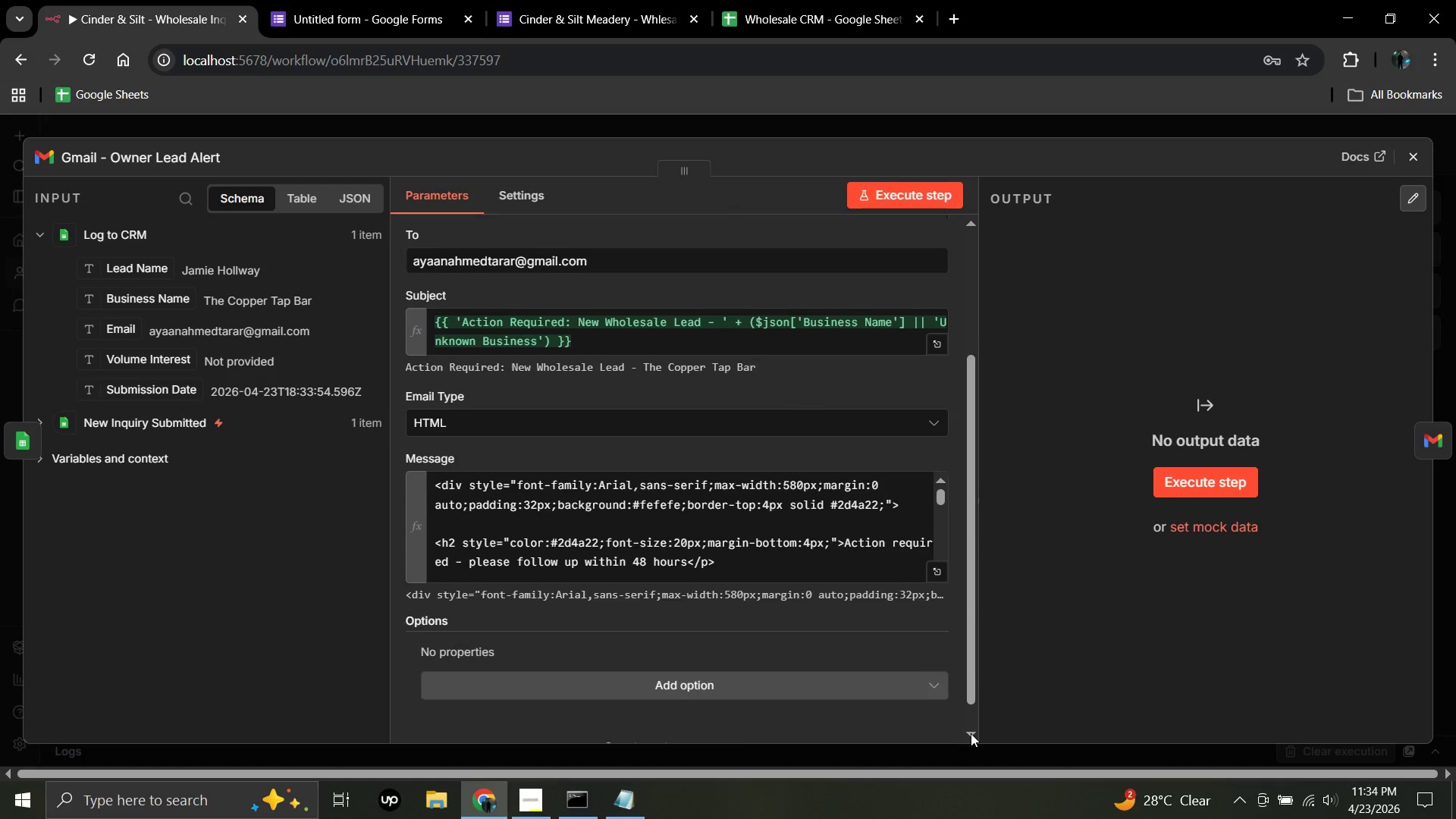 
triple_click([971, 733])
 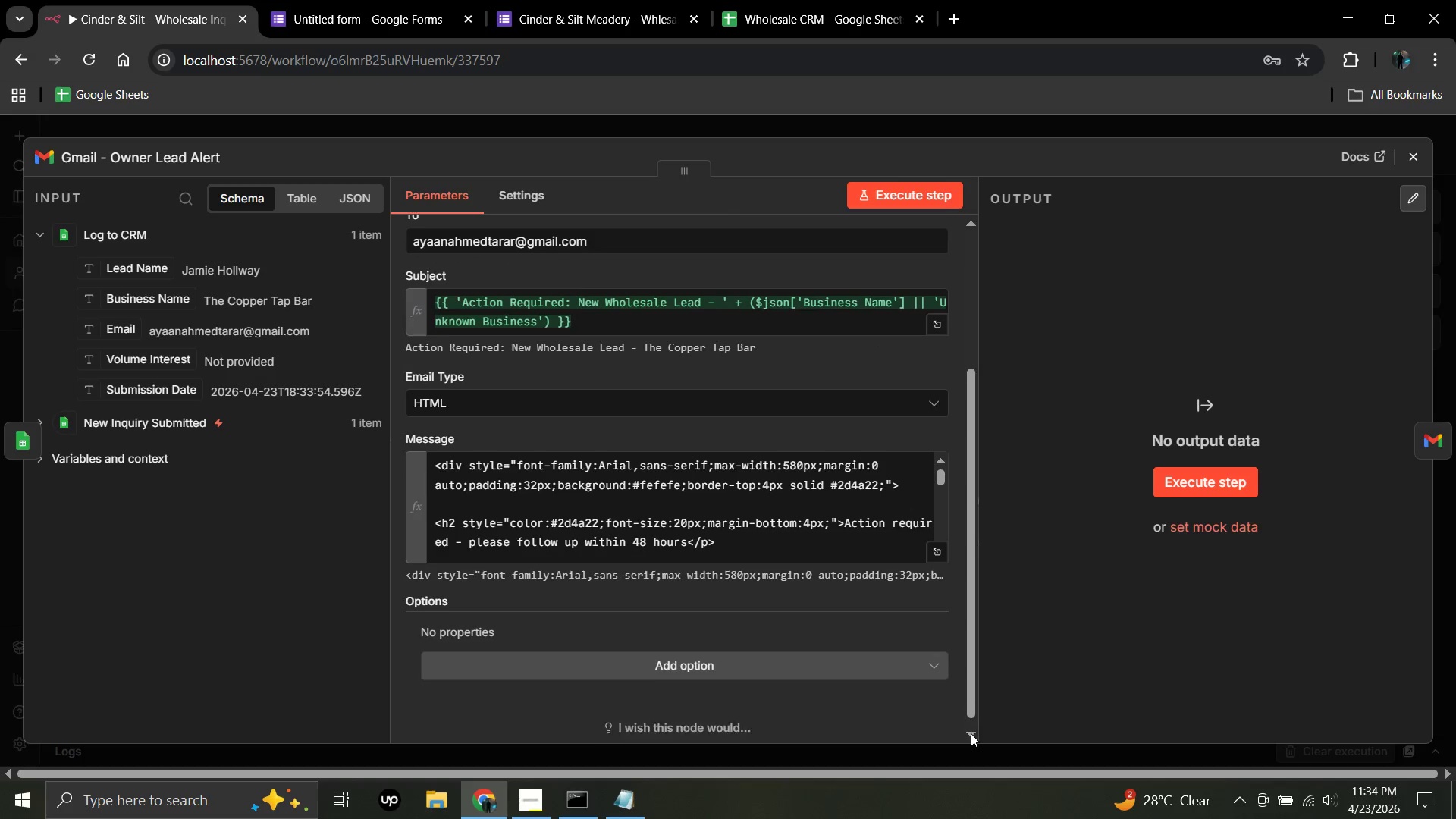 
triple_click([971, 733])
 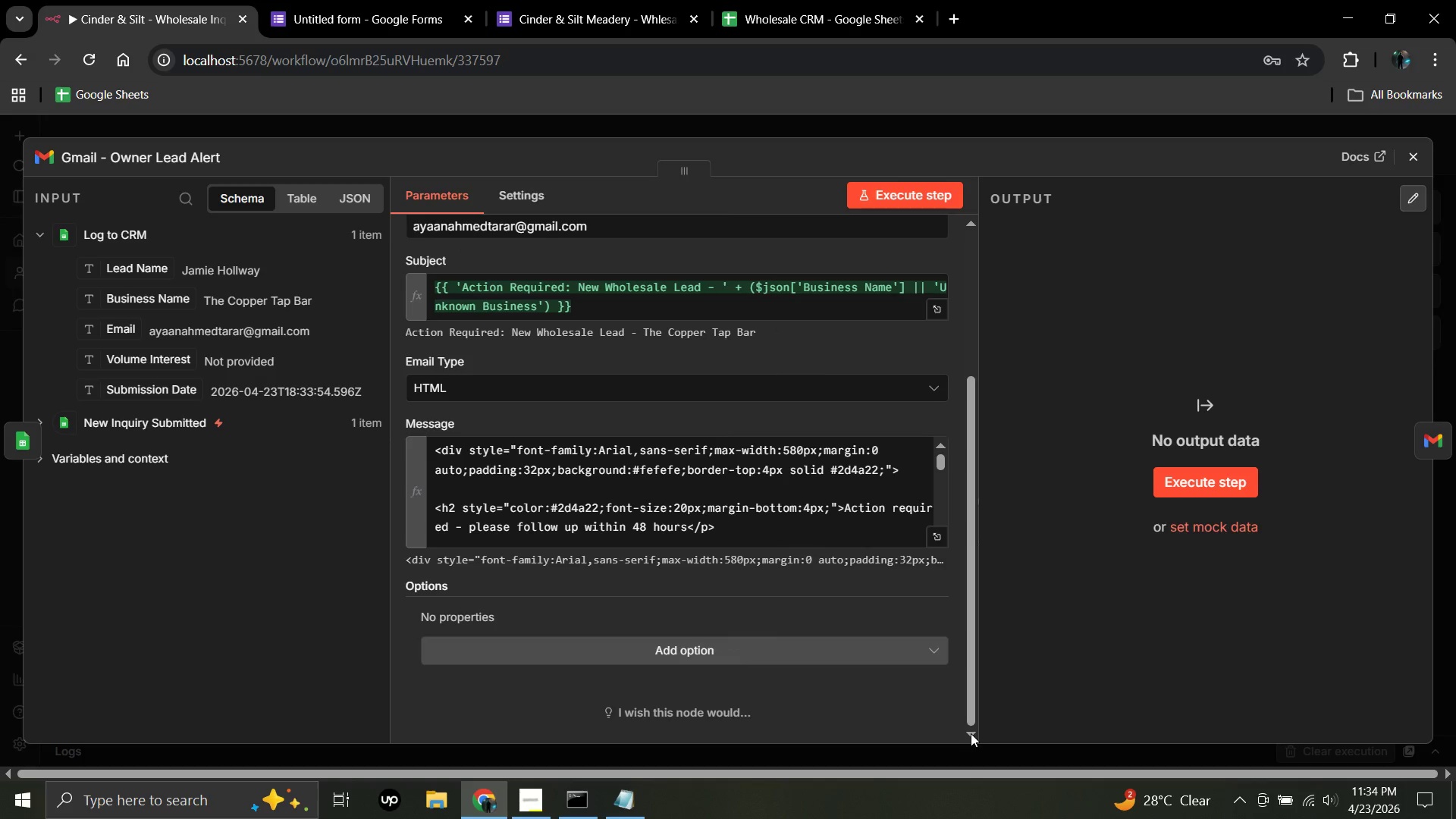 
triple_click([971, 733])
 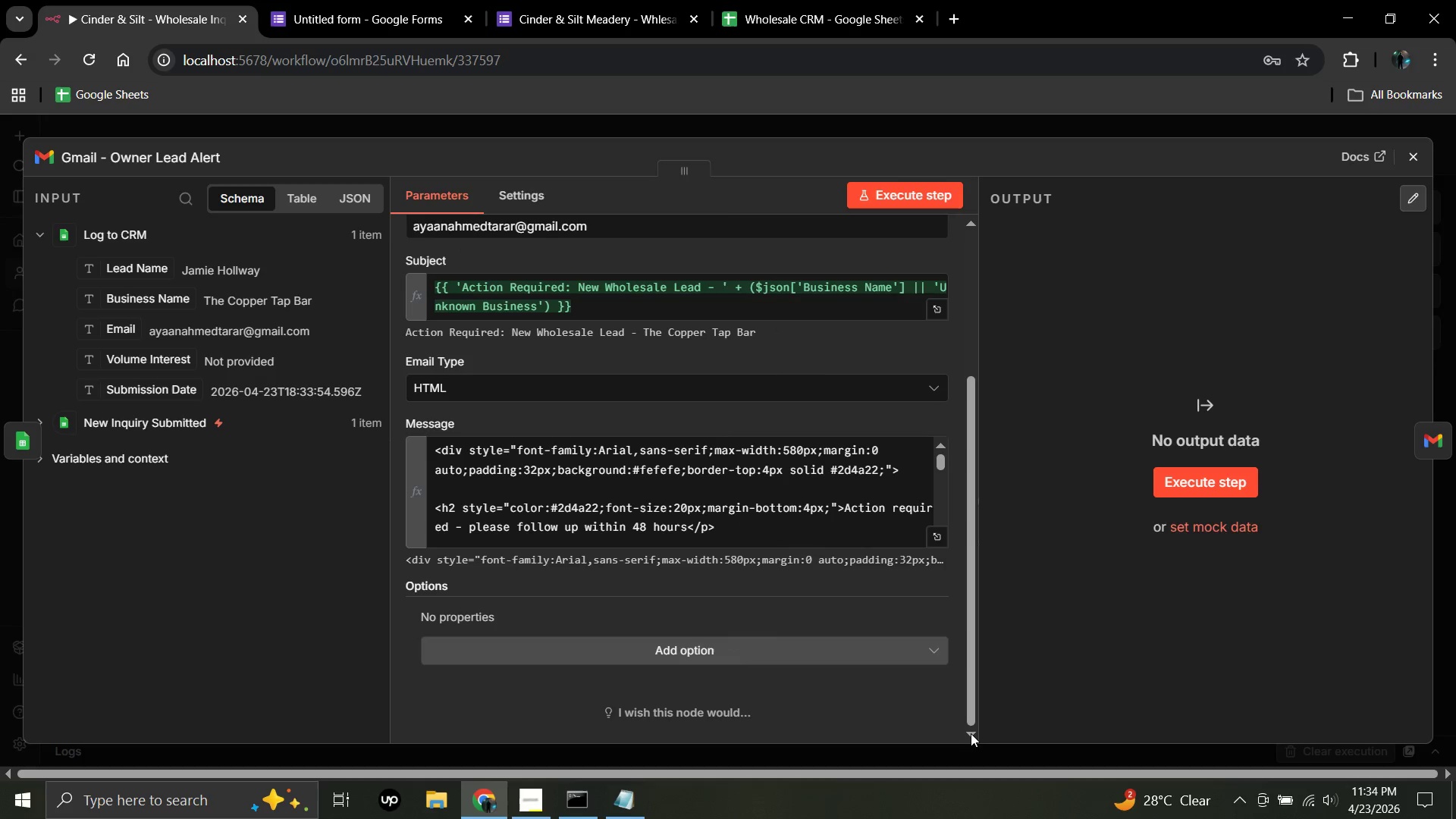 
triple_click([971, 733])
 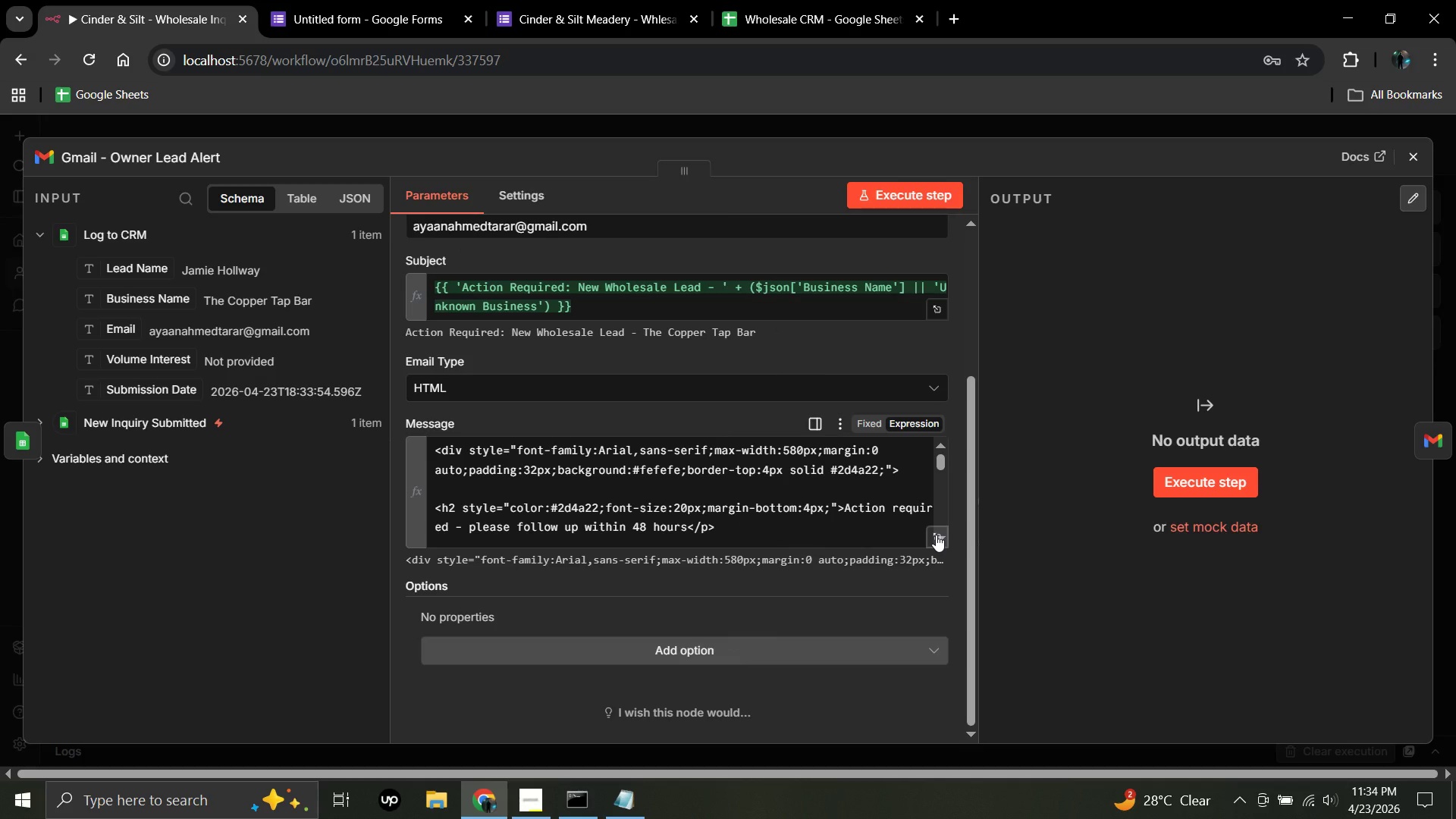 
left_click([936, 535])
 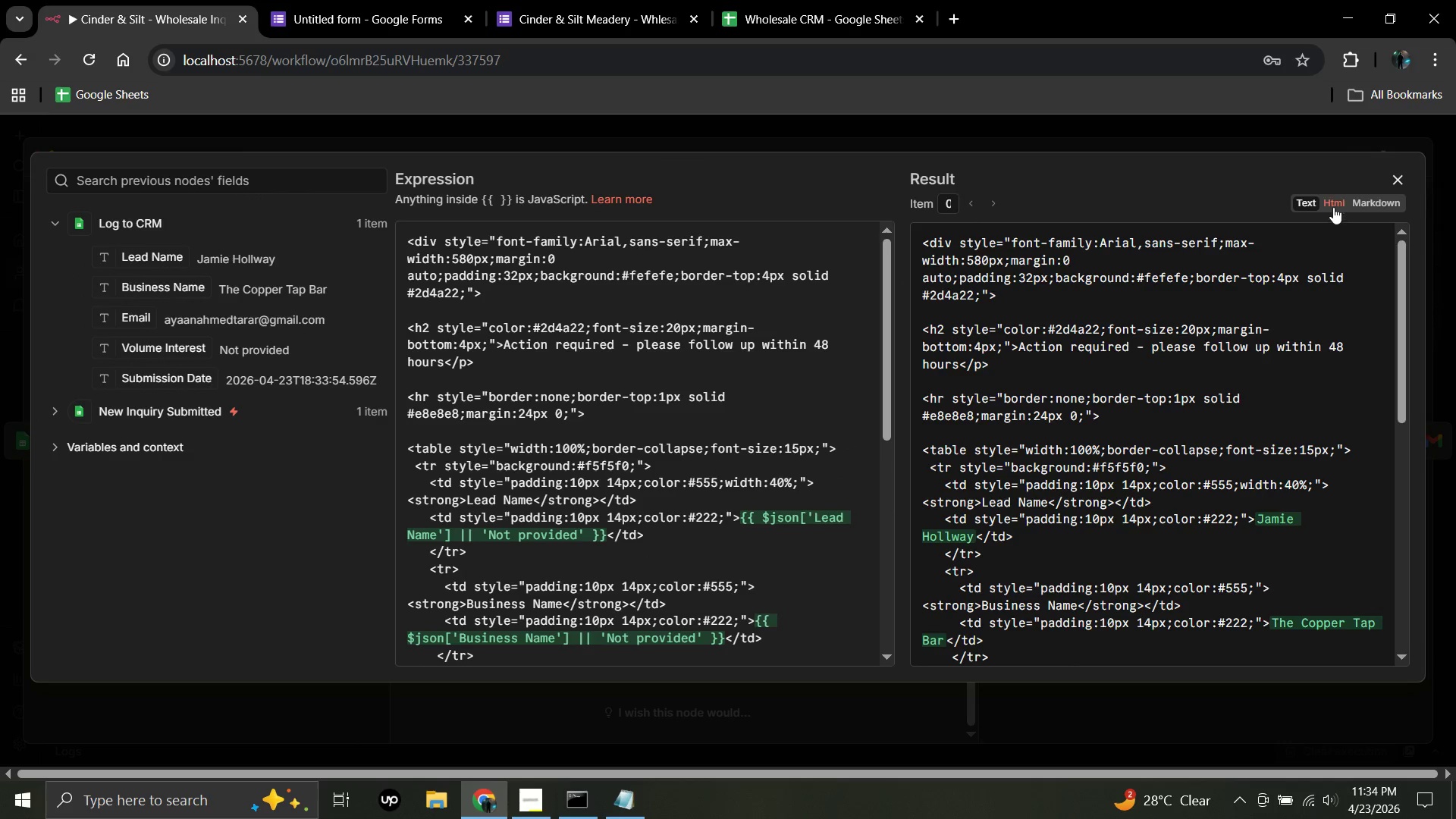 
left_click([1333, 201])
 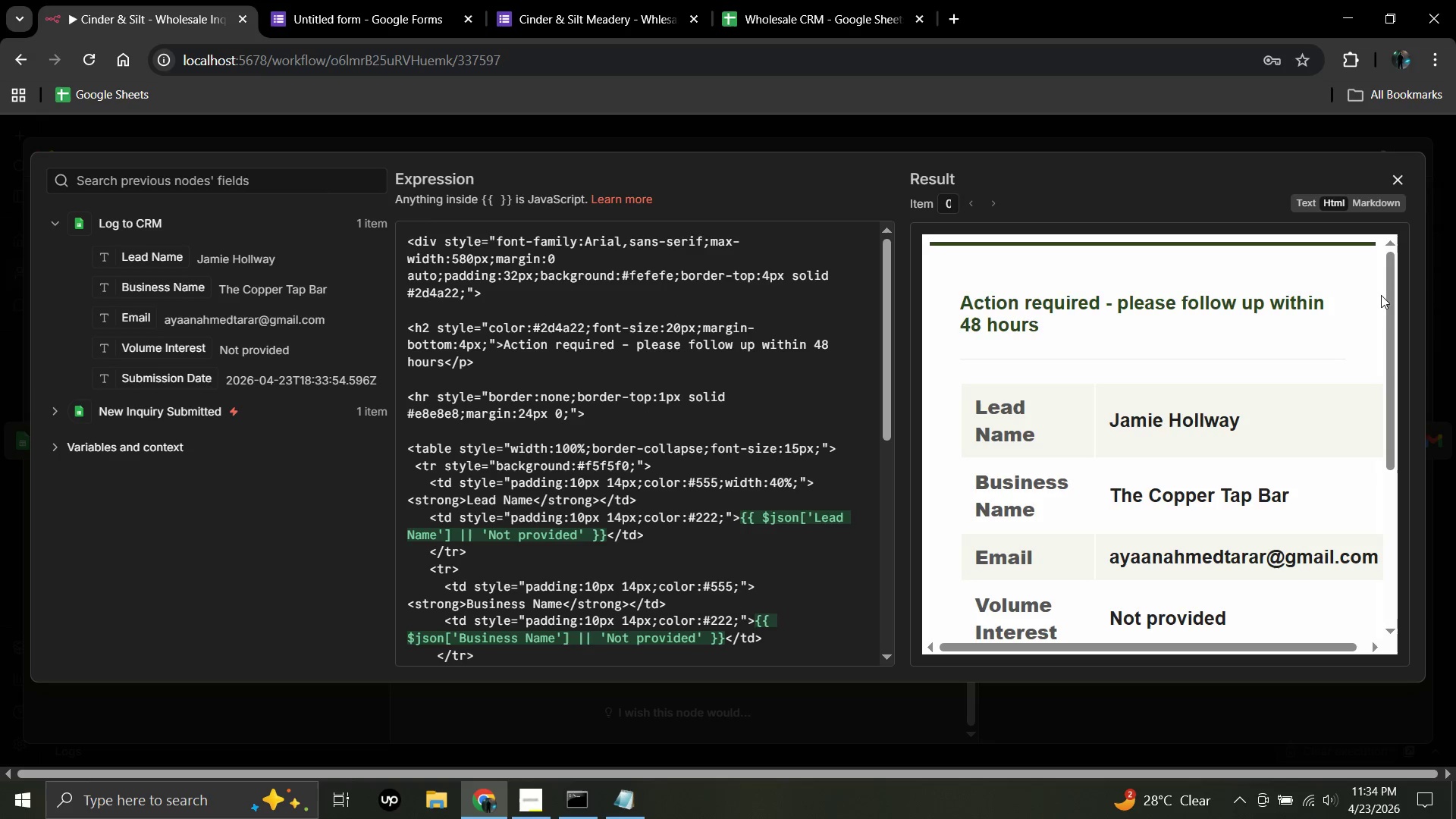 
left_click_drag(start_coordinate=[1382, 526], to_coordinate=[1395, 556])
 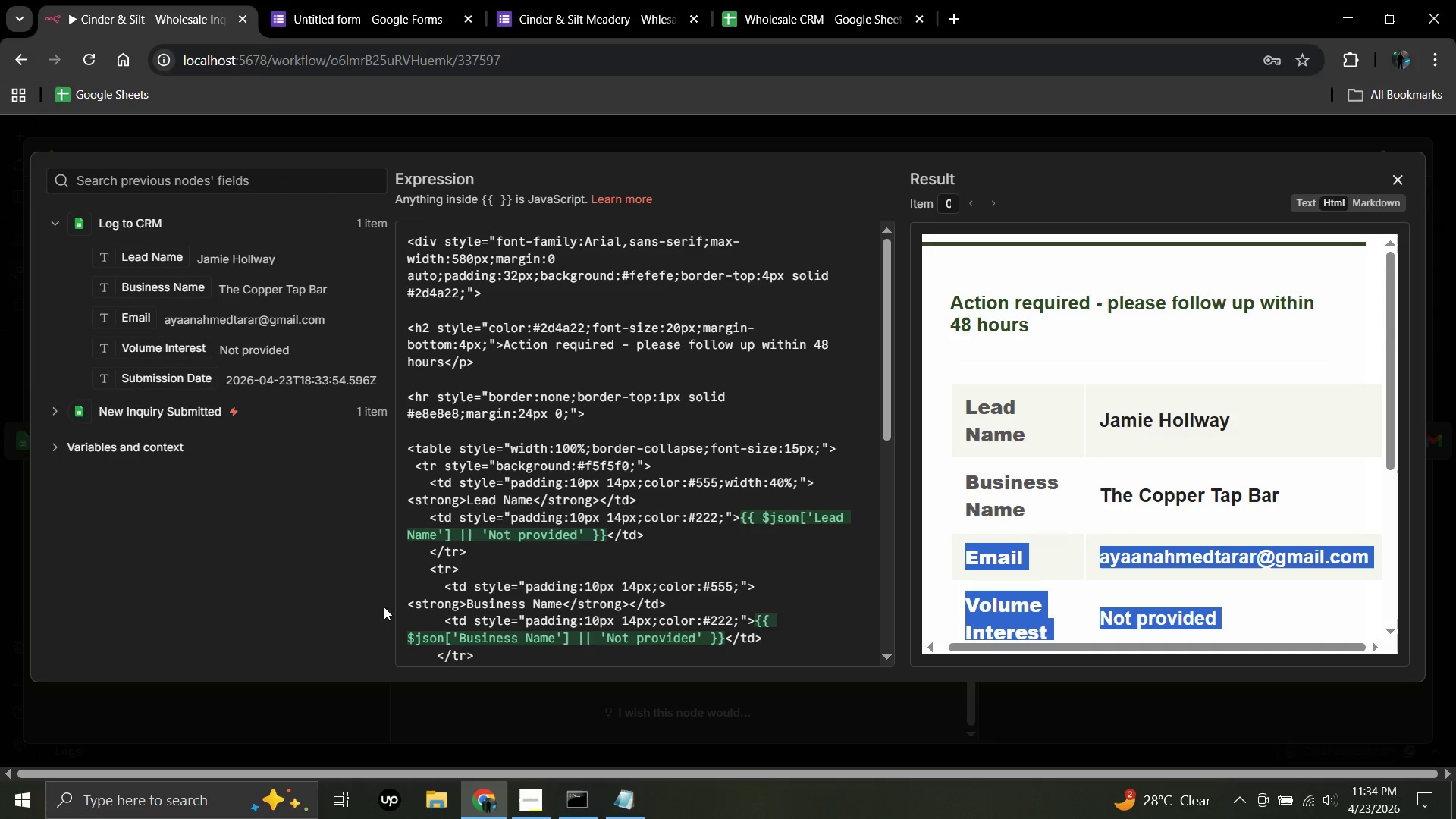 
left_click([259, 586])
 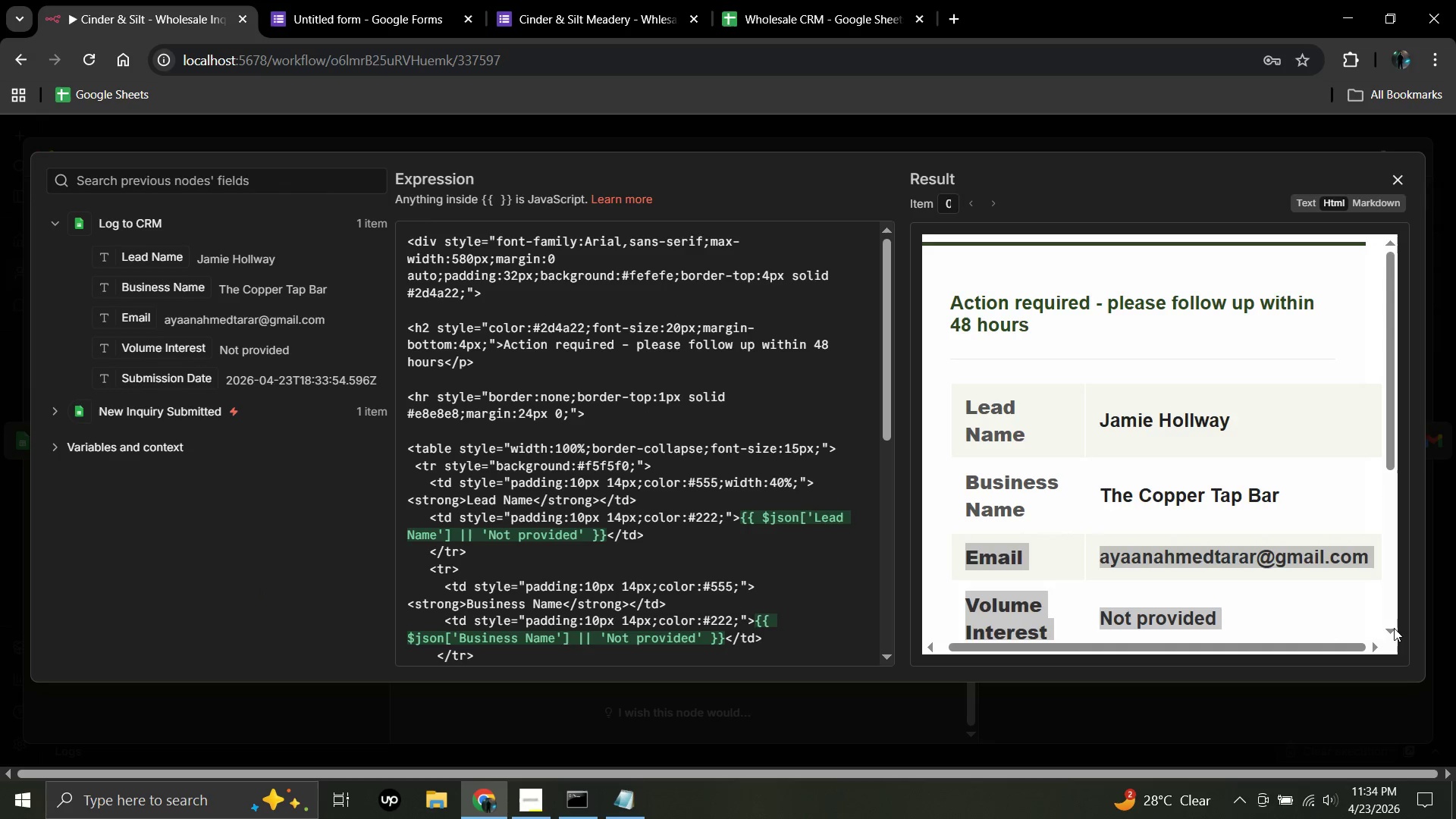 
left_click([1392, 628])
 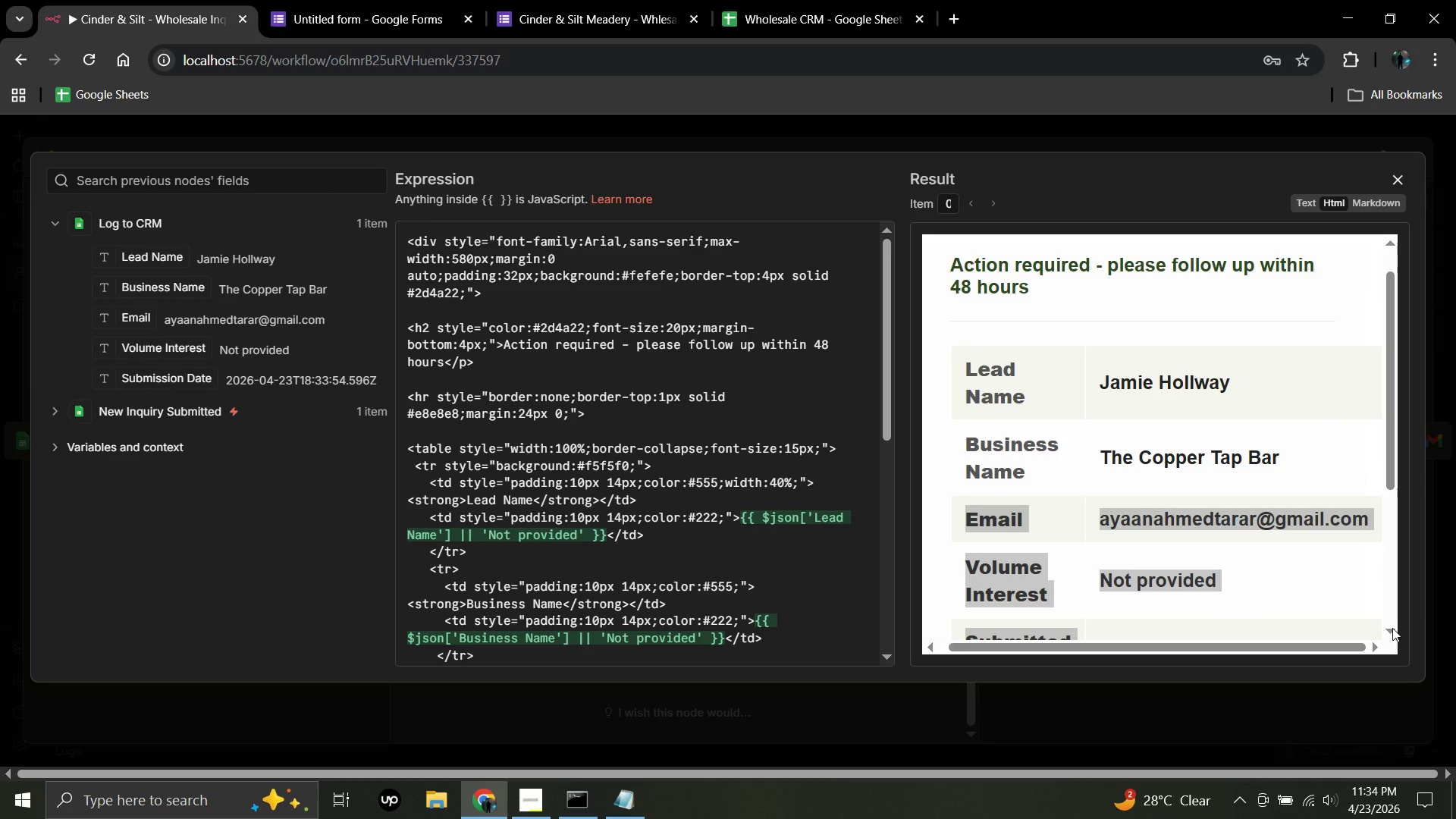 
left_click([1392, 628])
 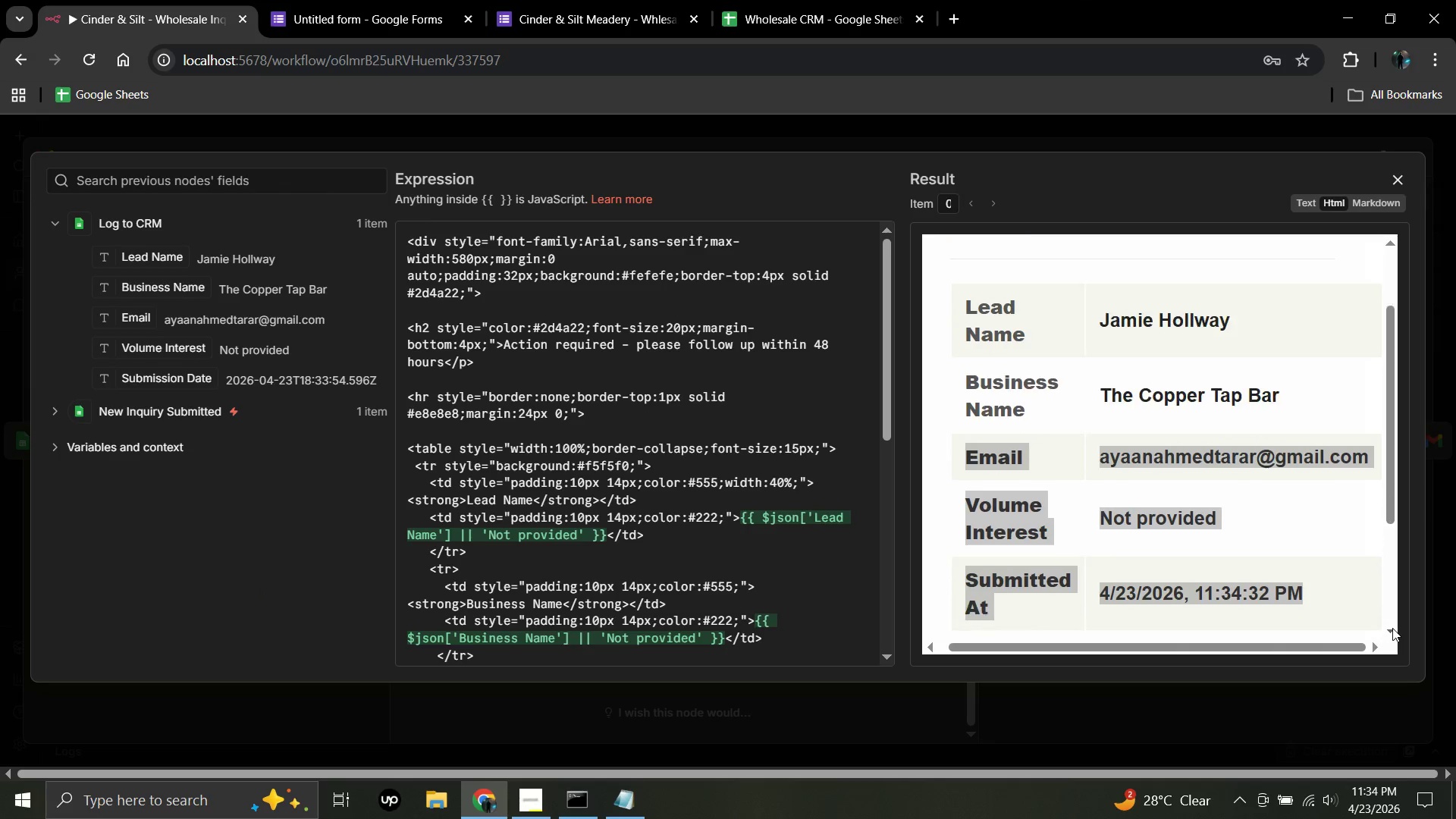 
double_click([1392, 628])
 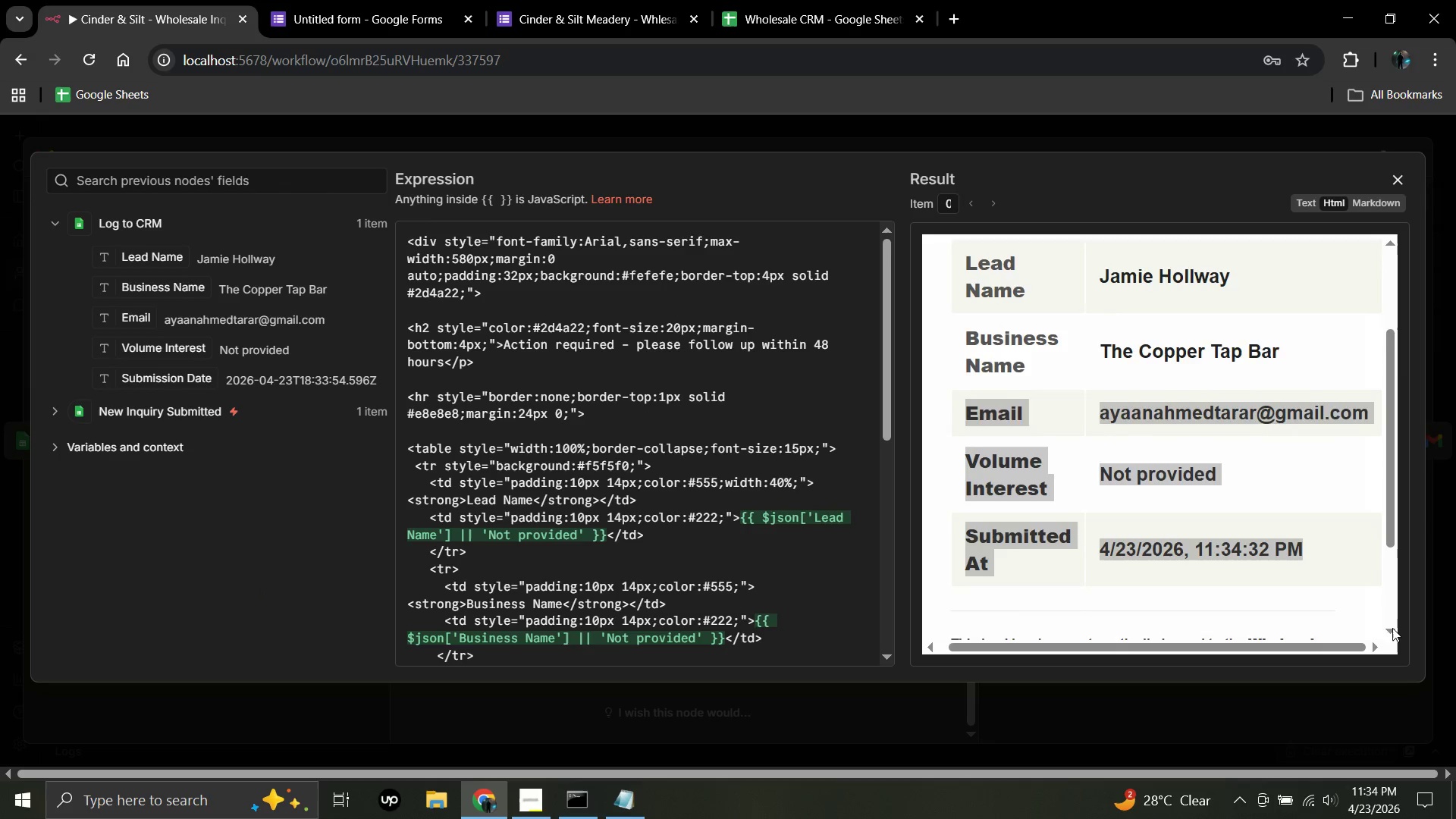 
triple_click([1392, 628])
 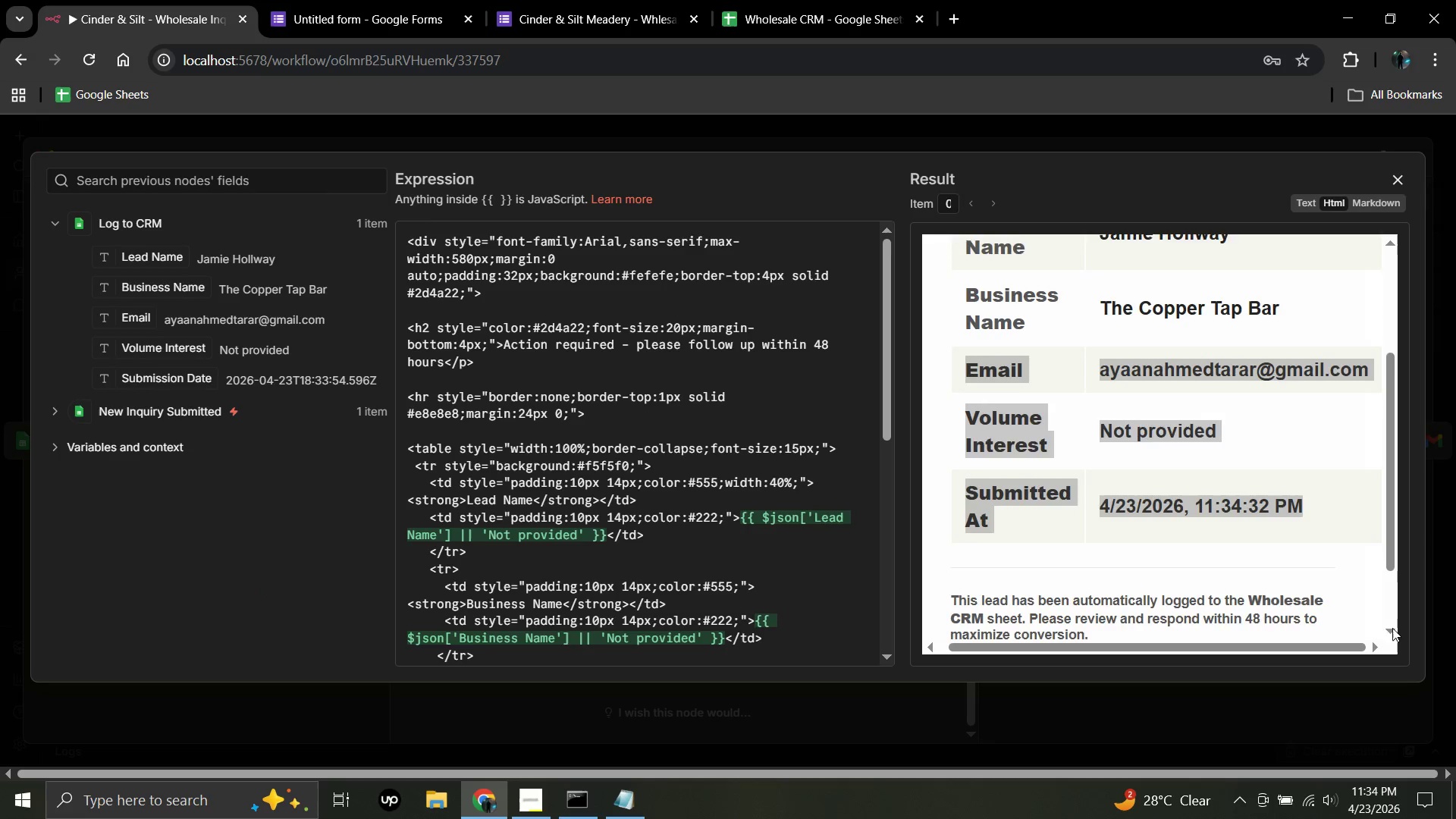 
triple_click([1392, 628])
 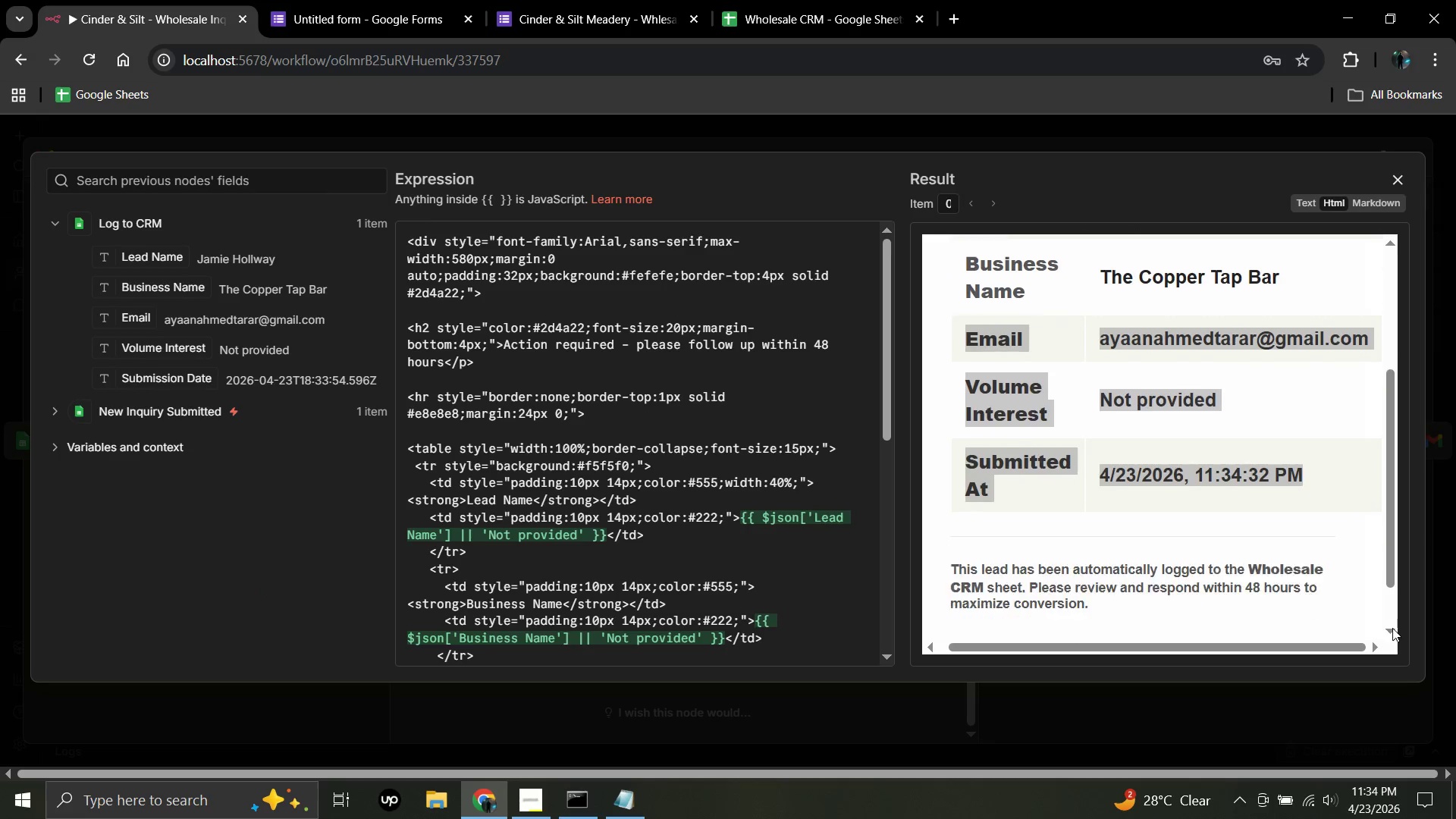 
triple_click([1392, 628])
 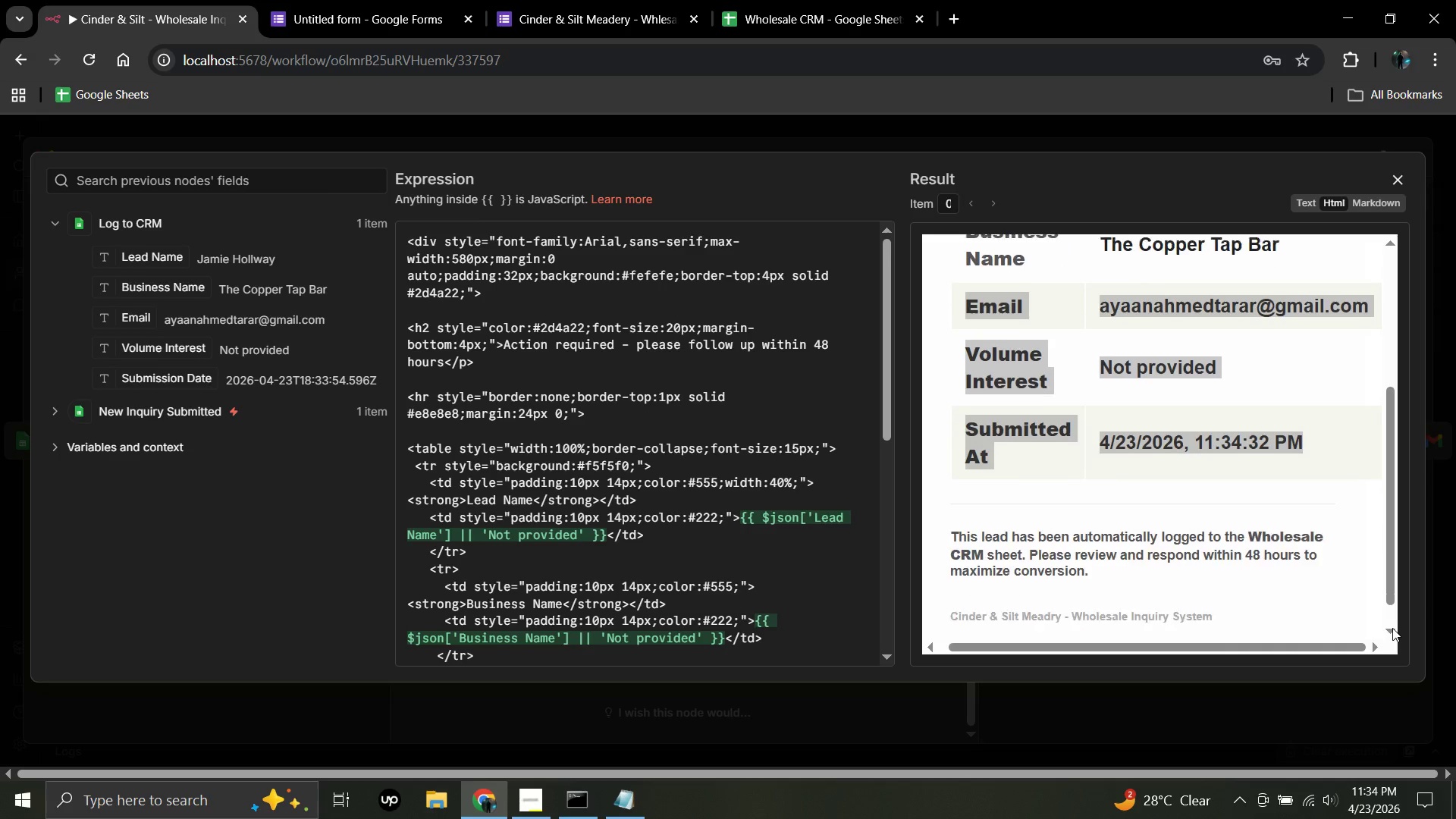 
triple_click([1392, 628])
 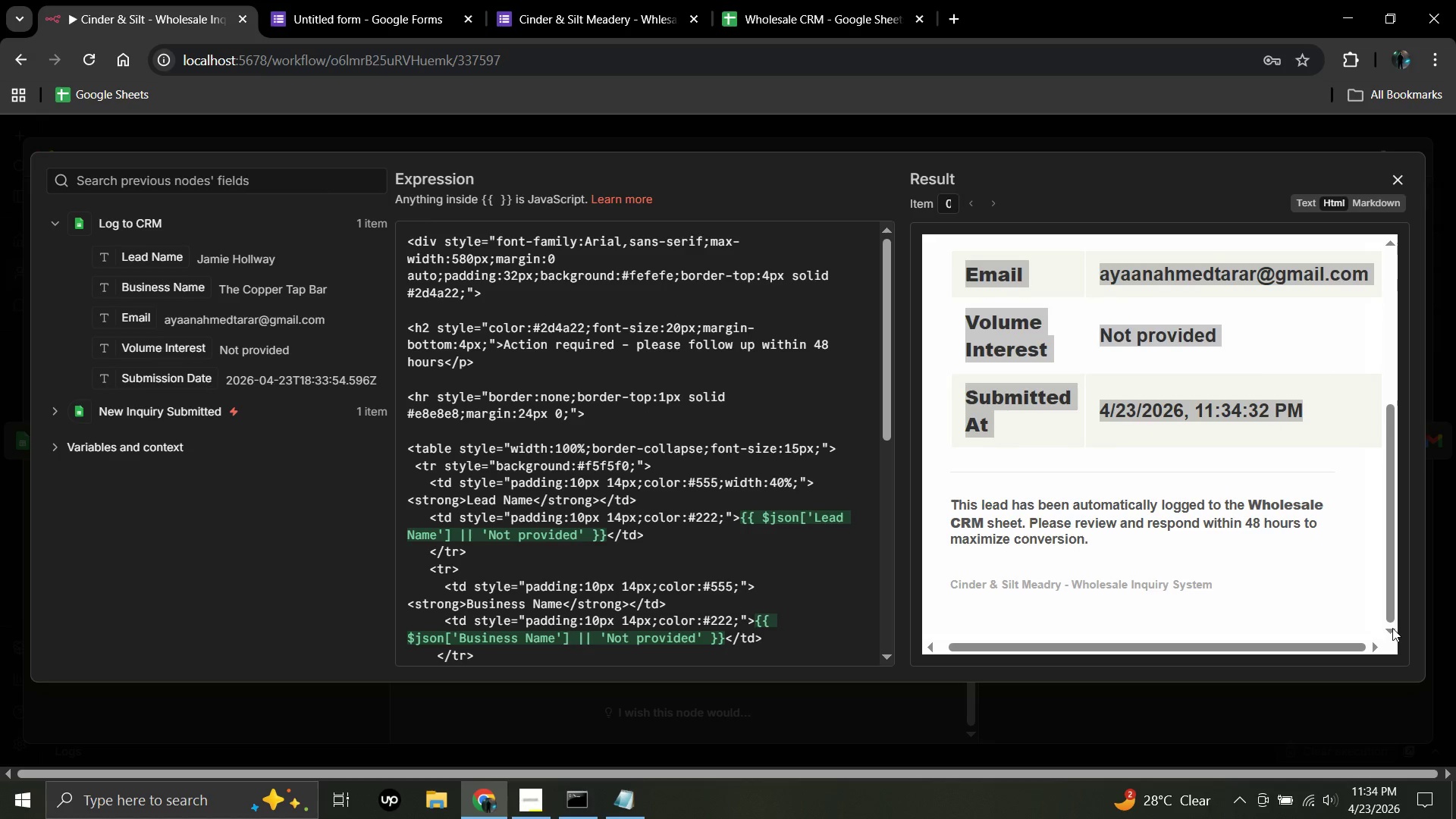 
double_click([1392, 628])
 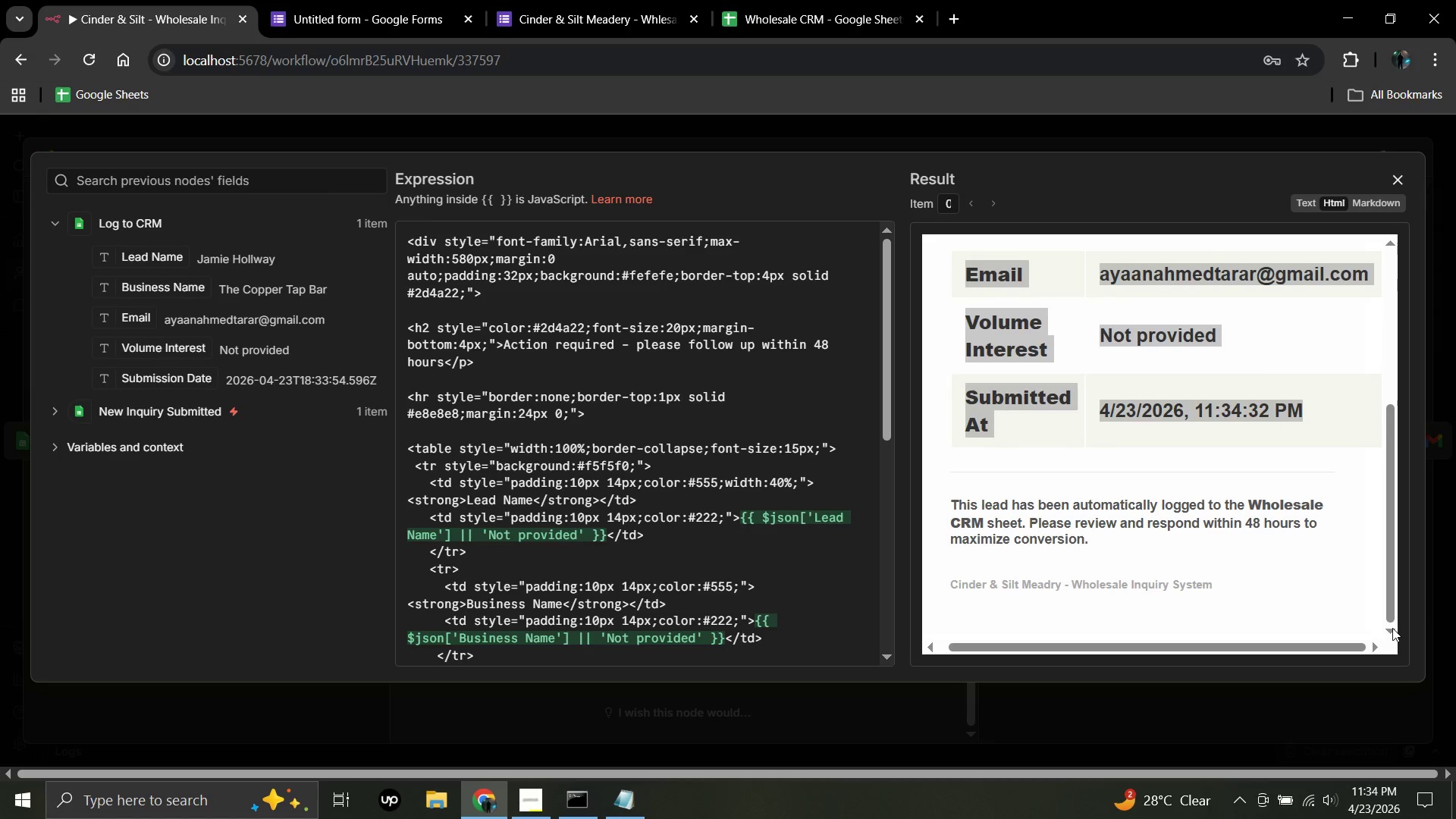 
triple_click([1392, 628])
 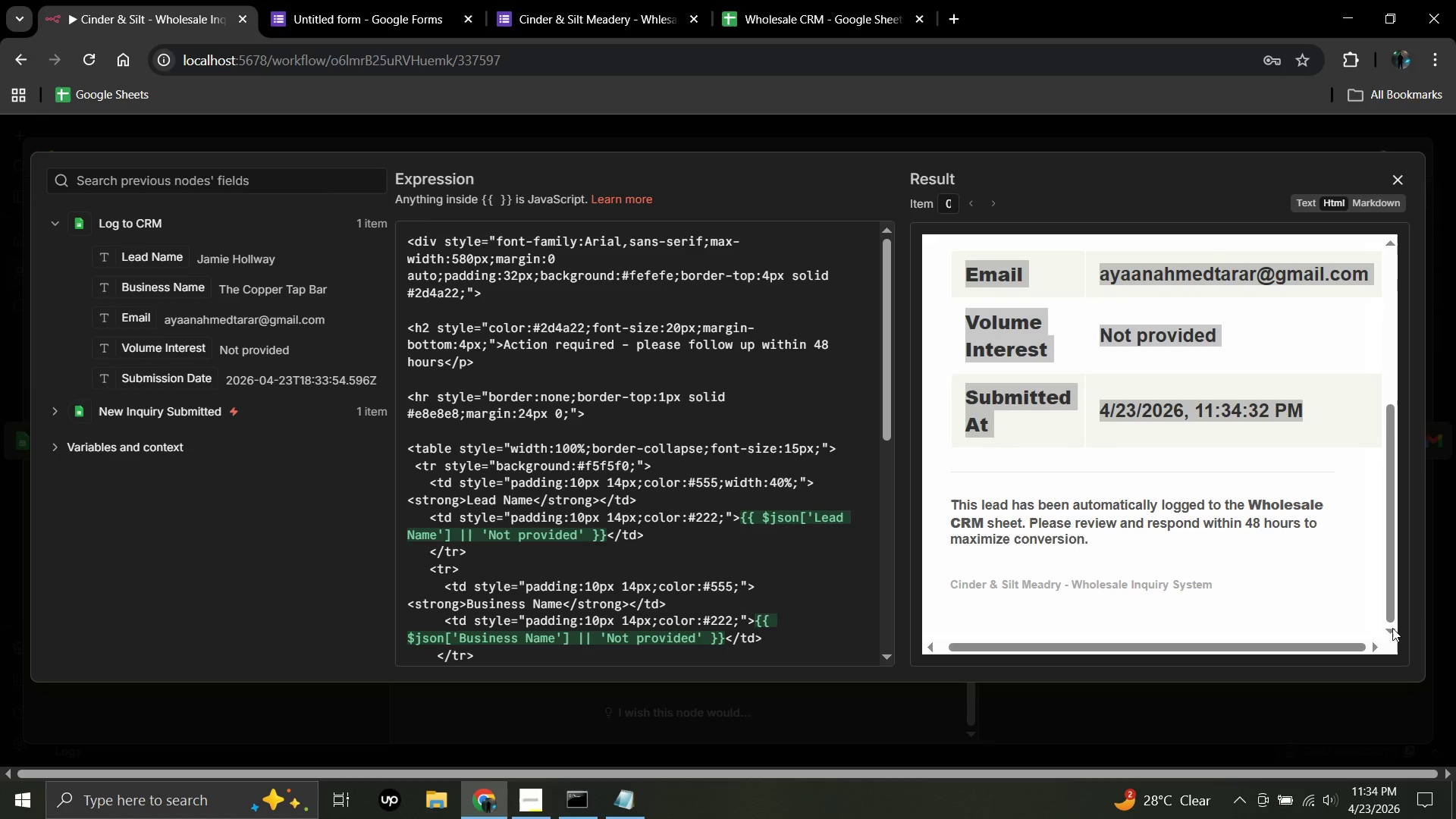 
left_click([1392, 628])
 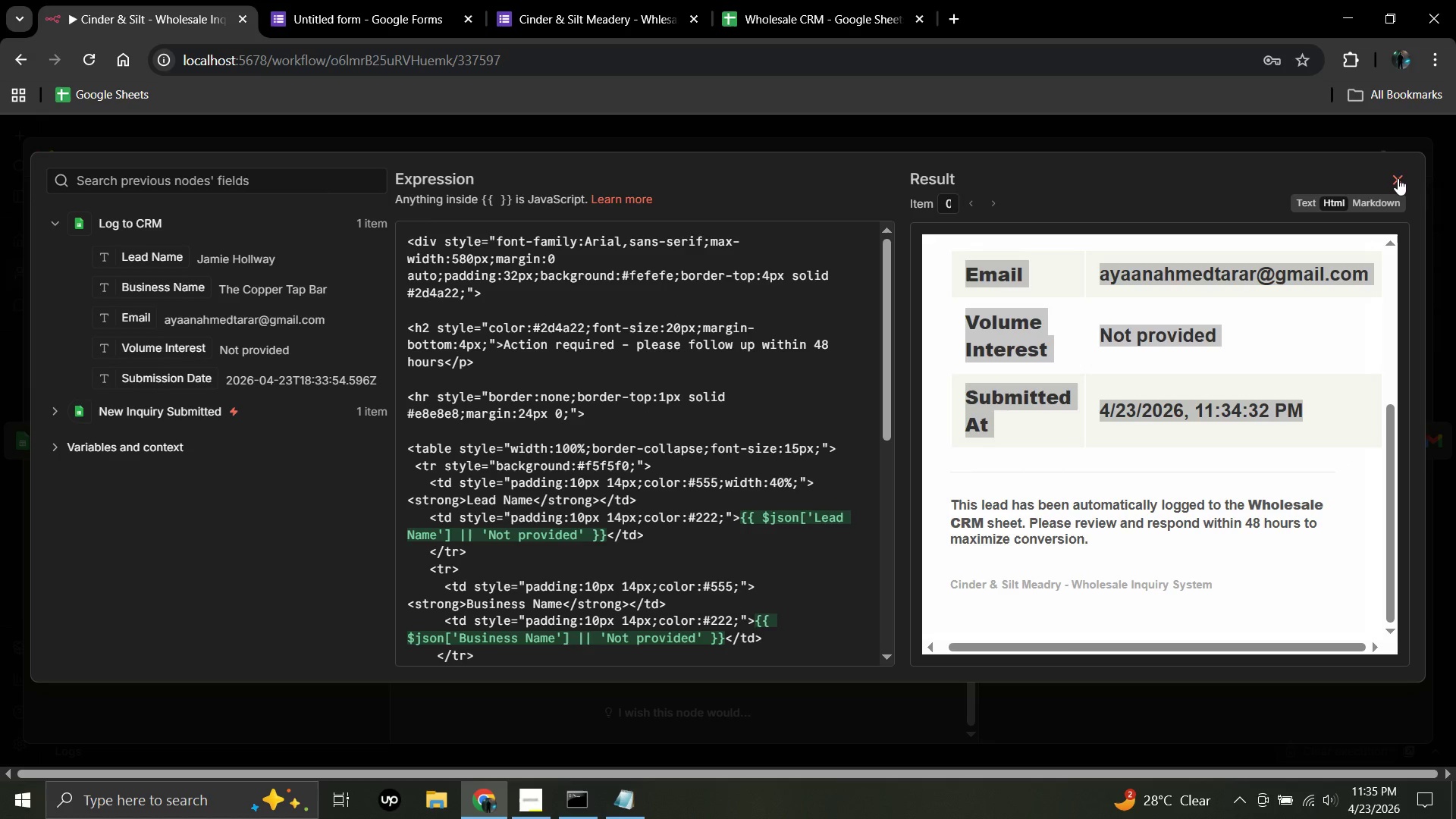 
wait(20.44)
 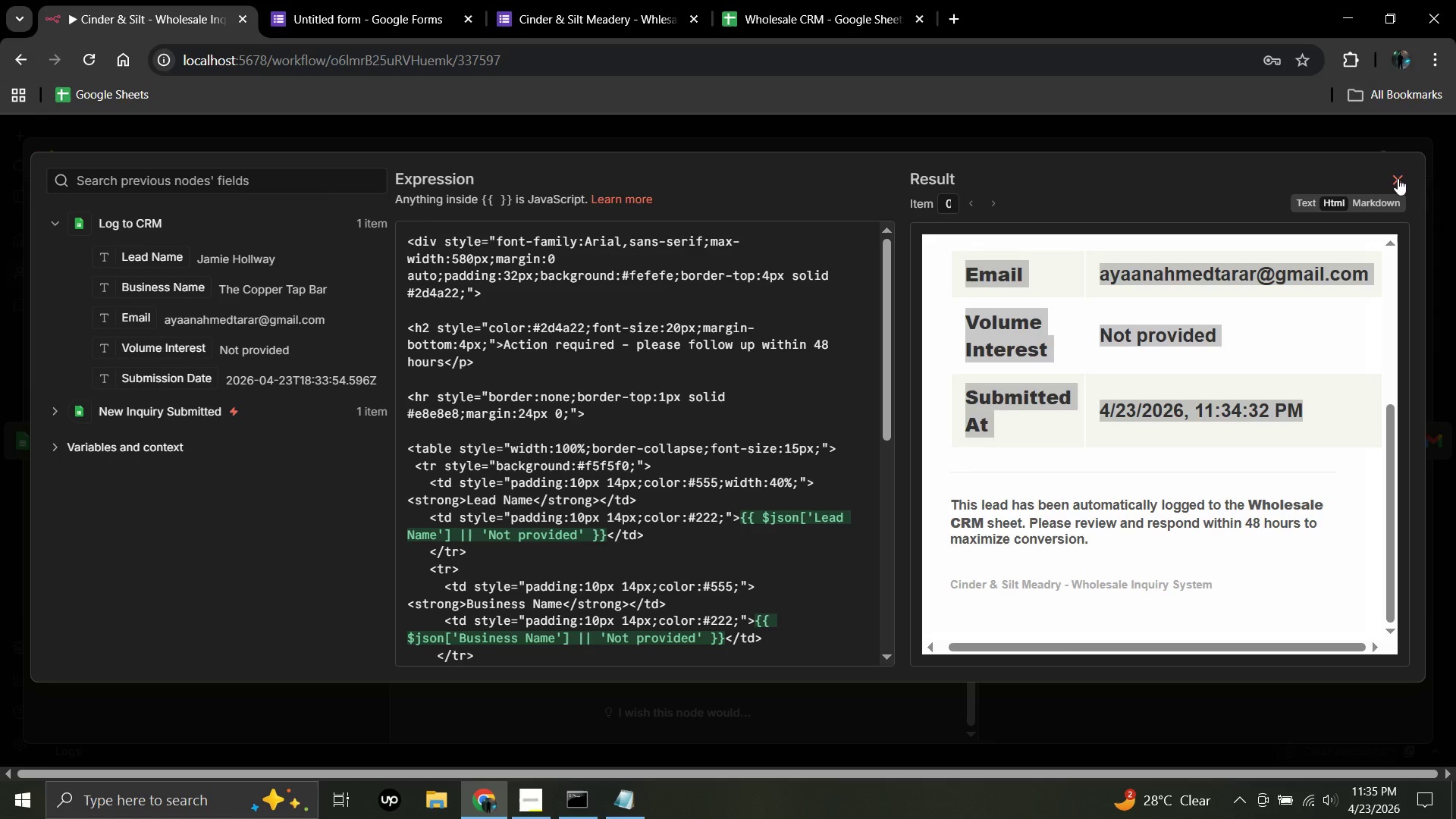 
left_click([1398, 178])
 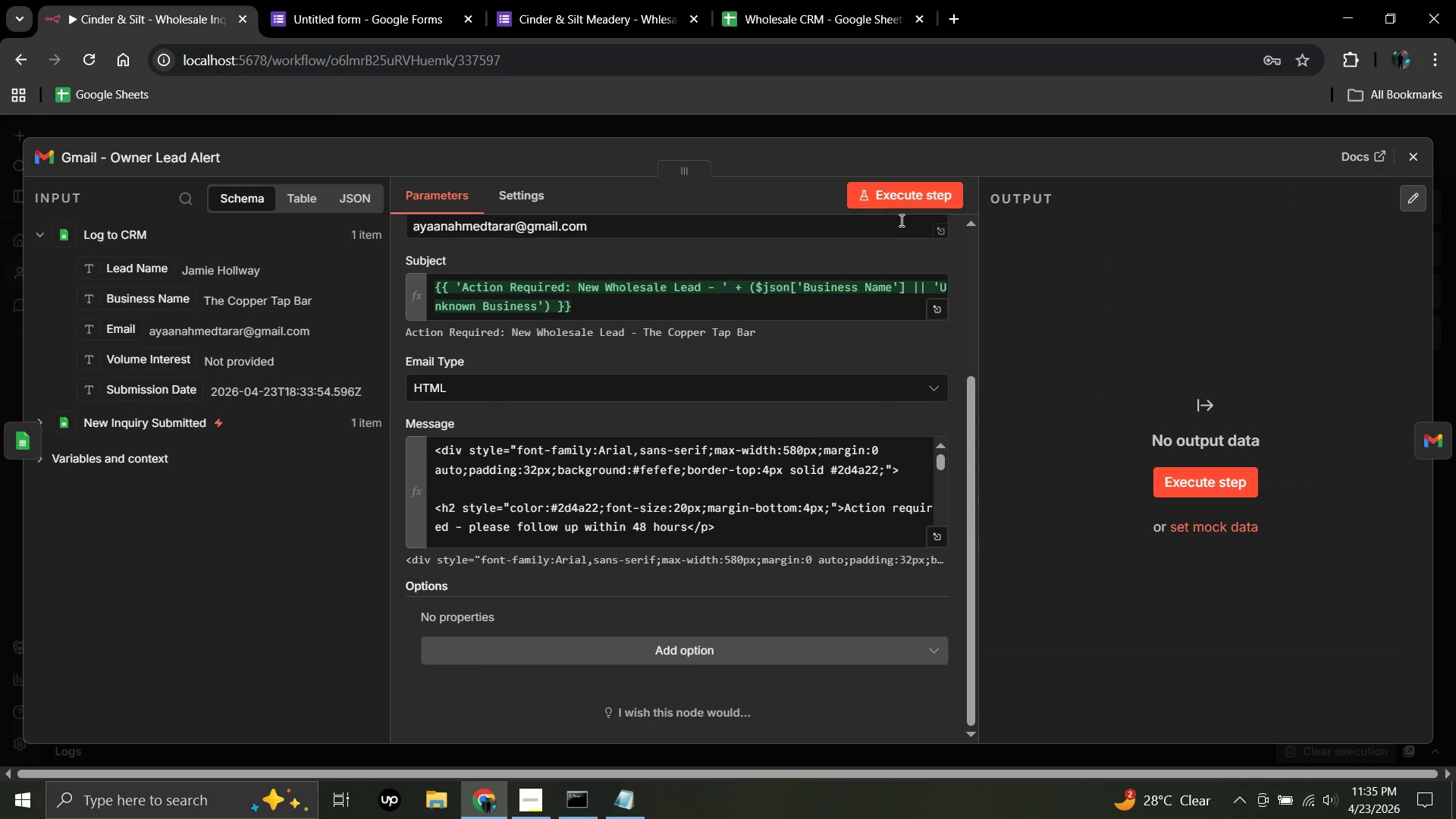 
left_click([900, 191])
 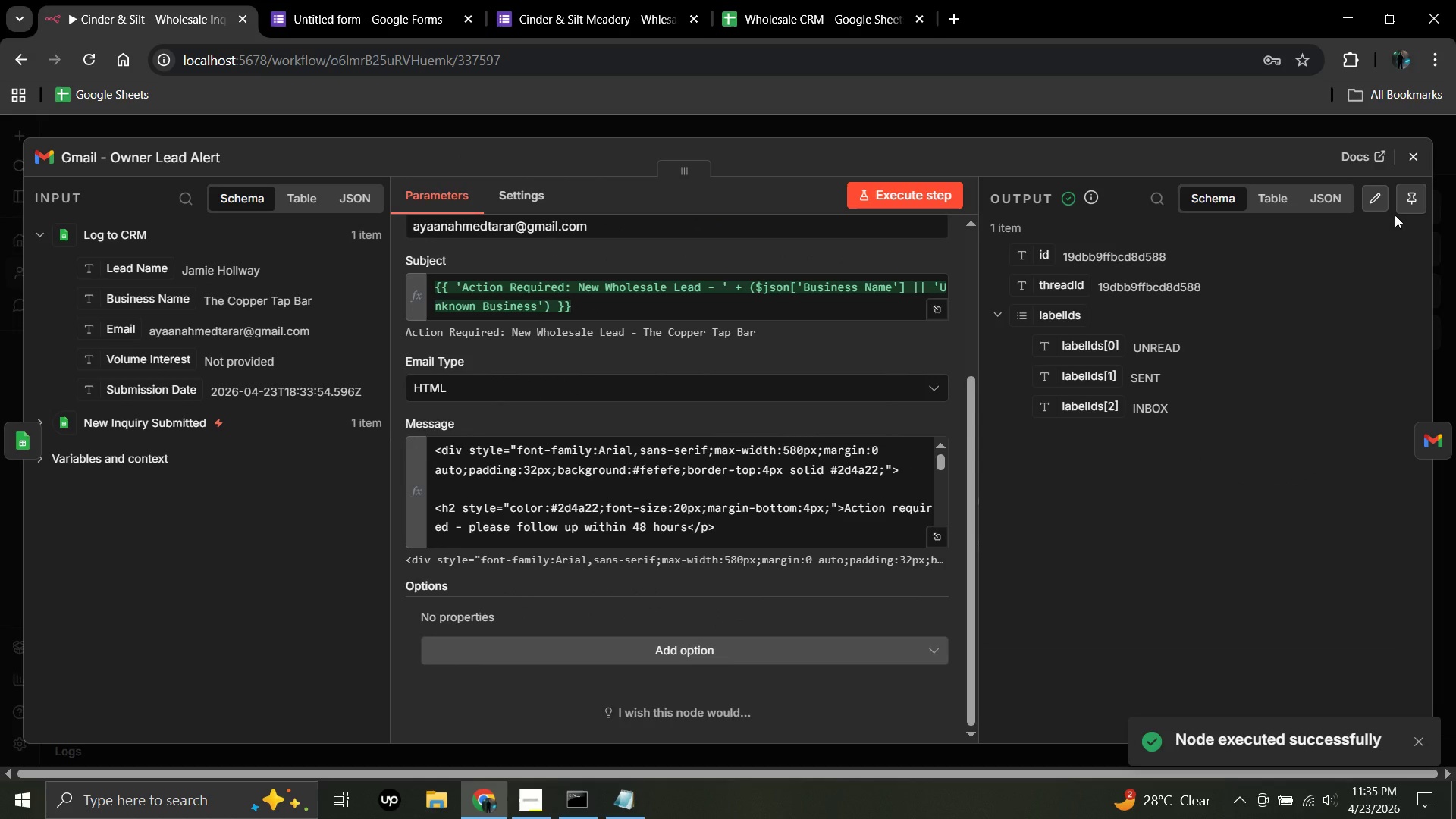 
wait(5.92)
 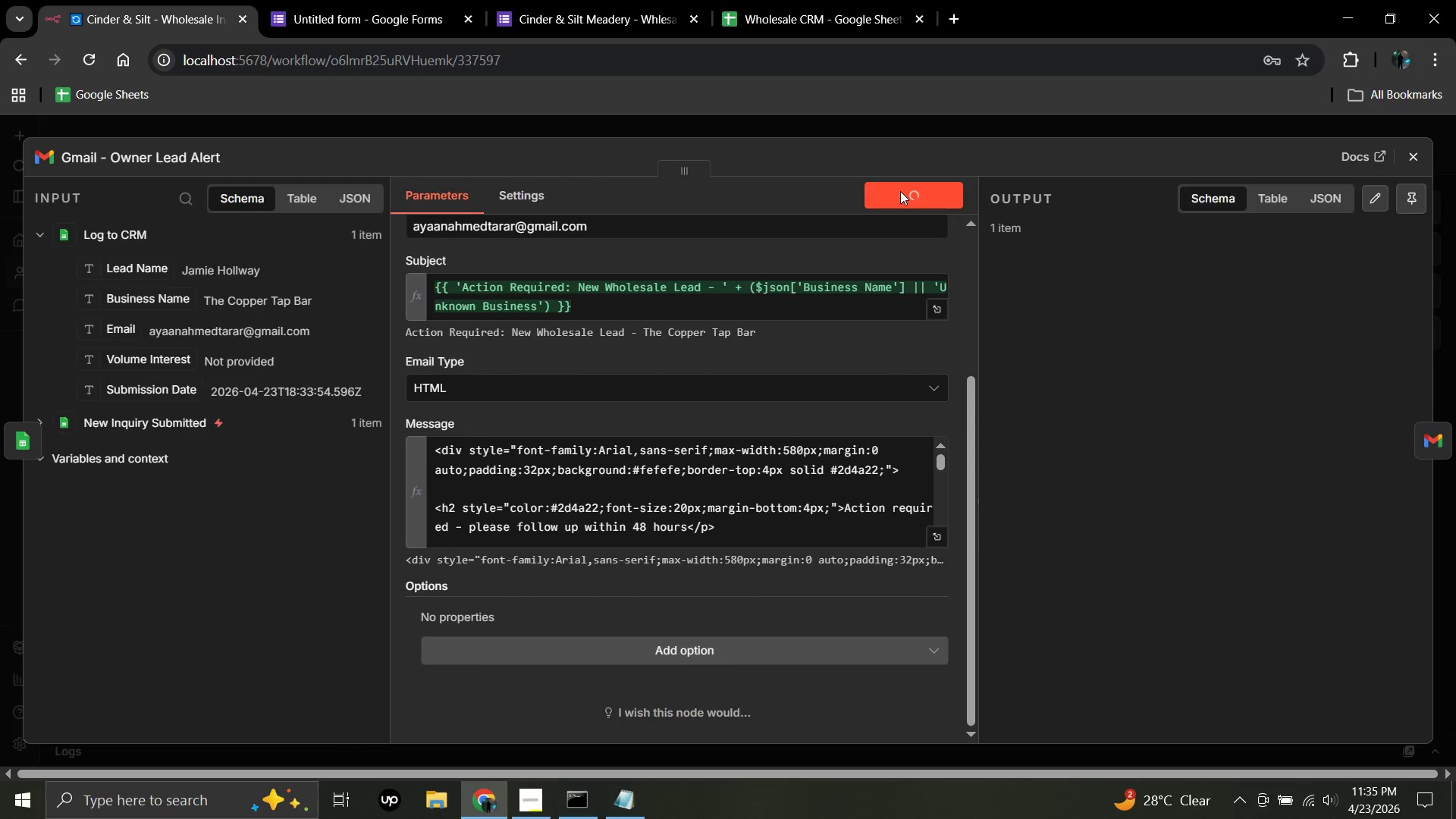 
left_click([1412, 155])
 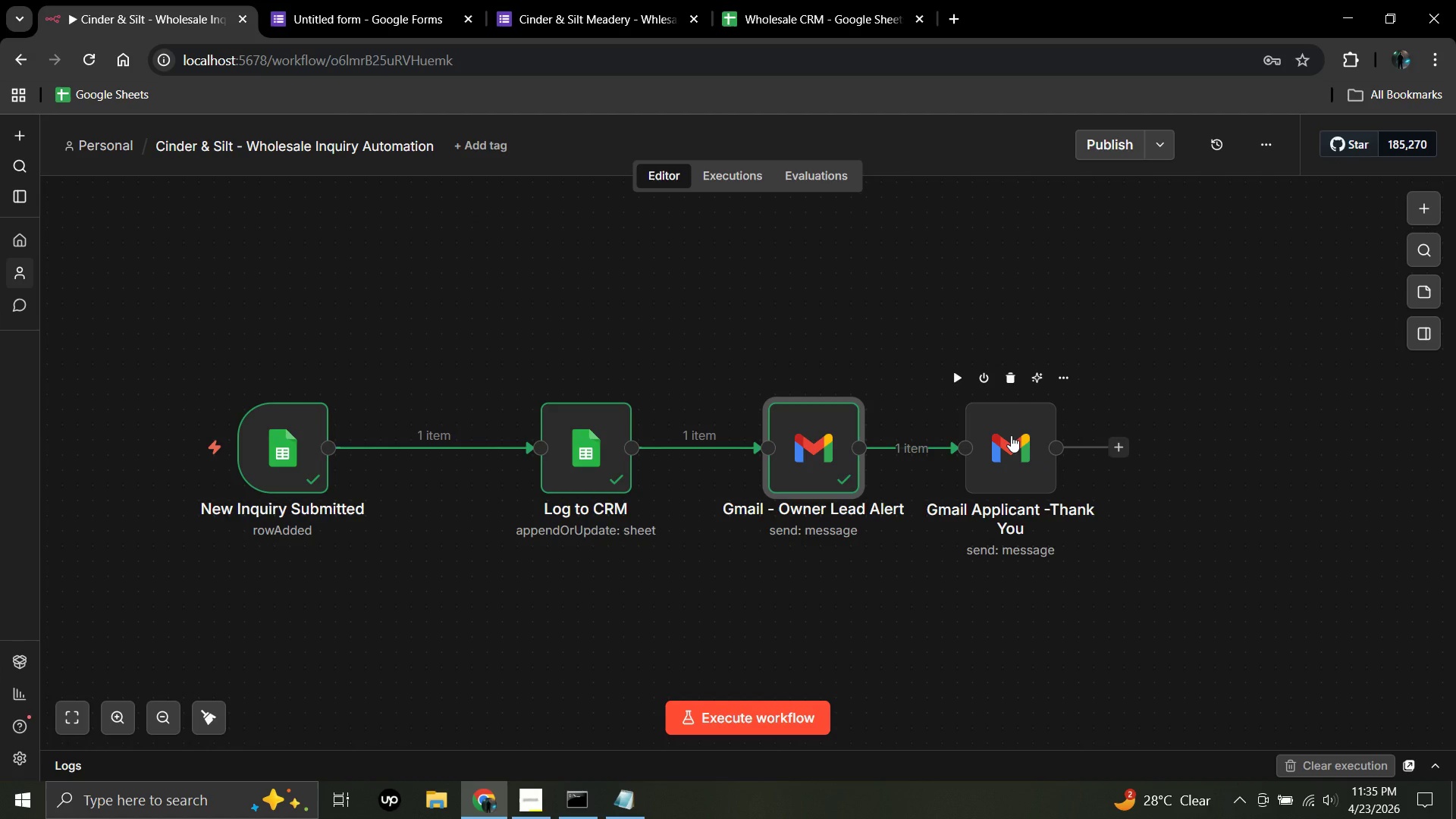 
wait(5.75)
 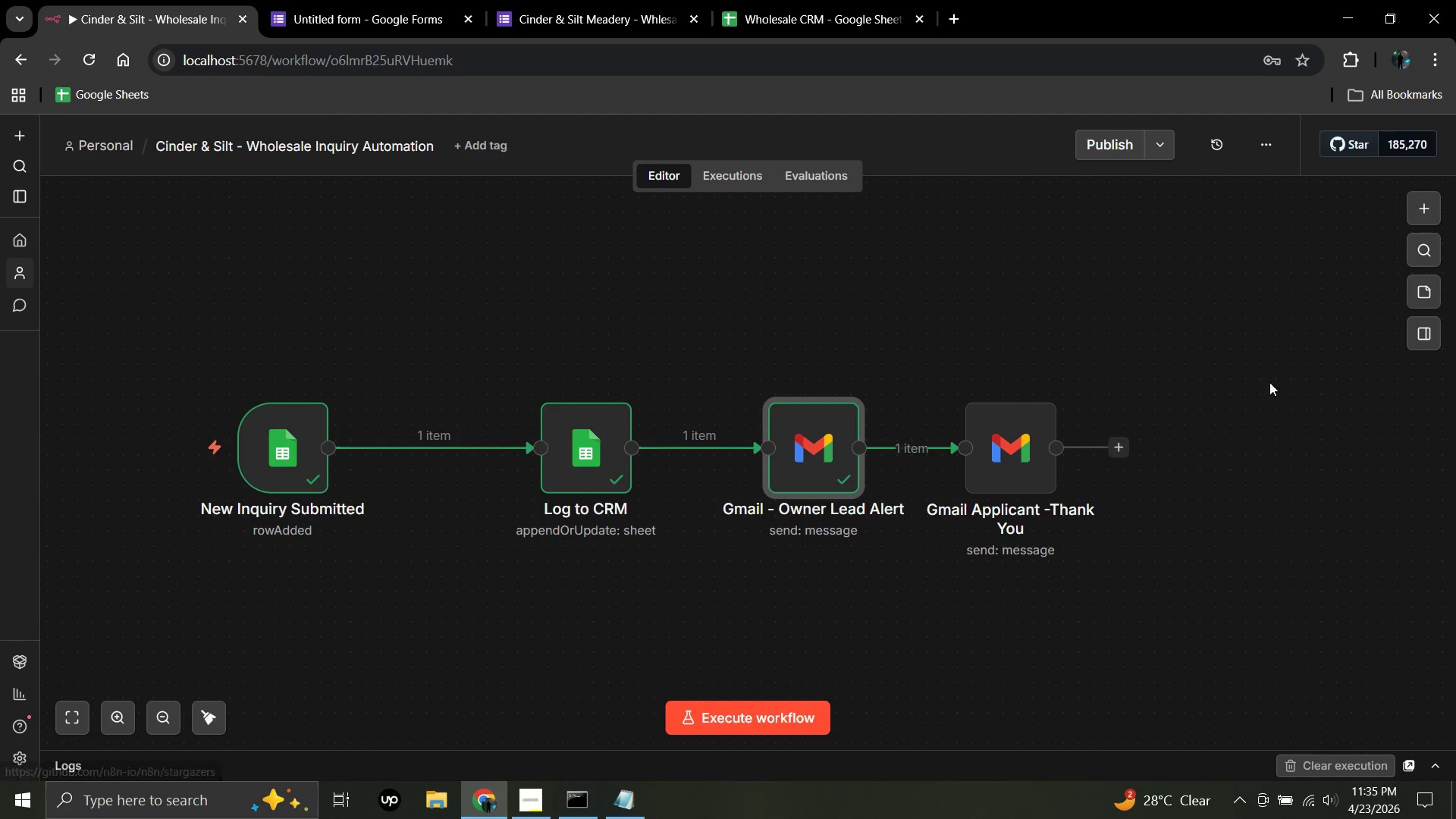 
double_click([1011, 435])
 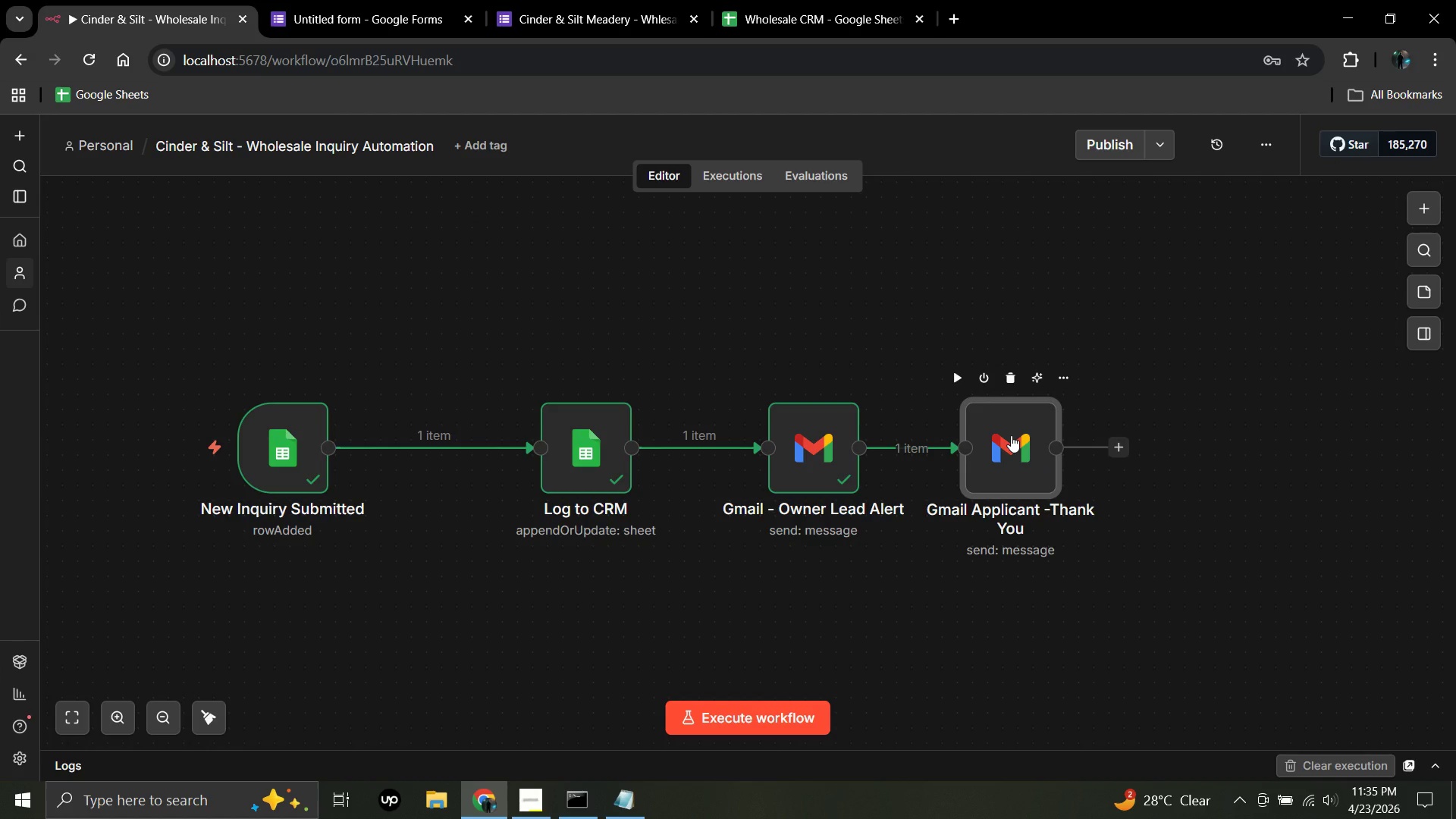 
triple_click([1011, 435])
 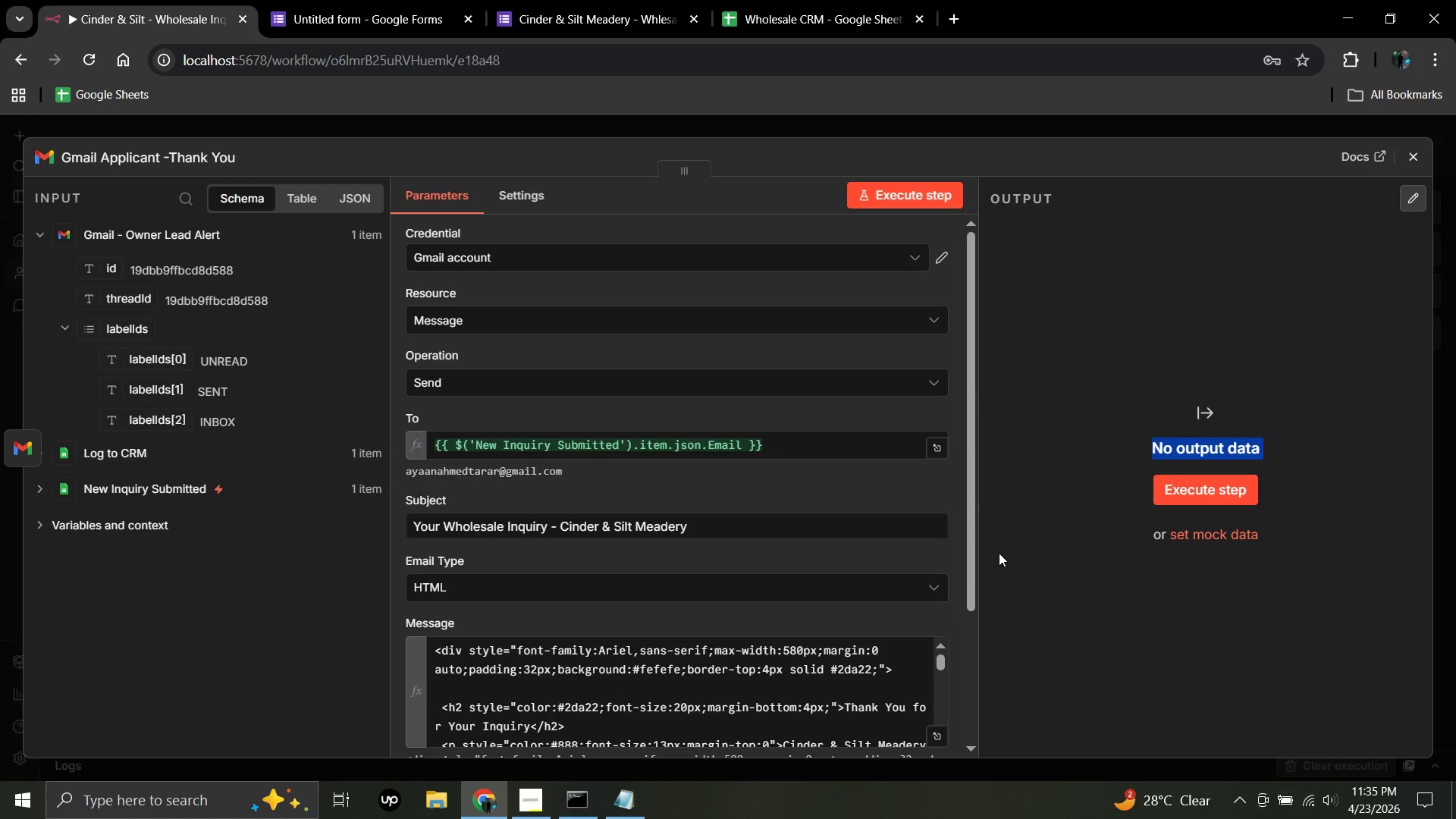 
wait(8.5)
 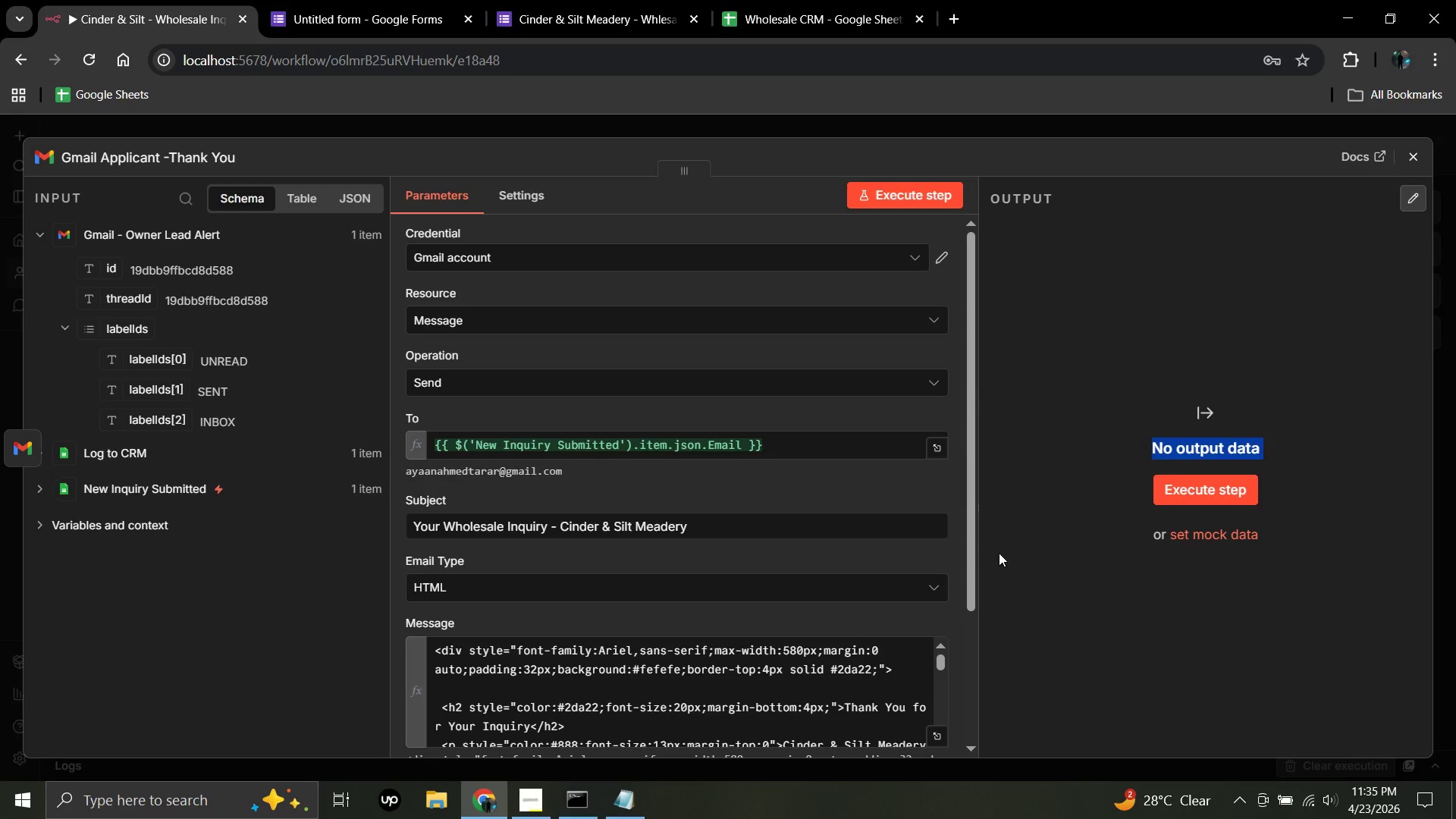 
left_click([971, 748])
 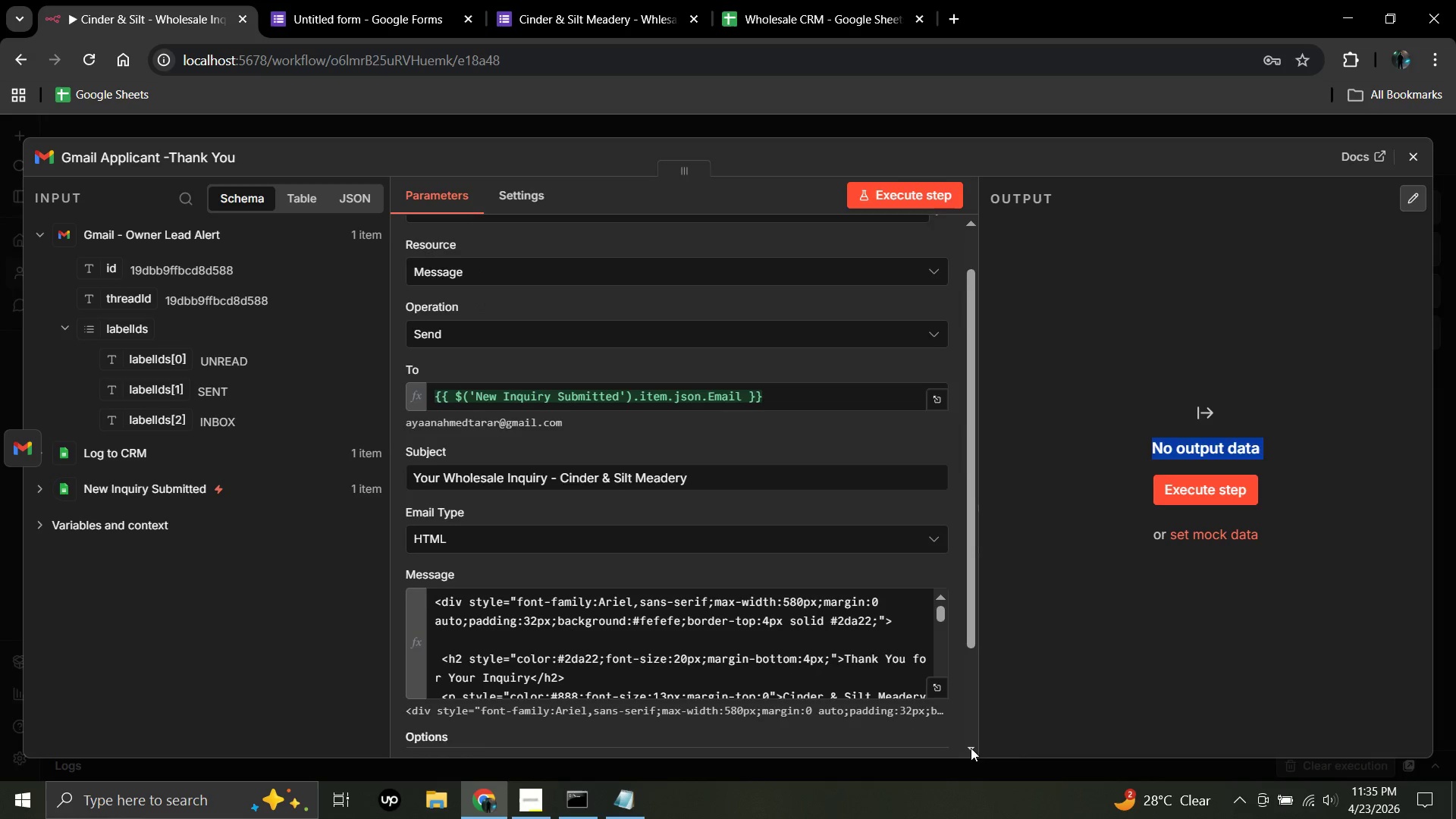 
double_click([971, 748])
 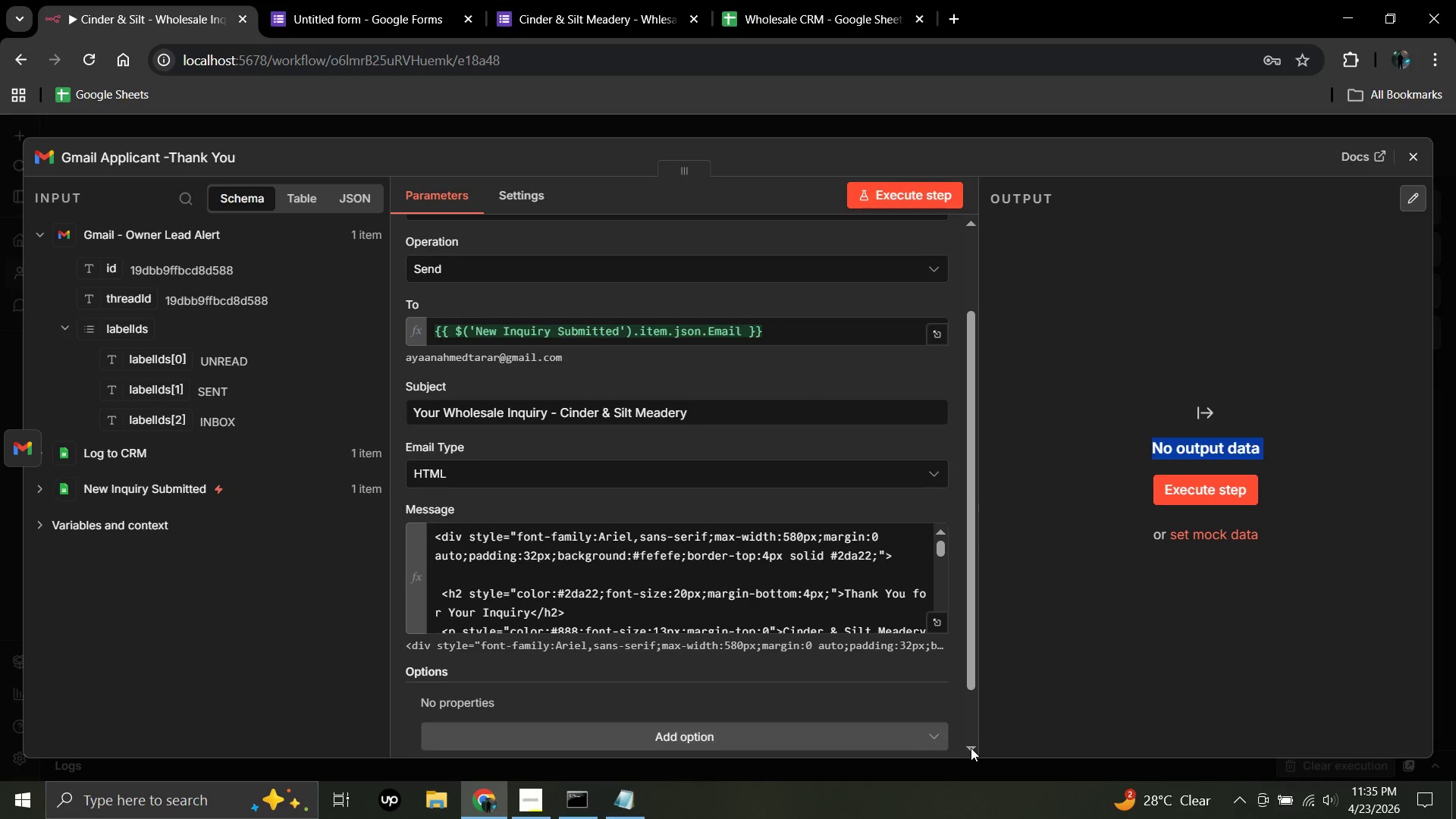 
triple_click([971, 748])
 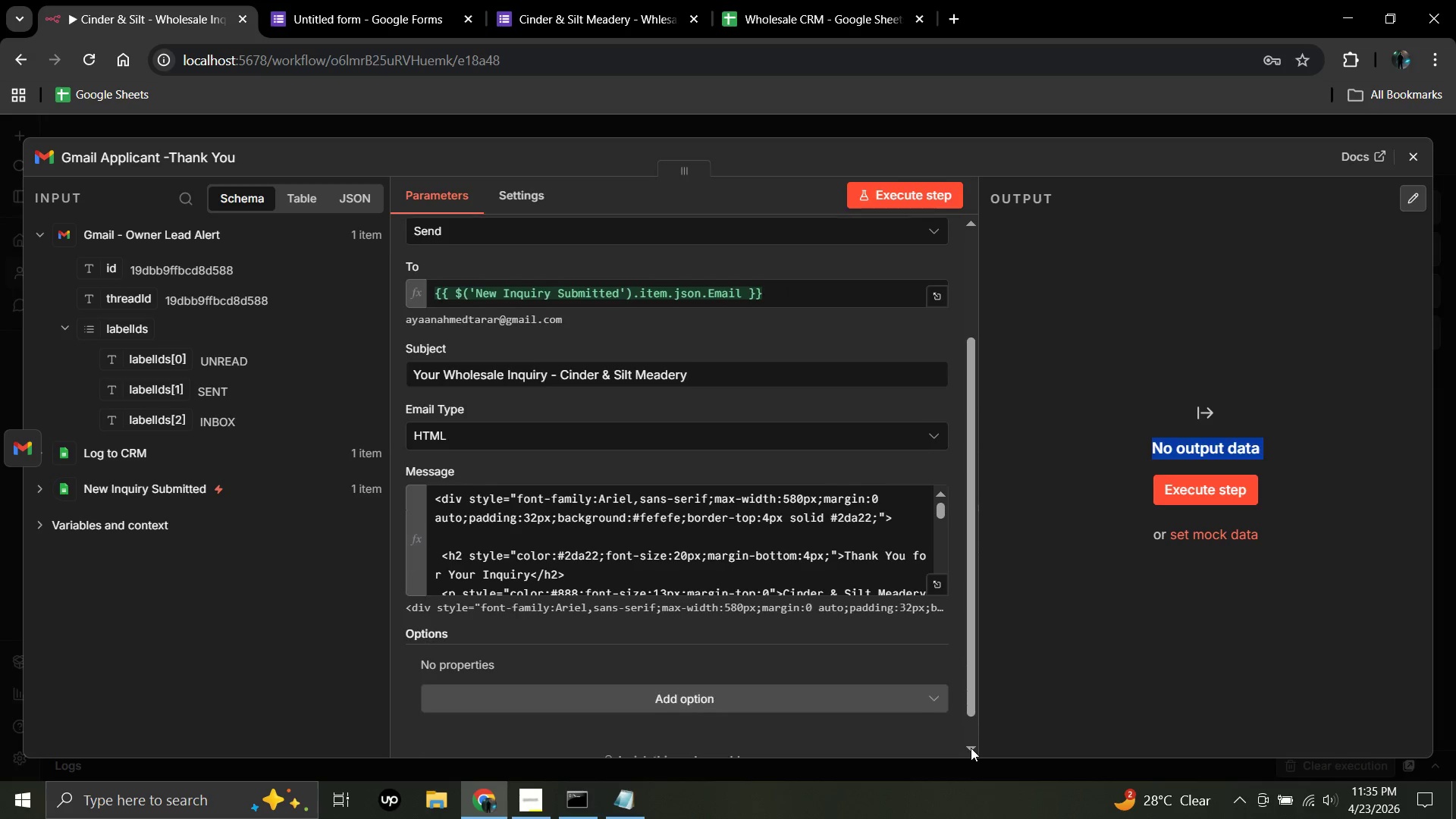 
triple_click([971, 748])
 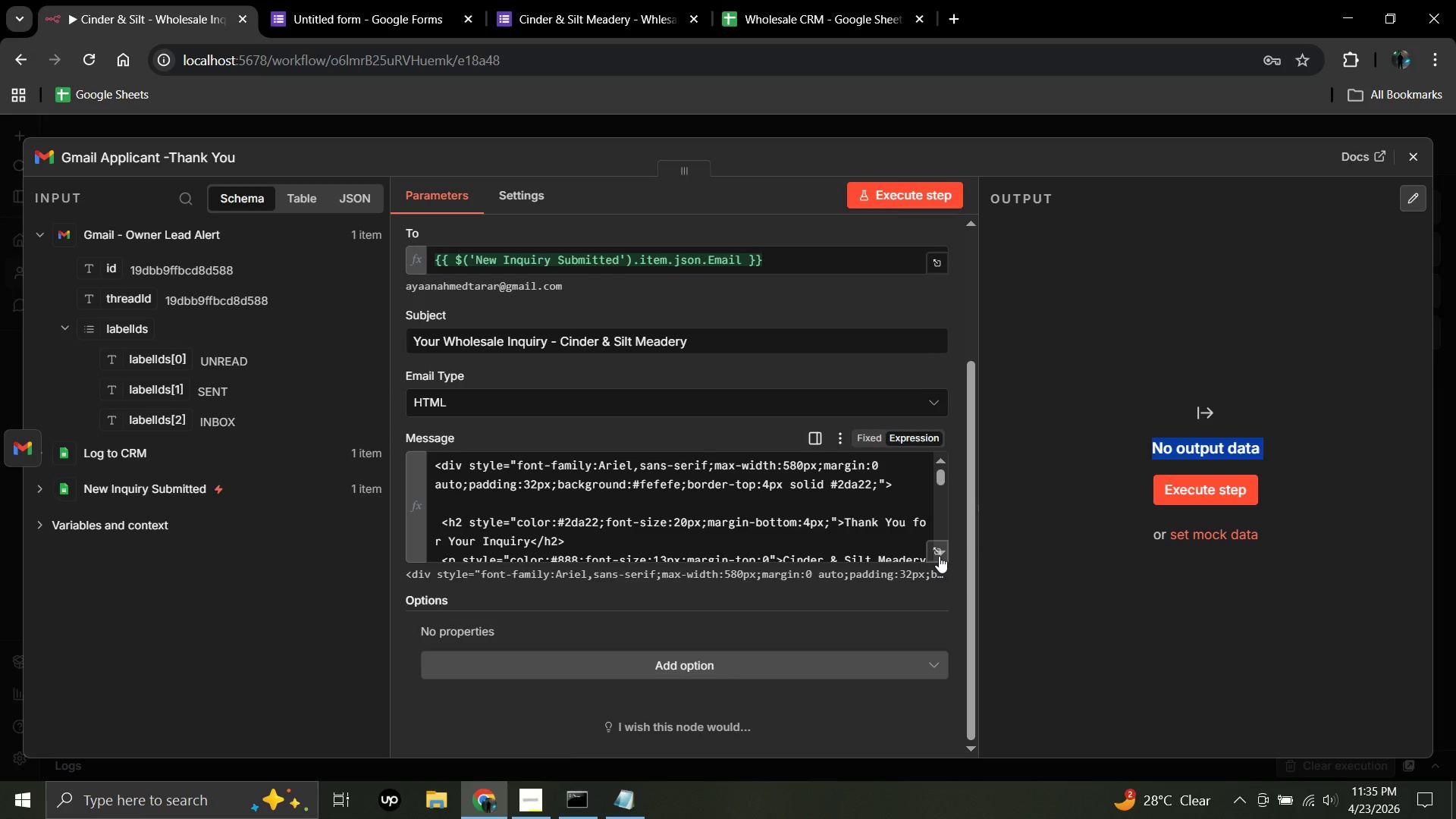 
left_click([939, 551])
 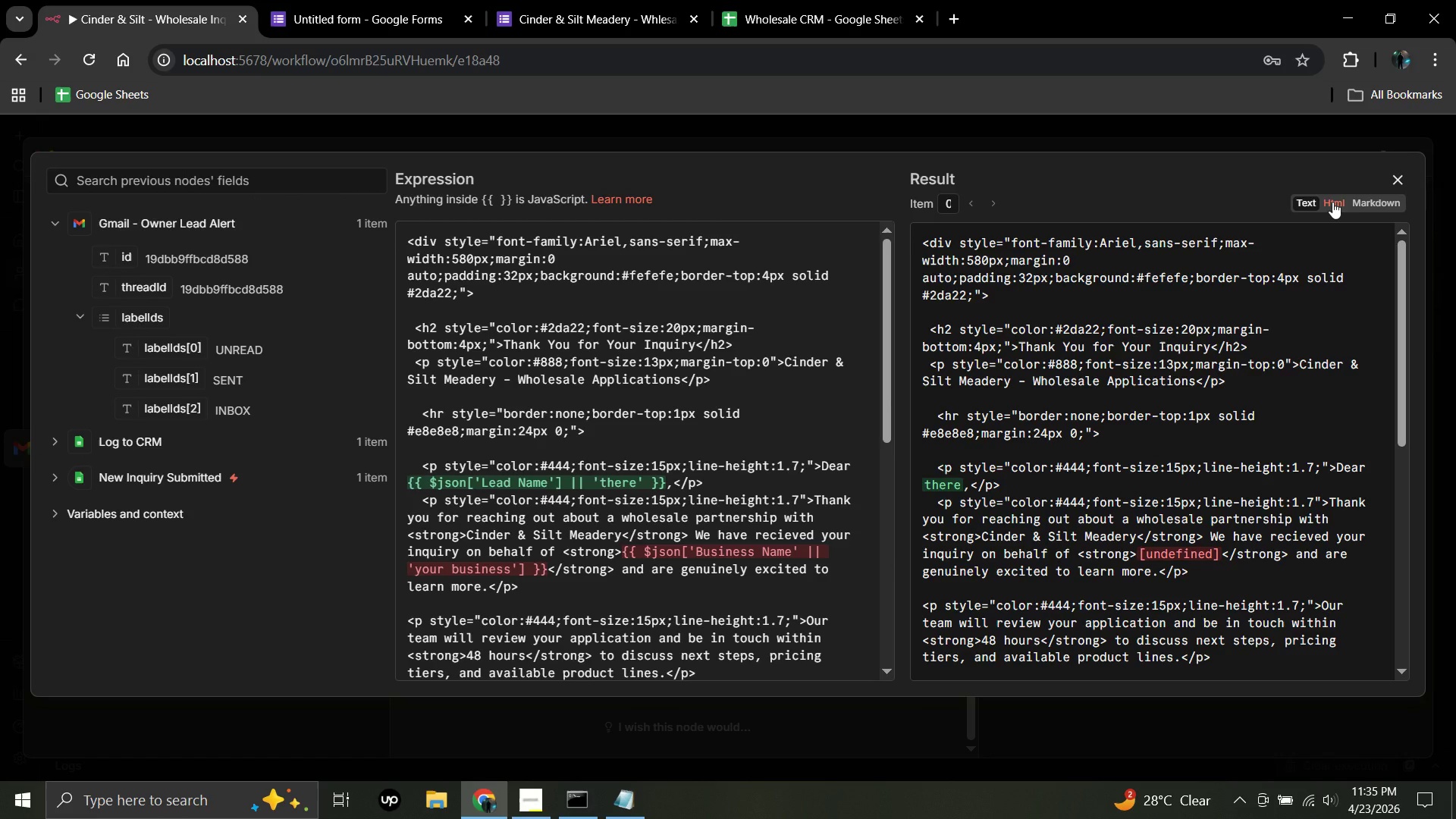 
wait(7.36)
 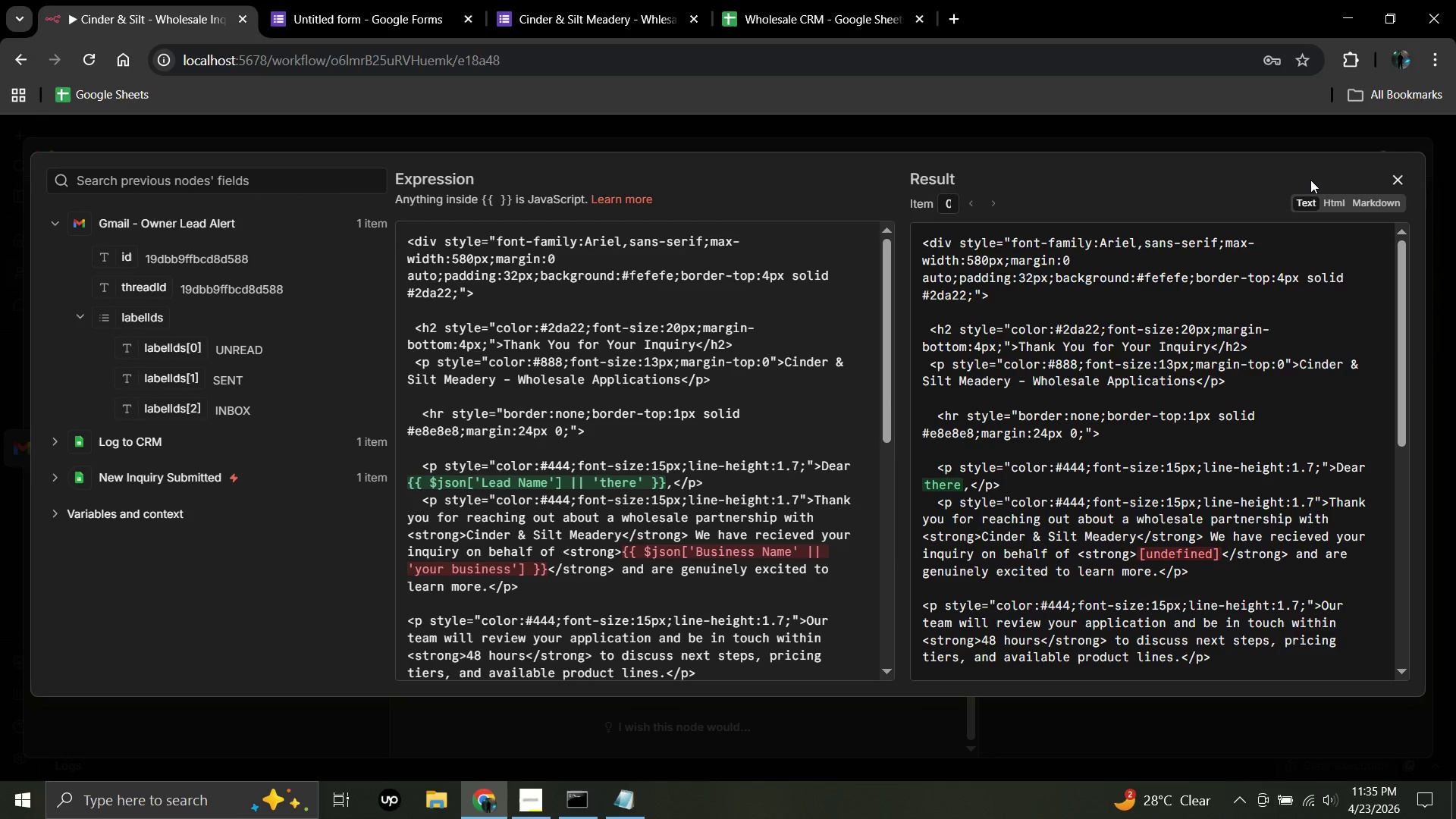 
left_click([1336, 200])
 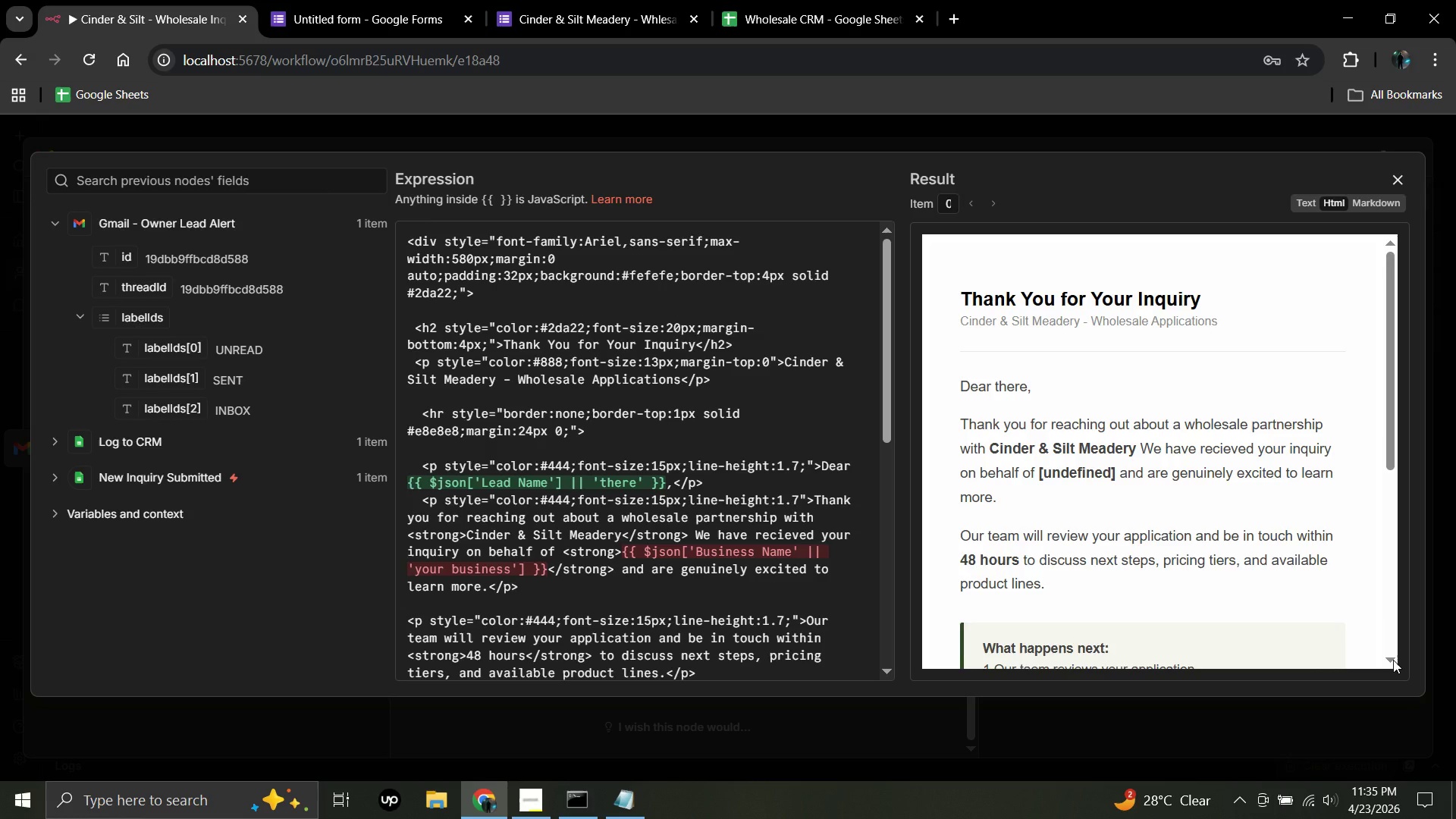 
wait(7.73)
 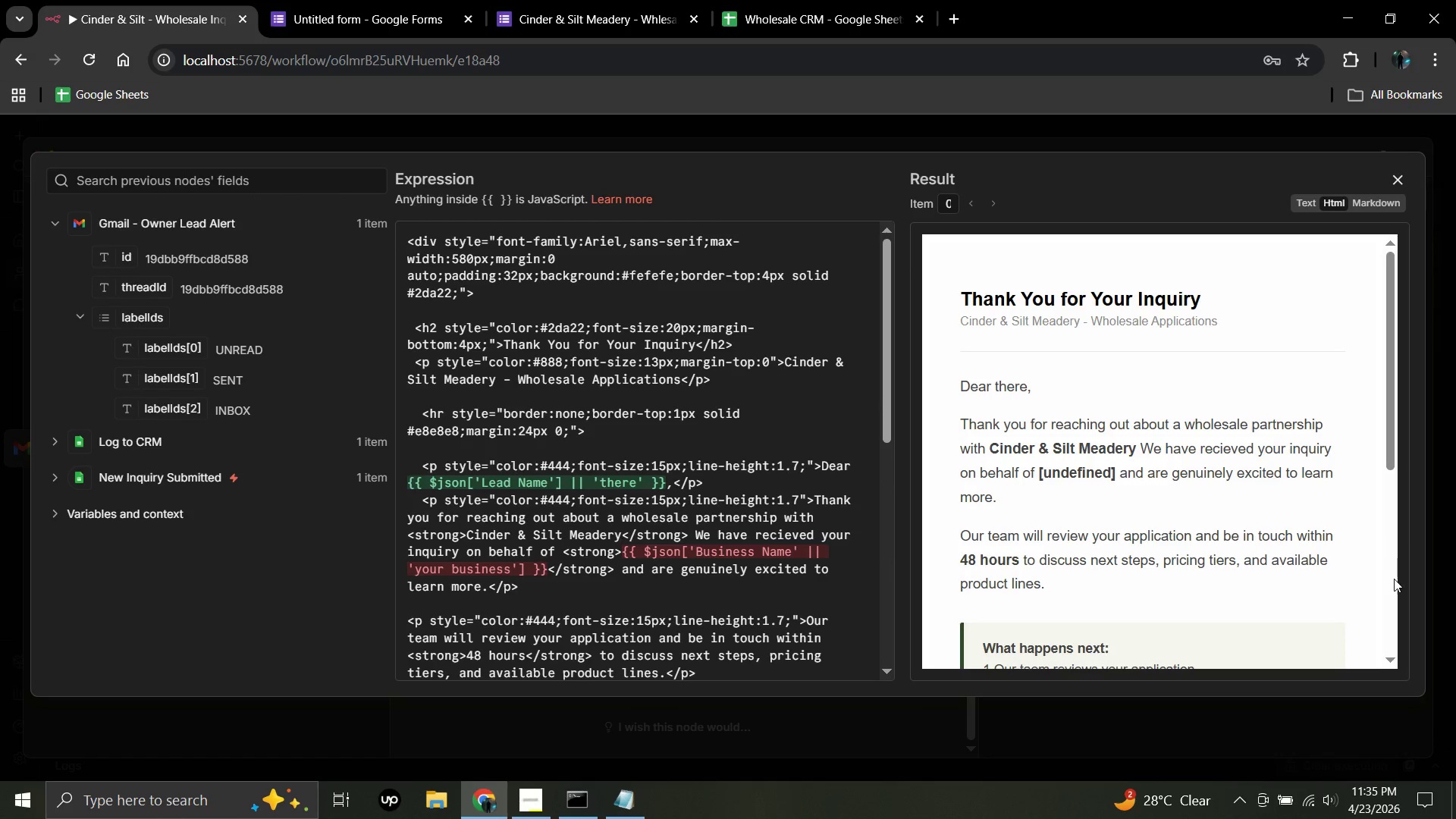 
left_click([1393, 661])
 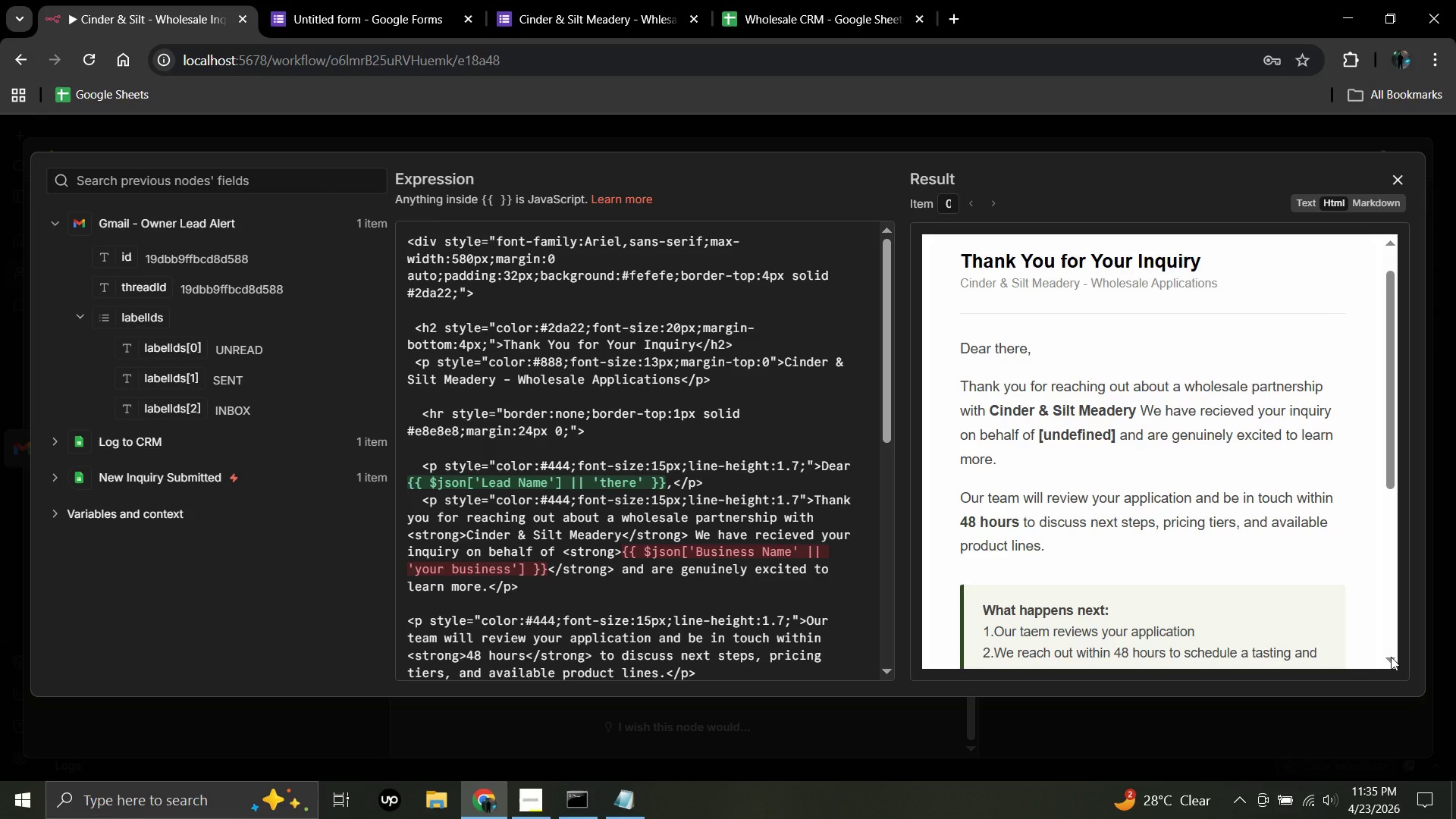 
double_click([1391, 657])
 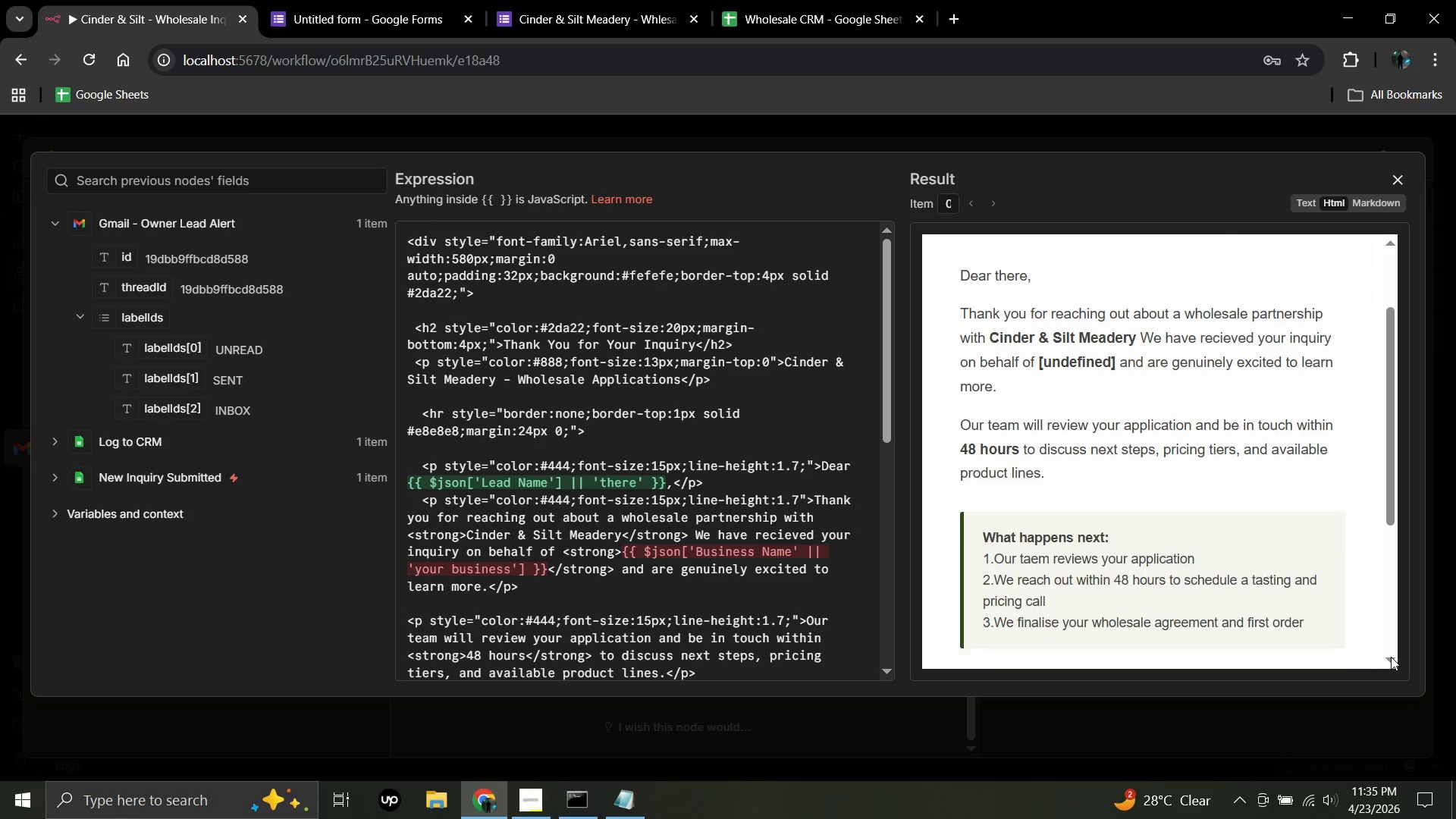 
triple_click([1391, 657])
 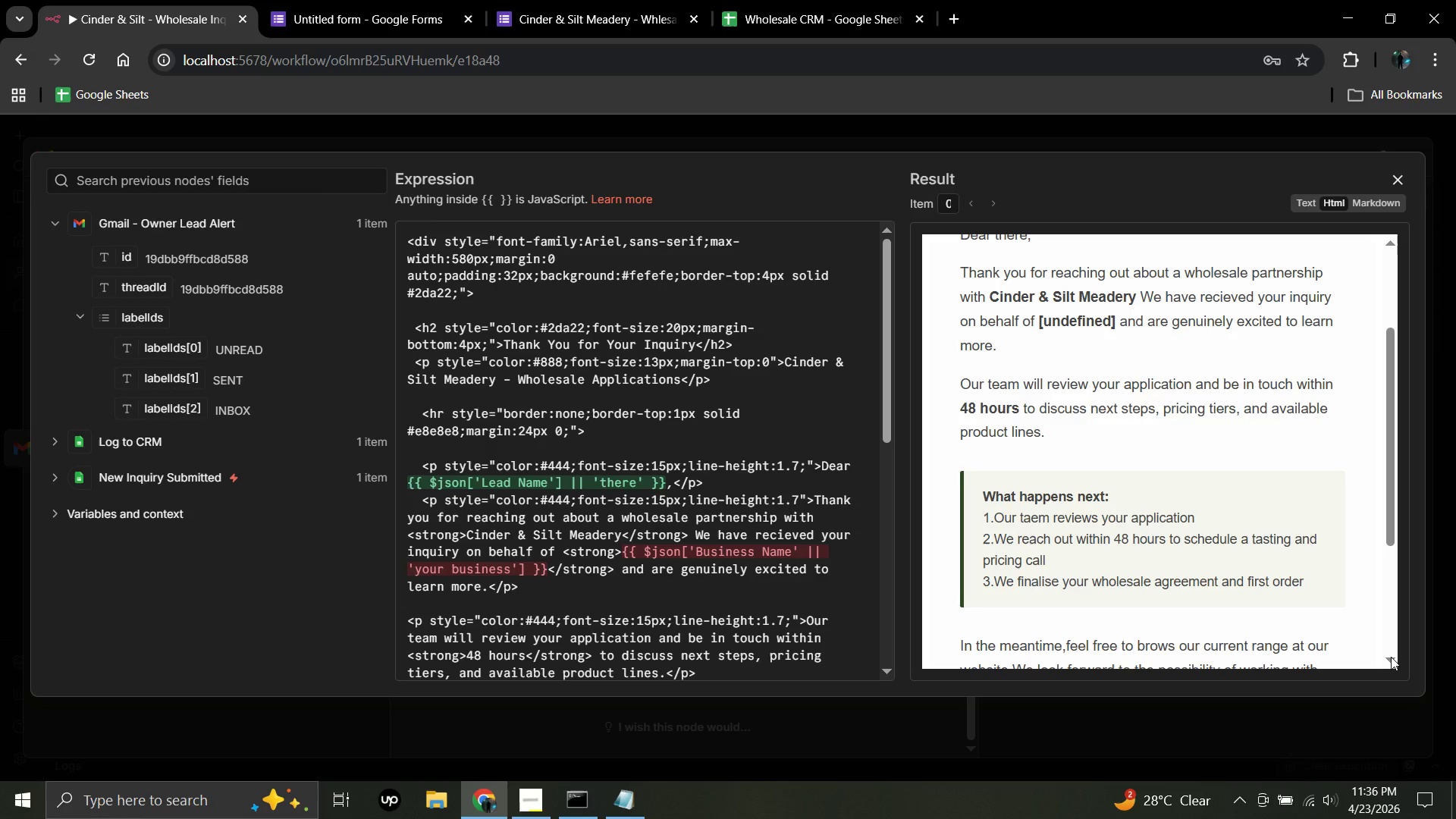 
wait(17.69)
 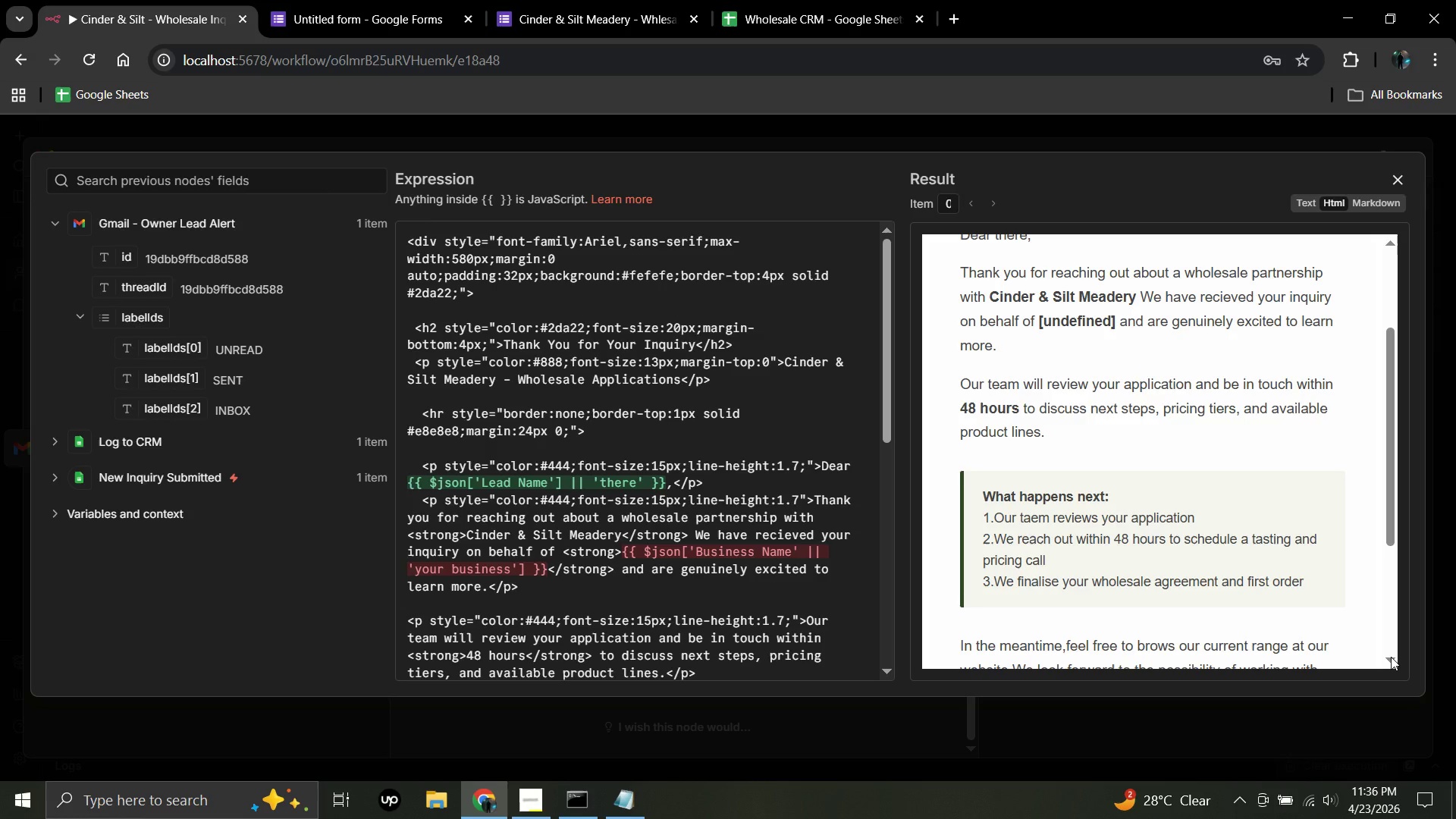 
double_click([1391, 657])
 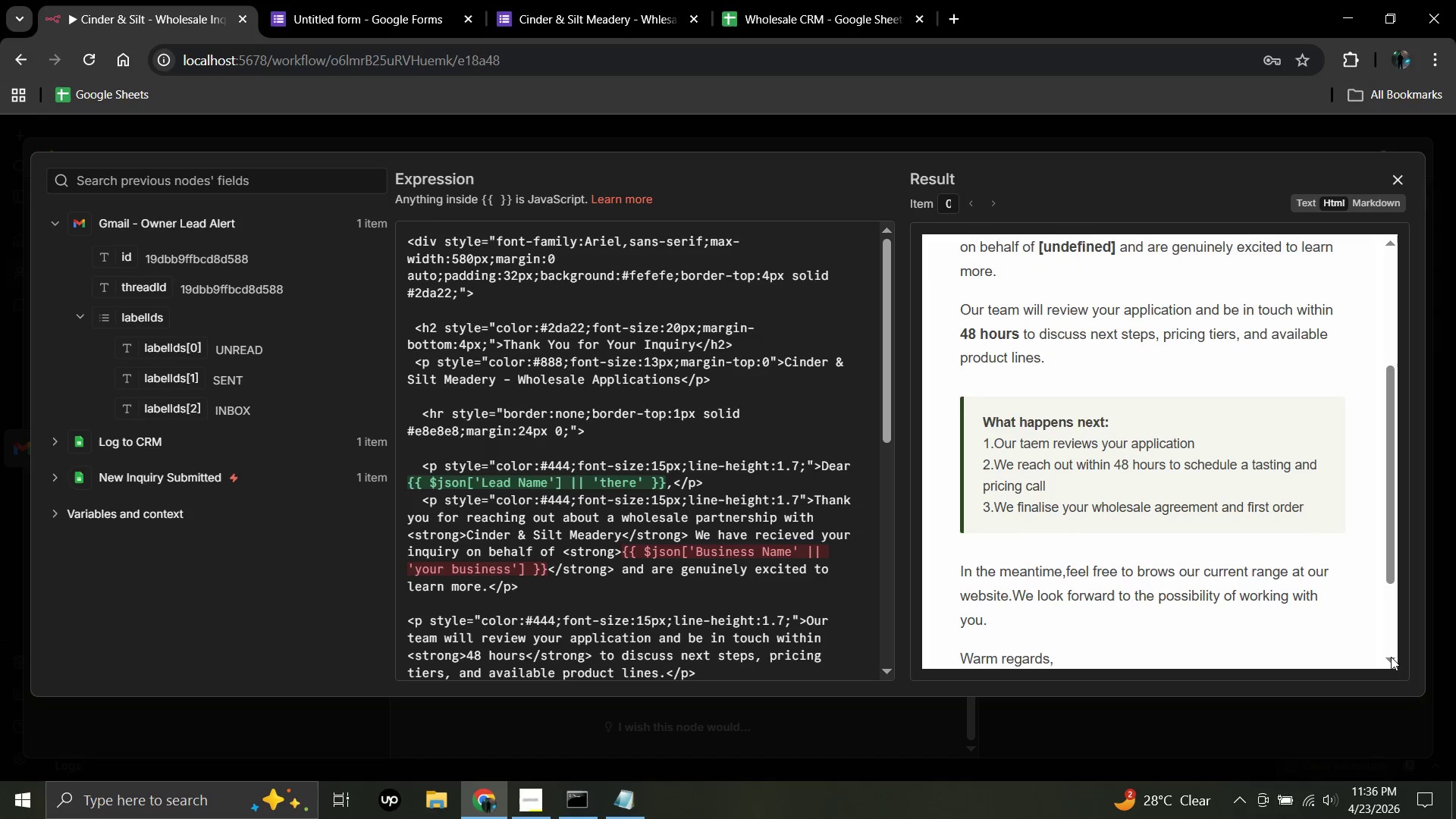 
triple_click([1391, 657])
 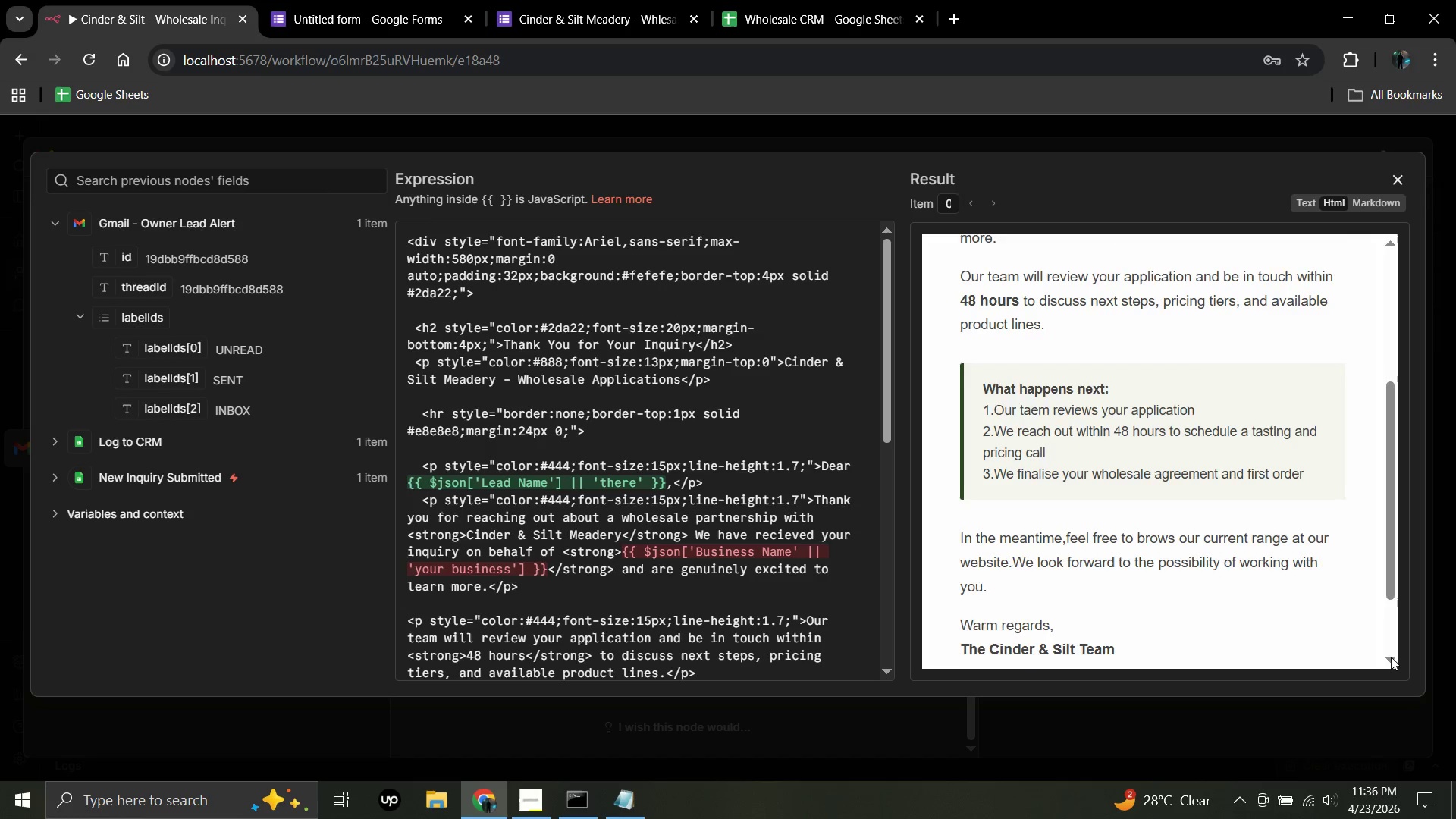 
triple_click([1391, 657])
 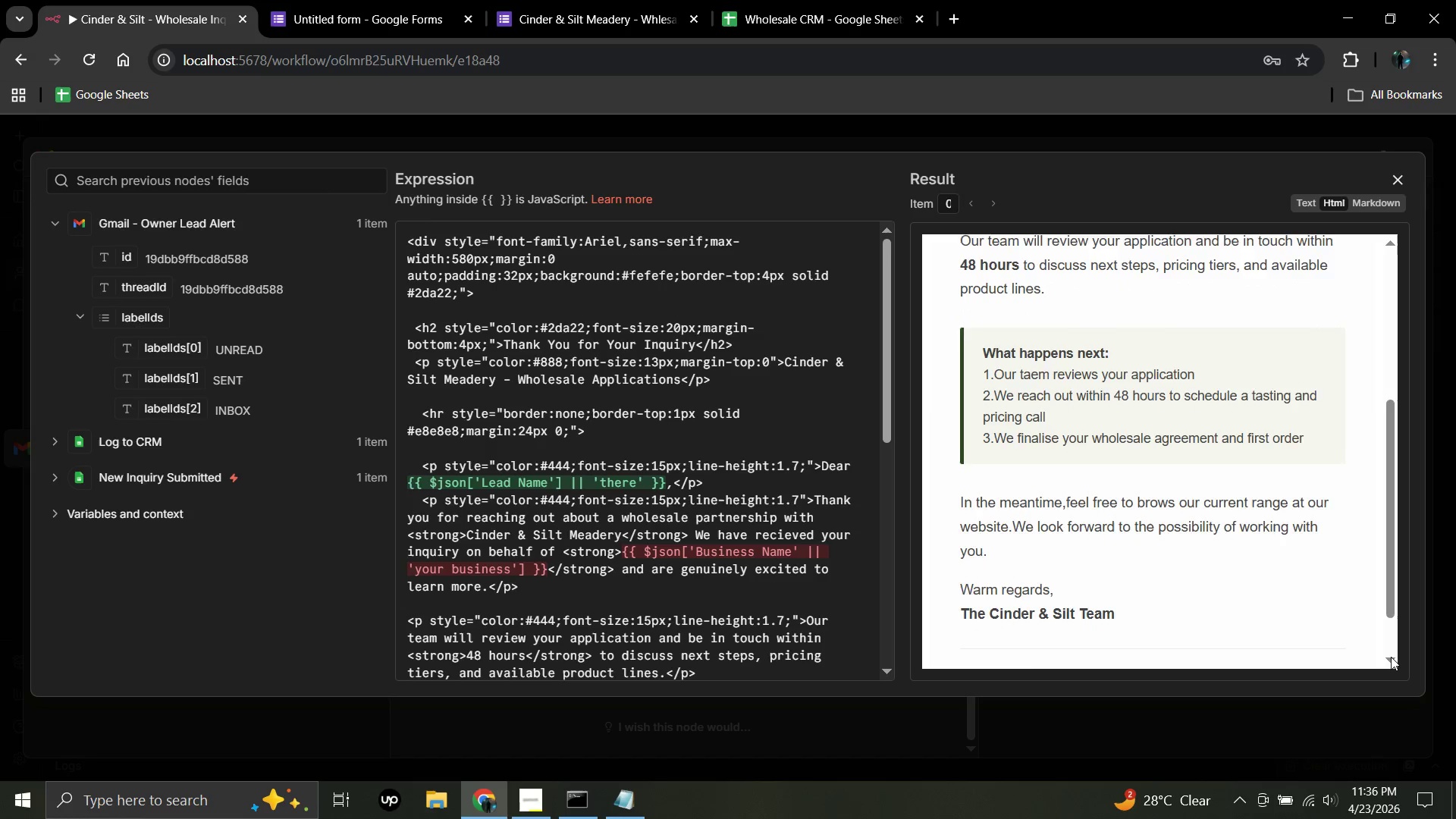 
triple_click([1391, 657])
 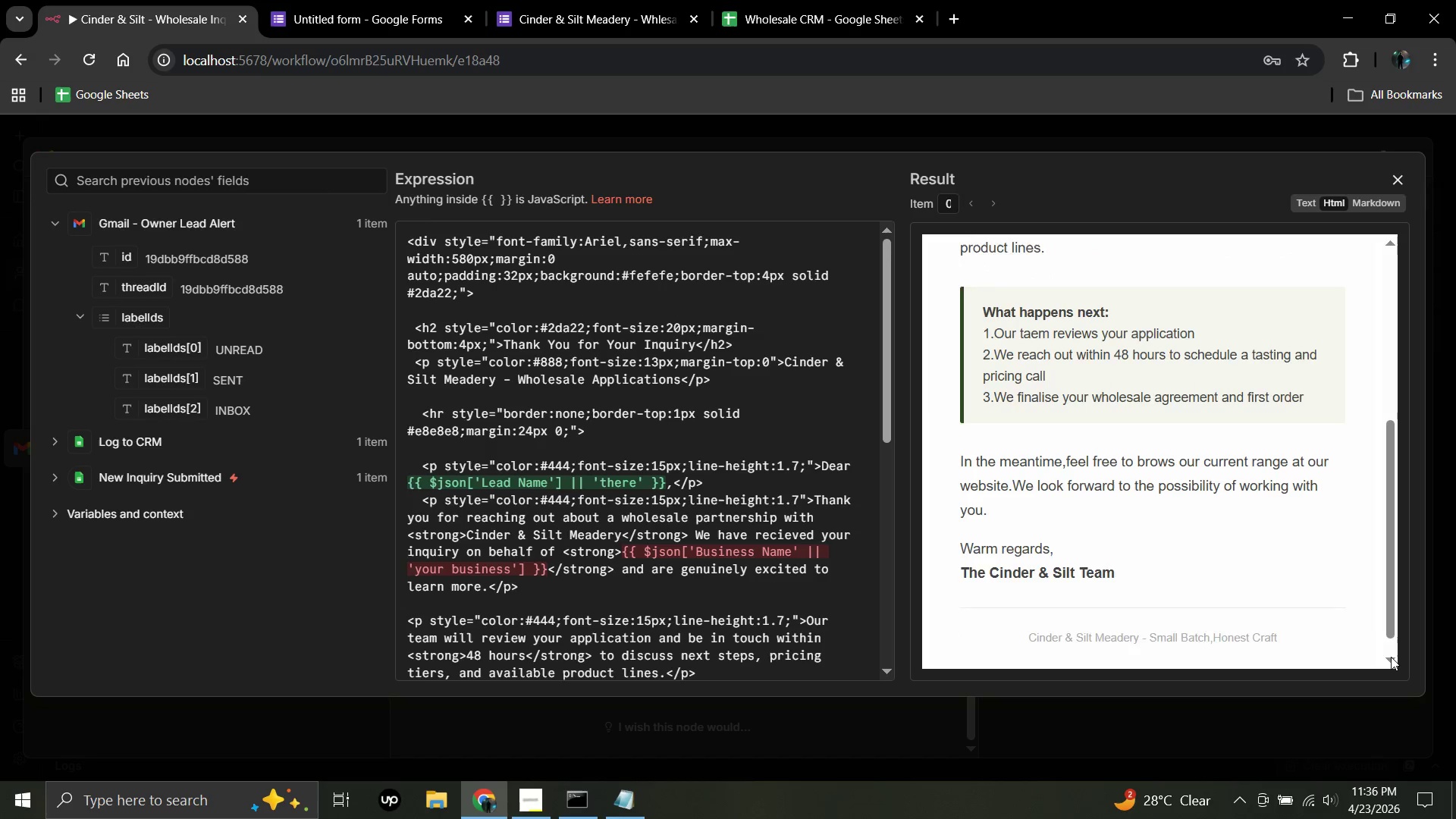 
triple_click([1391, 657])
 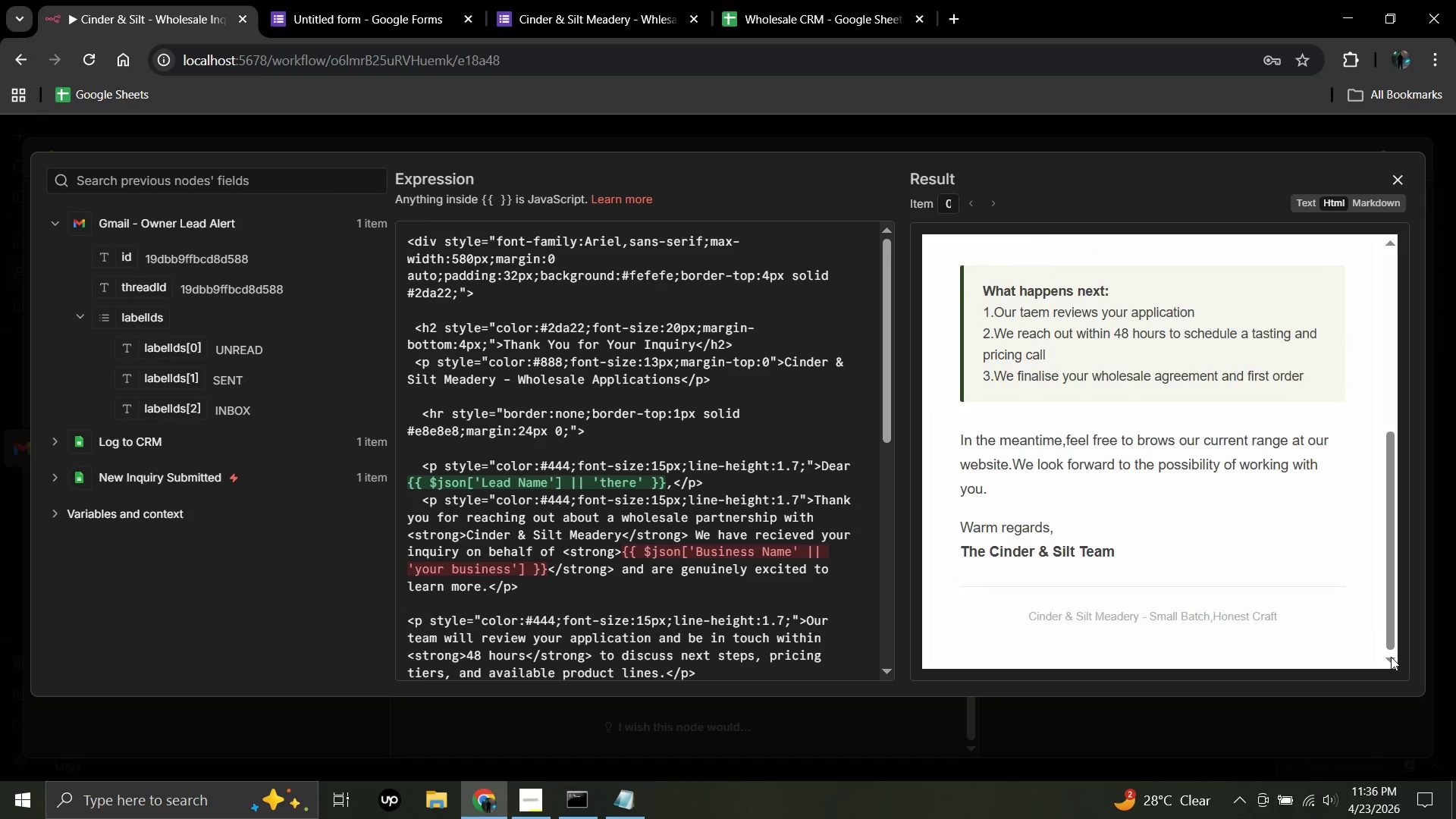 
triple_click([1391, 657])
 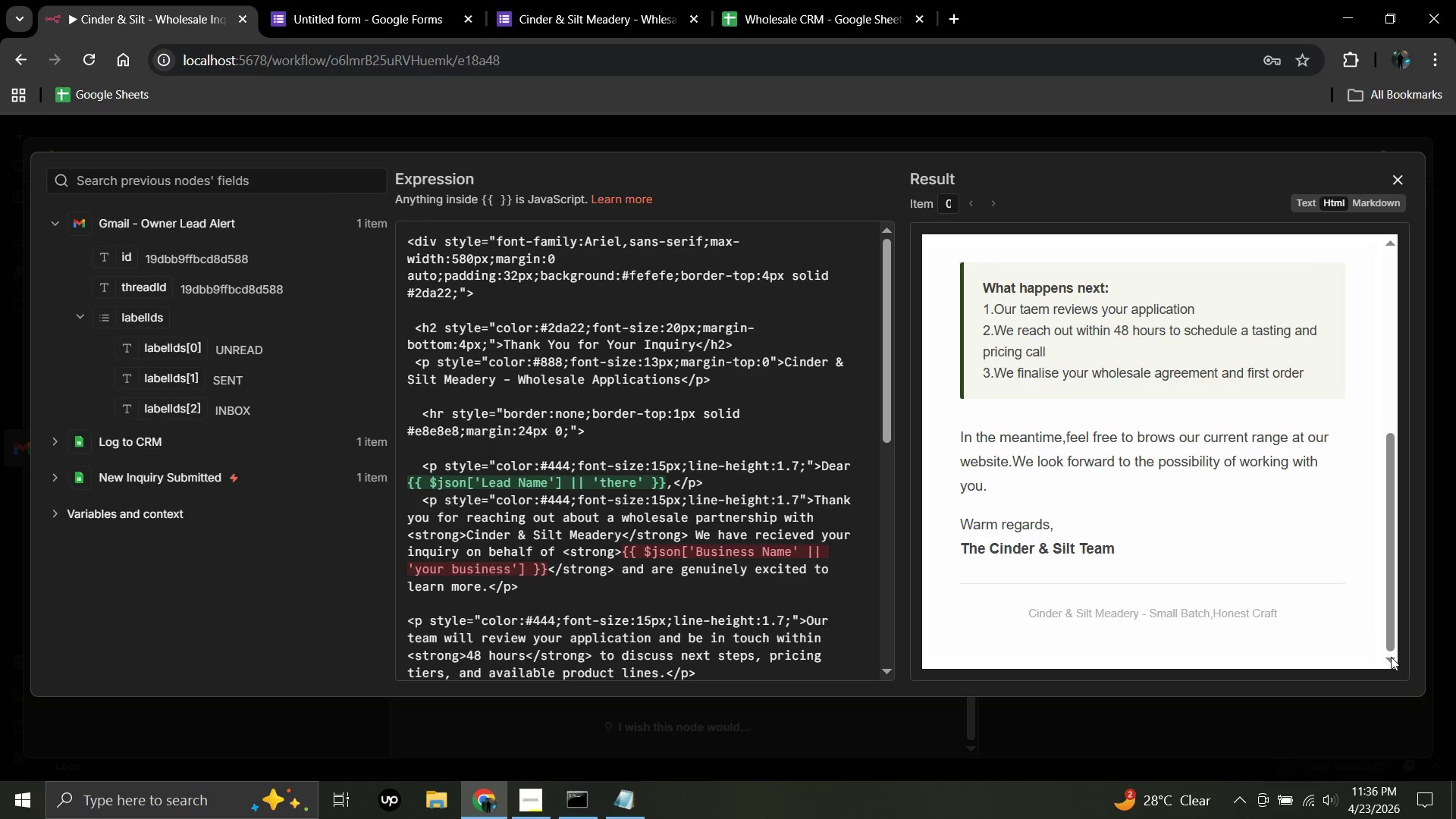 
triple_click([1391, 657])
 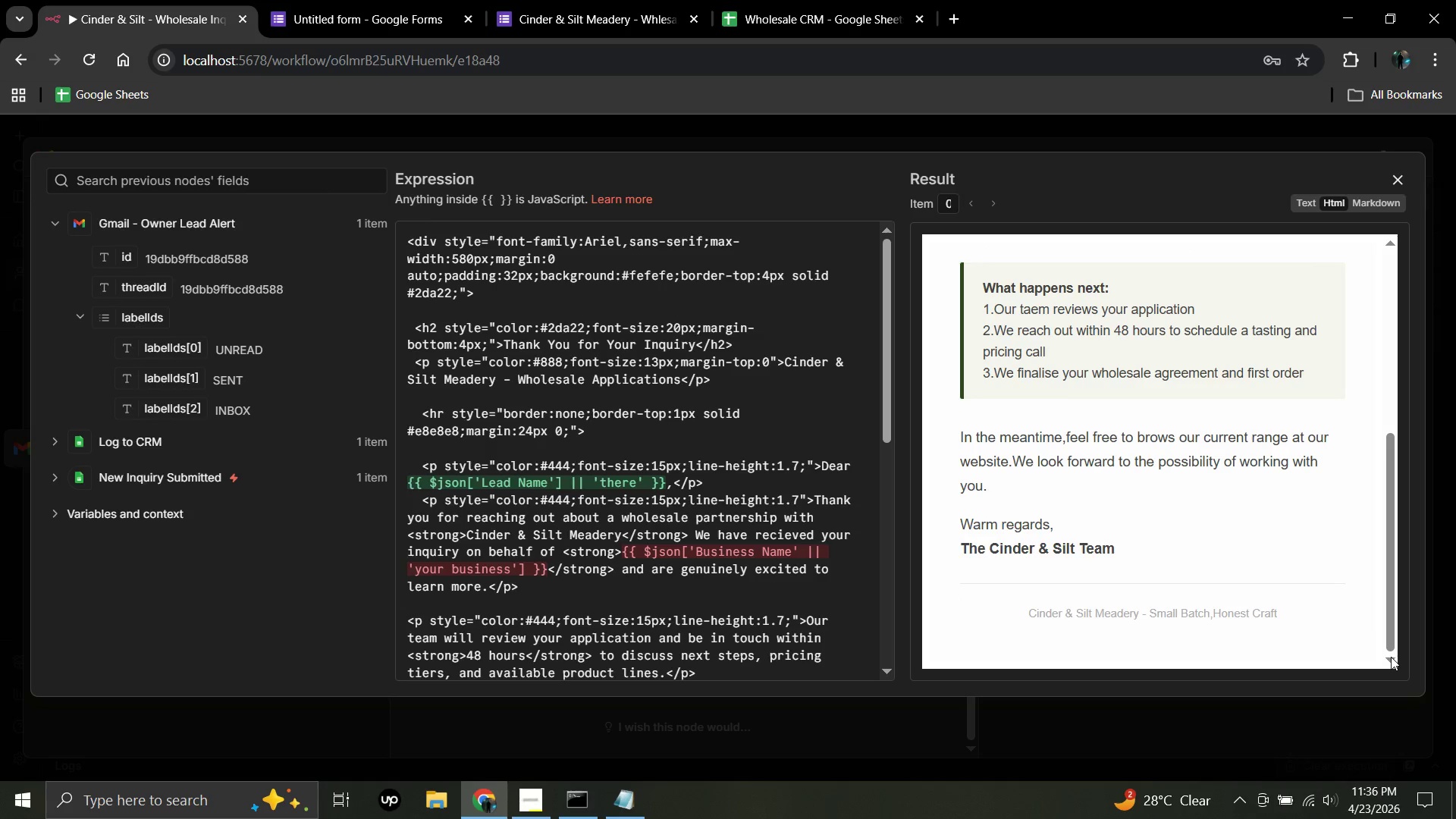 
triple_click([1391, 657])
 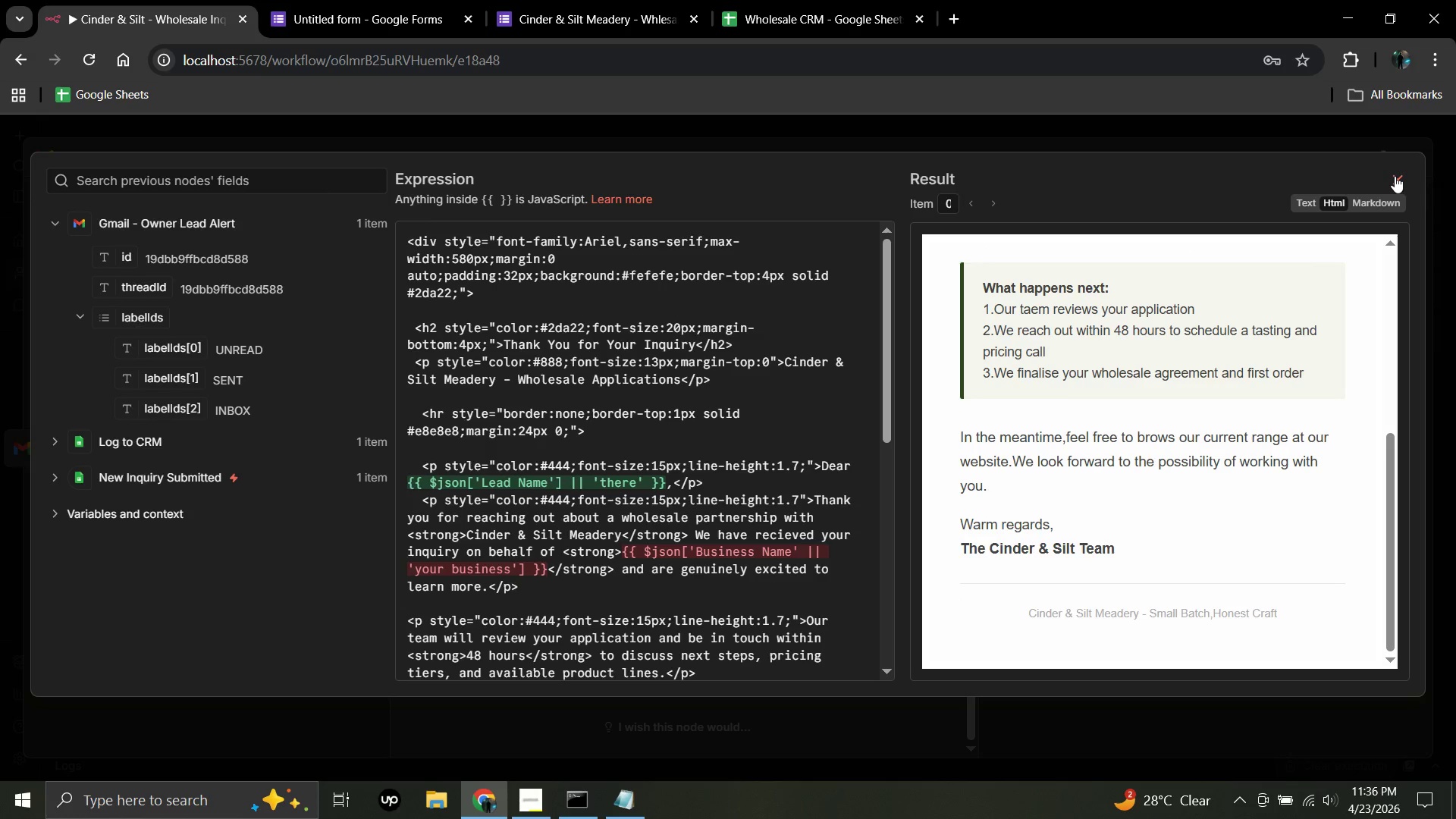 
left_click([1399, 176])
 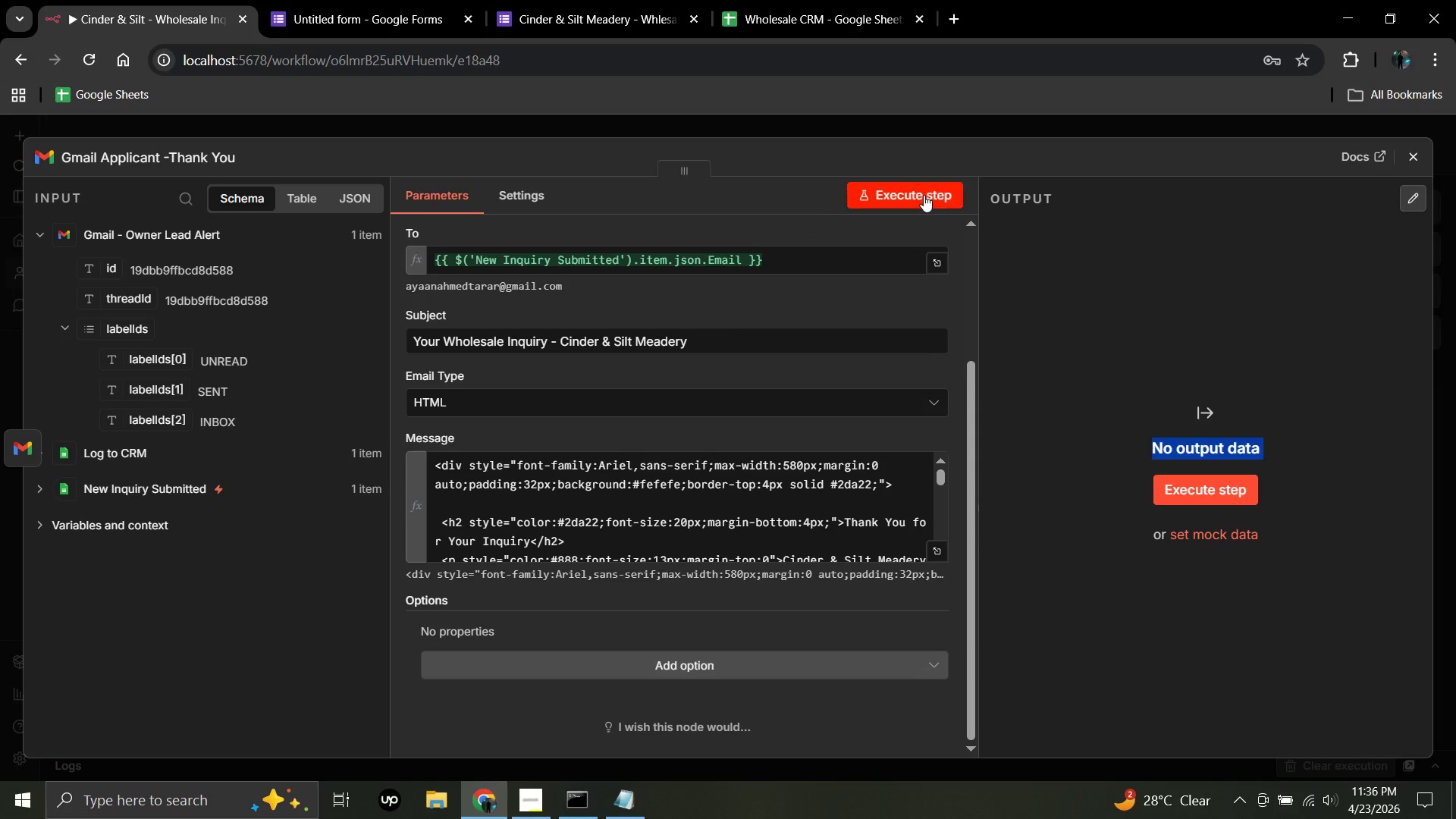 
left_click([919, 186])
 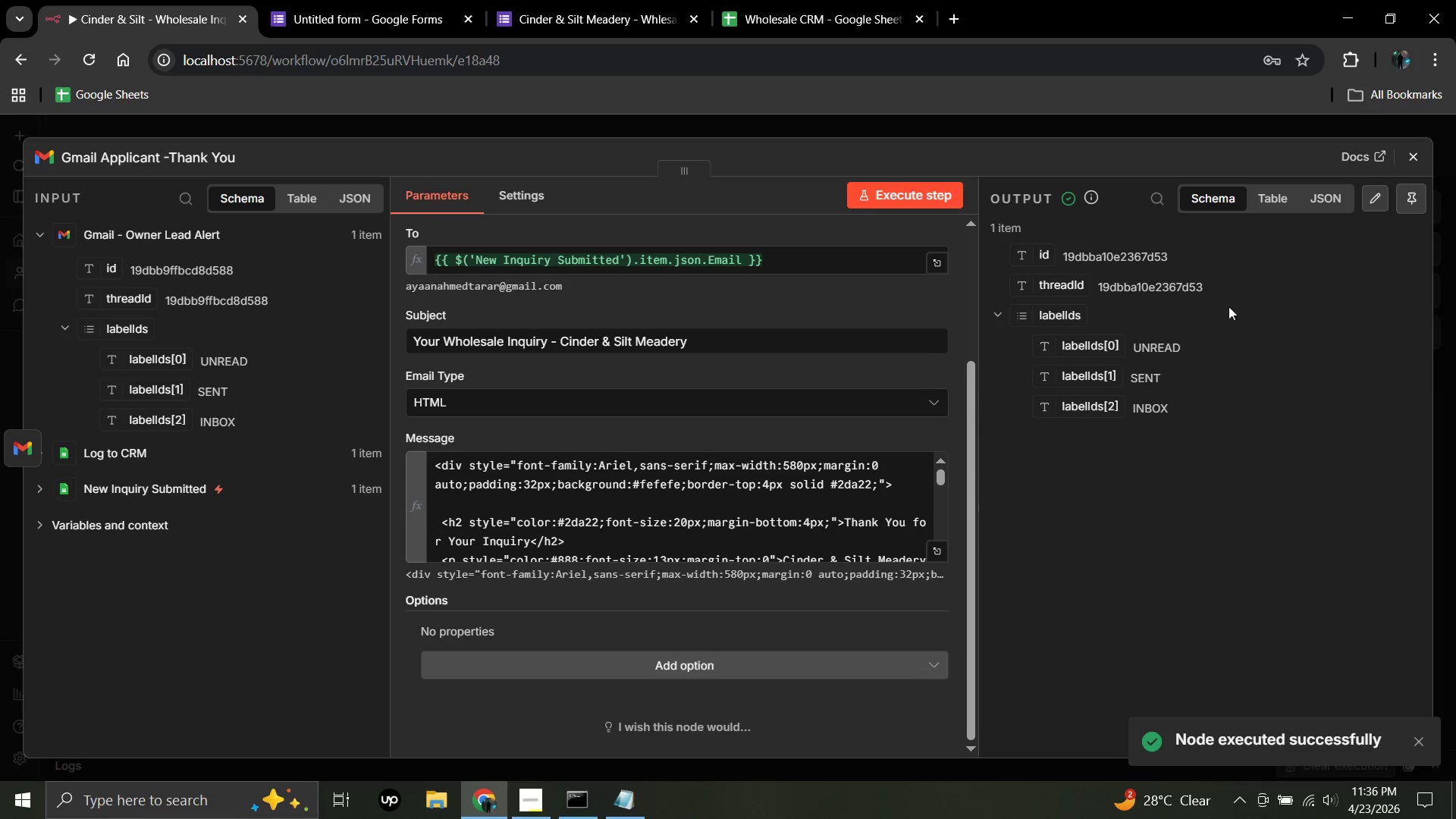 
wait(5.02)
 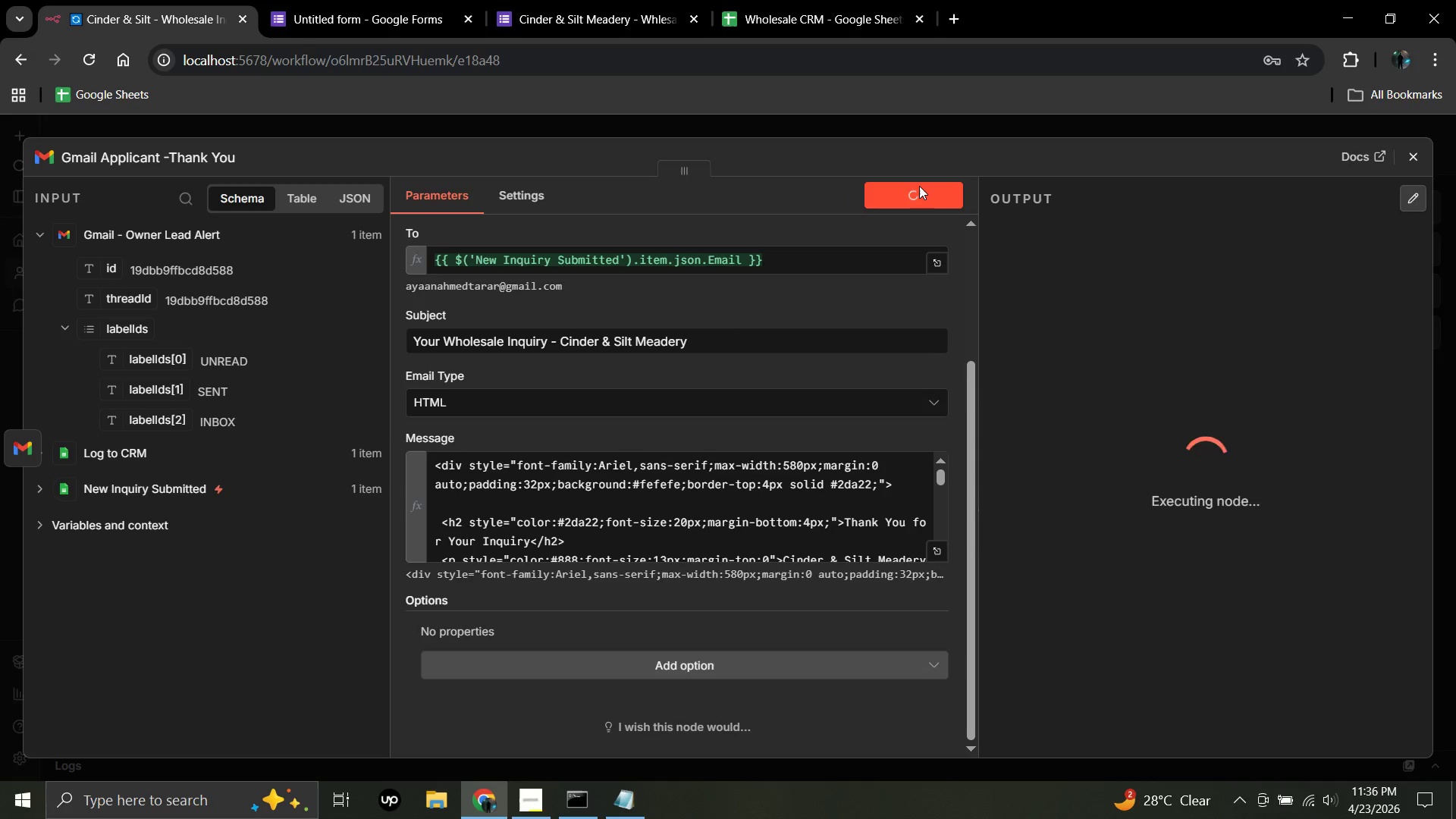 
left_click_drag(start_coordinate=[1431, 137], to_coordinate=[1414, 150])
 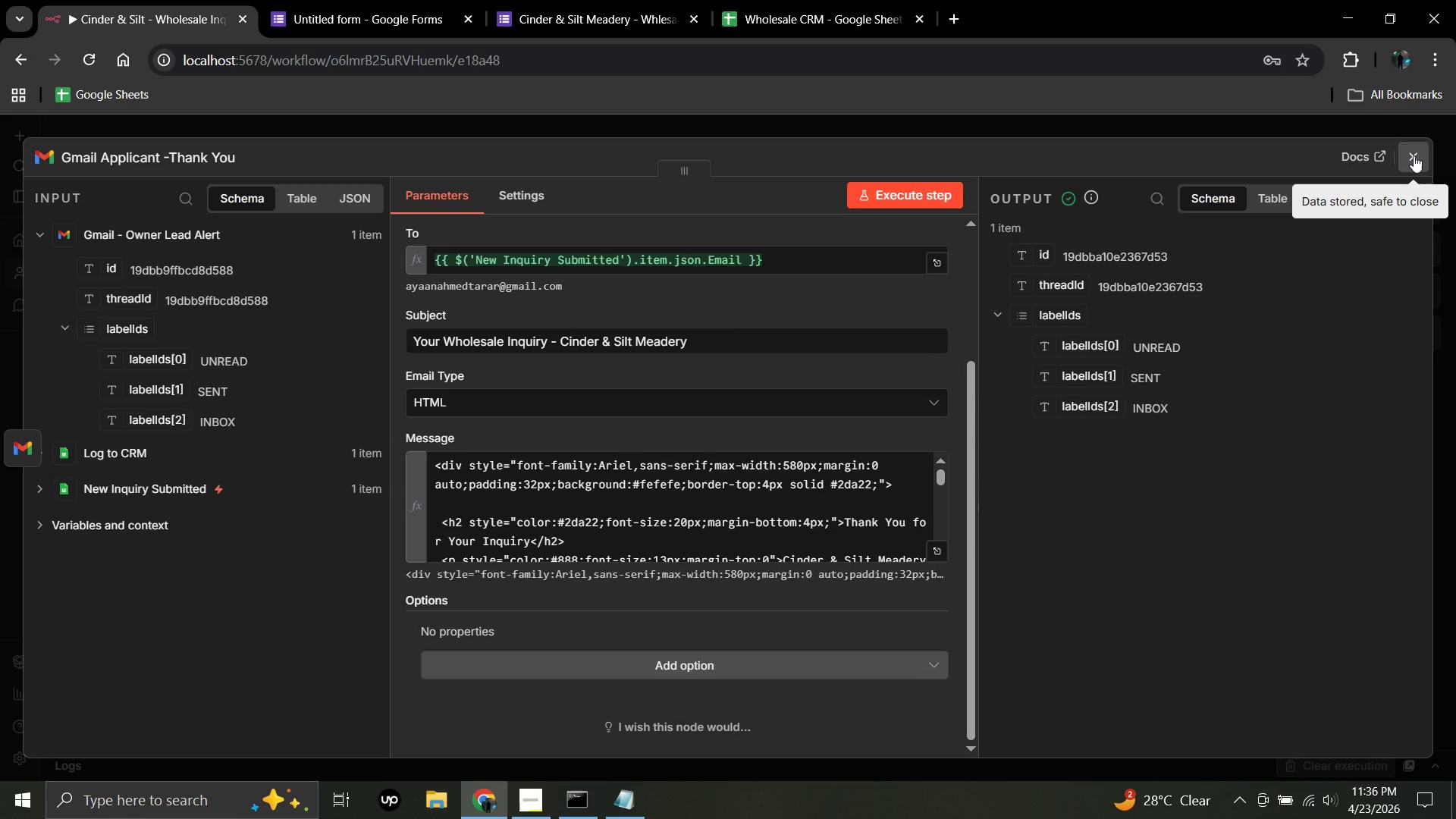 
wait(5.61)
 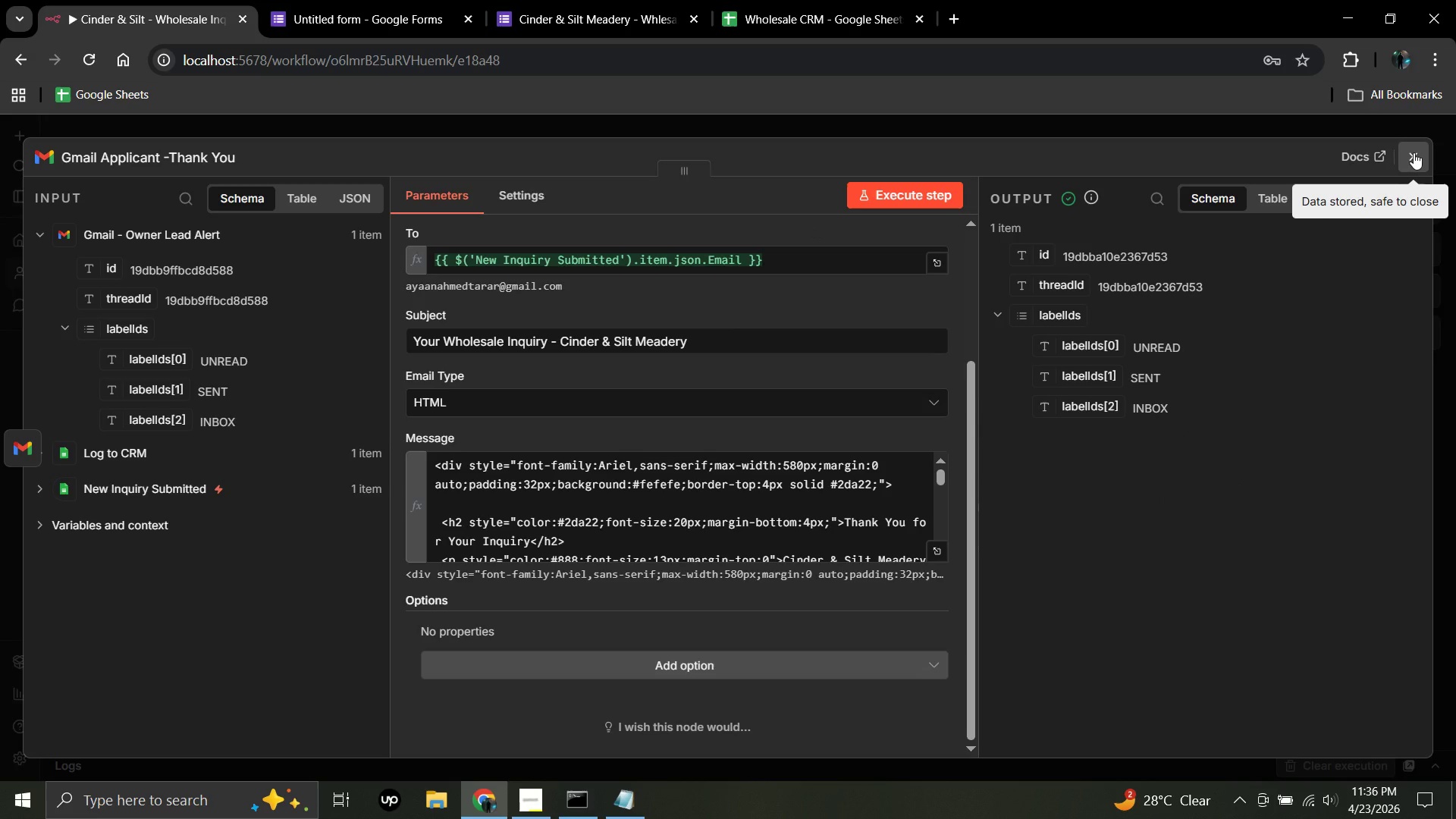 
left_click([1414, 155])
 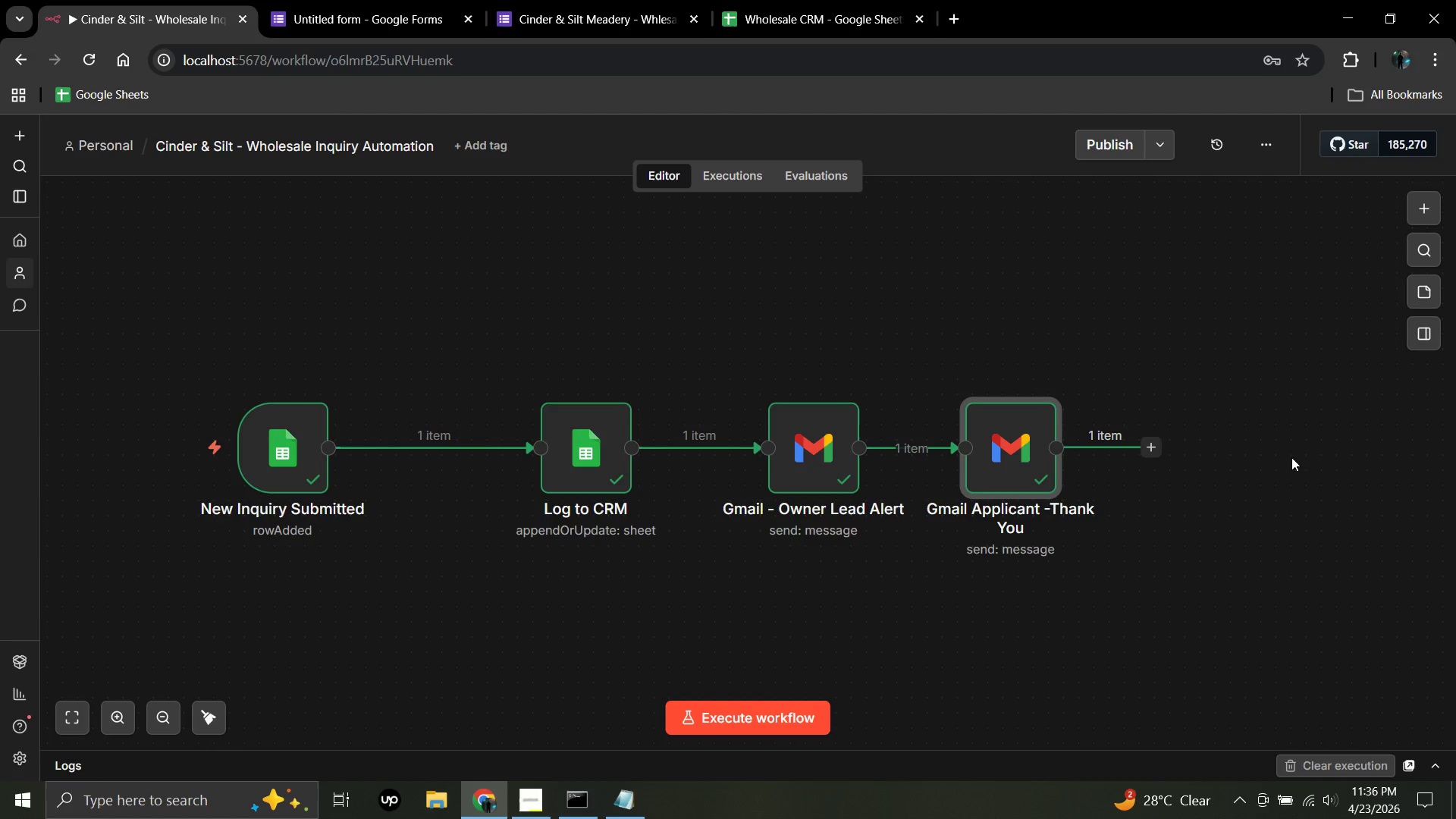 
wait(8.02)
 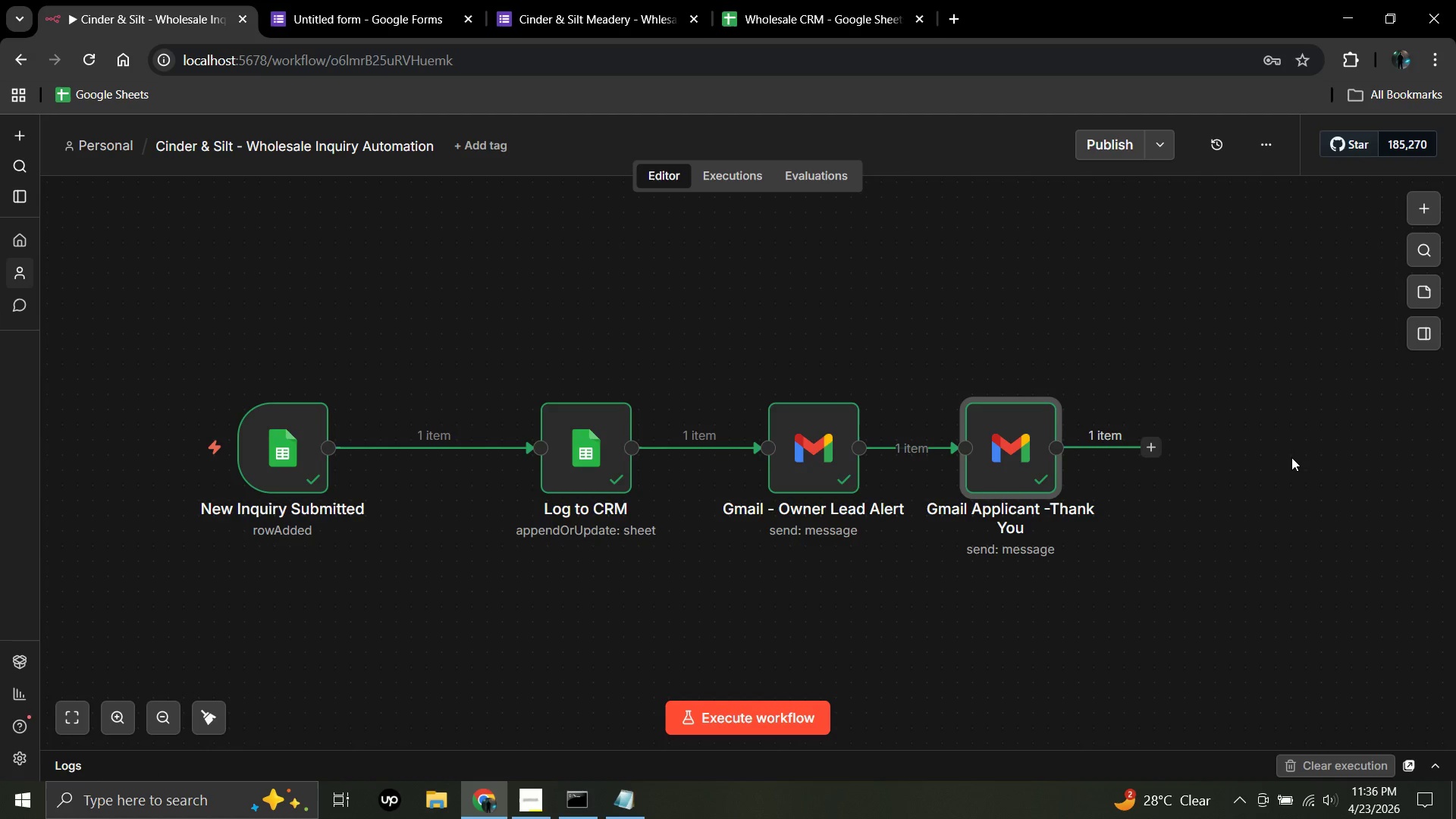 
left_click_drag(start_coordinate=[271, 440], to_coordinate=[315, 443])
 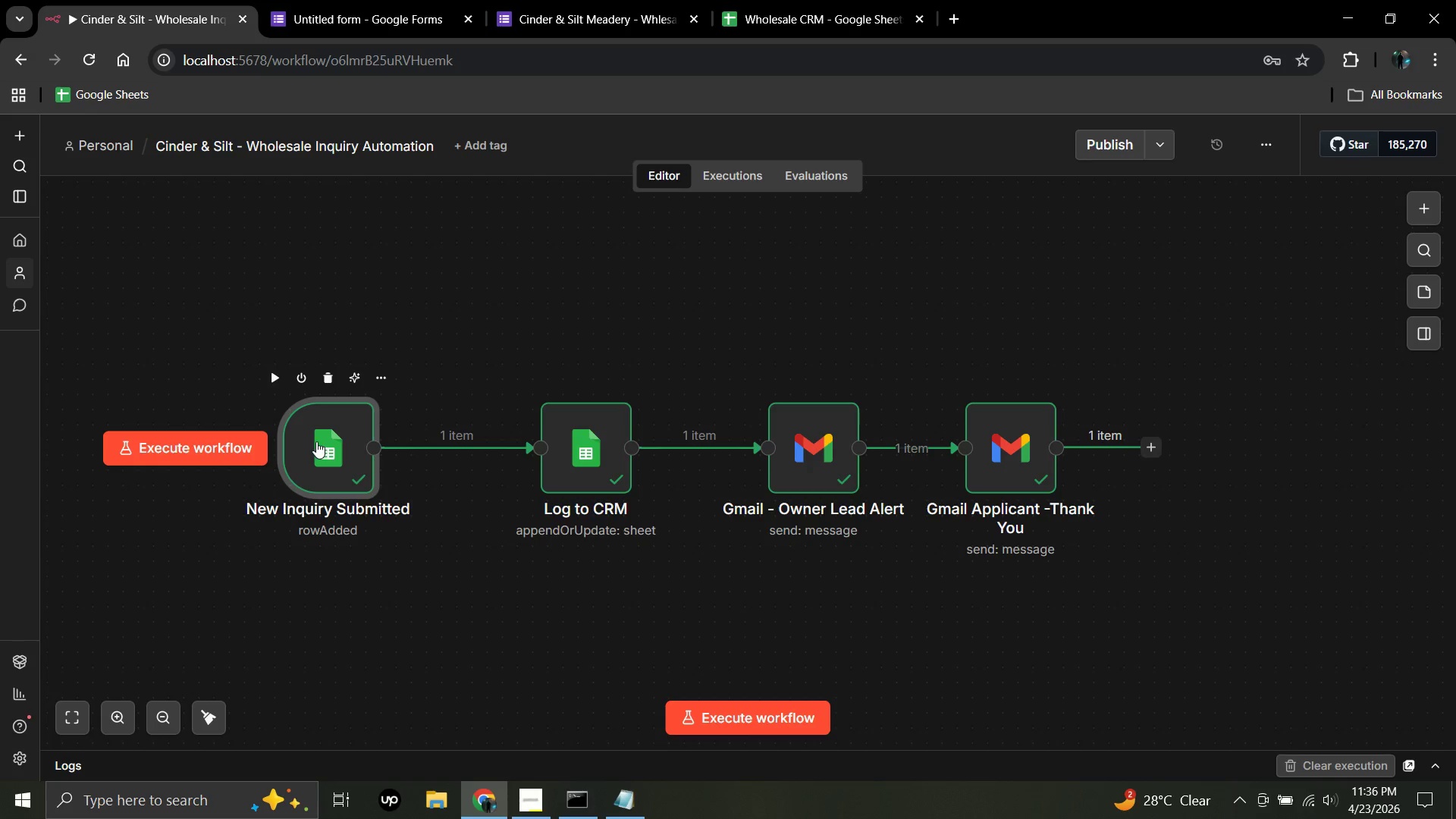 
left_click_drag(start_coordinate=[317, 441], to_coordinate=[325, 428])
 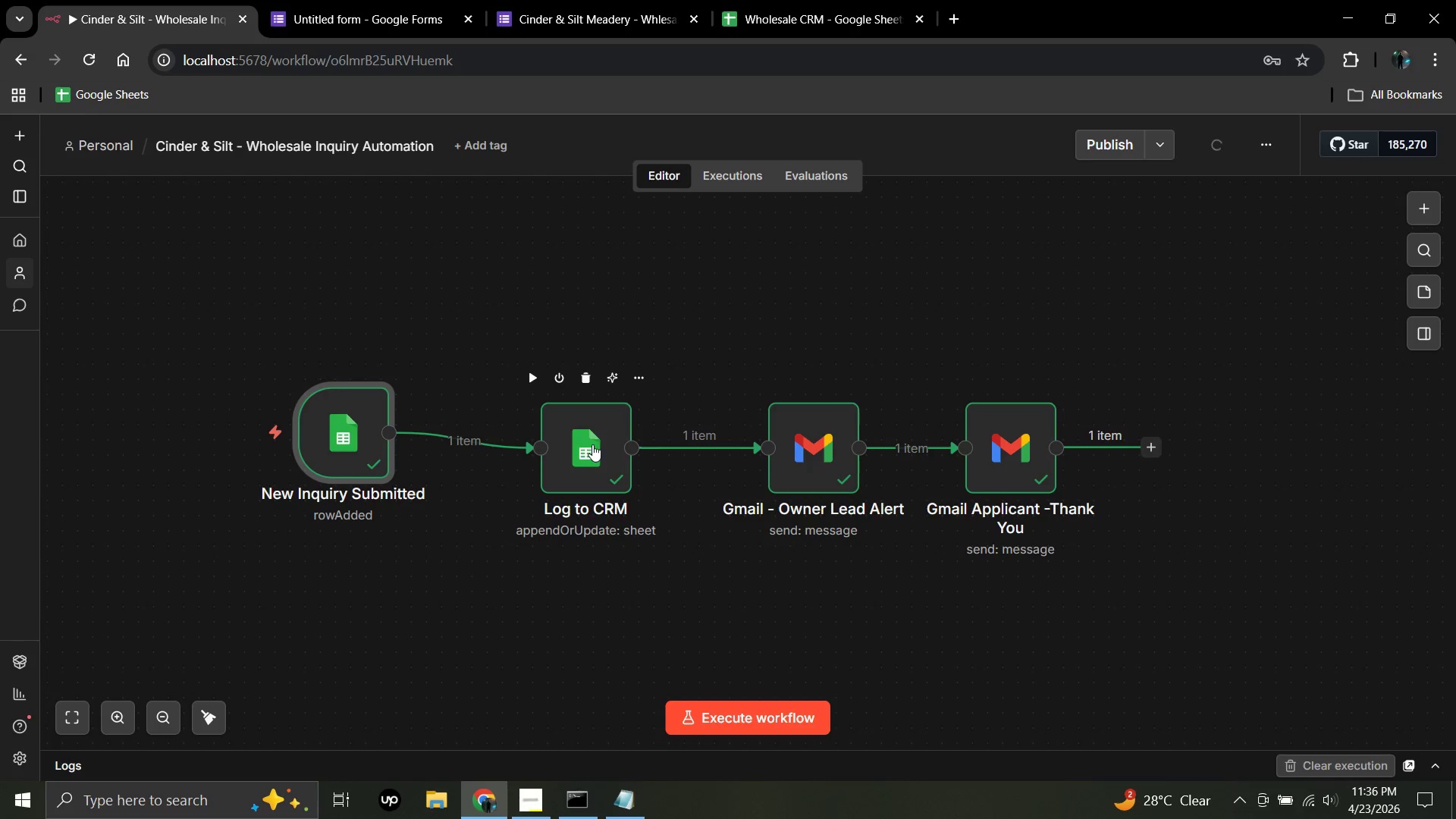 
left_click_drag(start_coordinate=[589, 444], to_coordinate=[588, 432])
 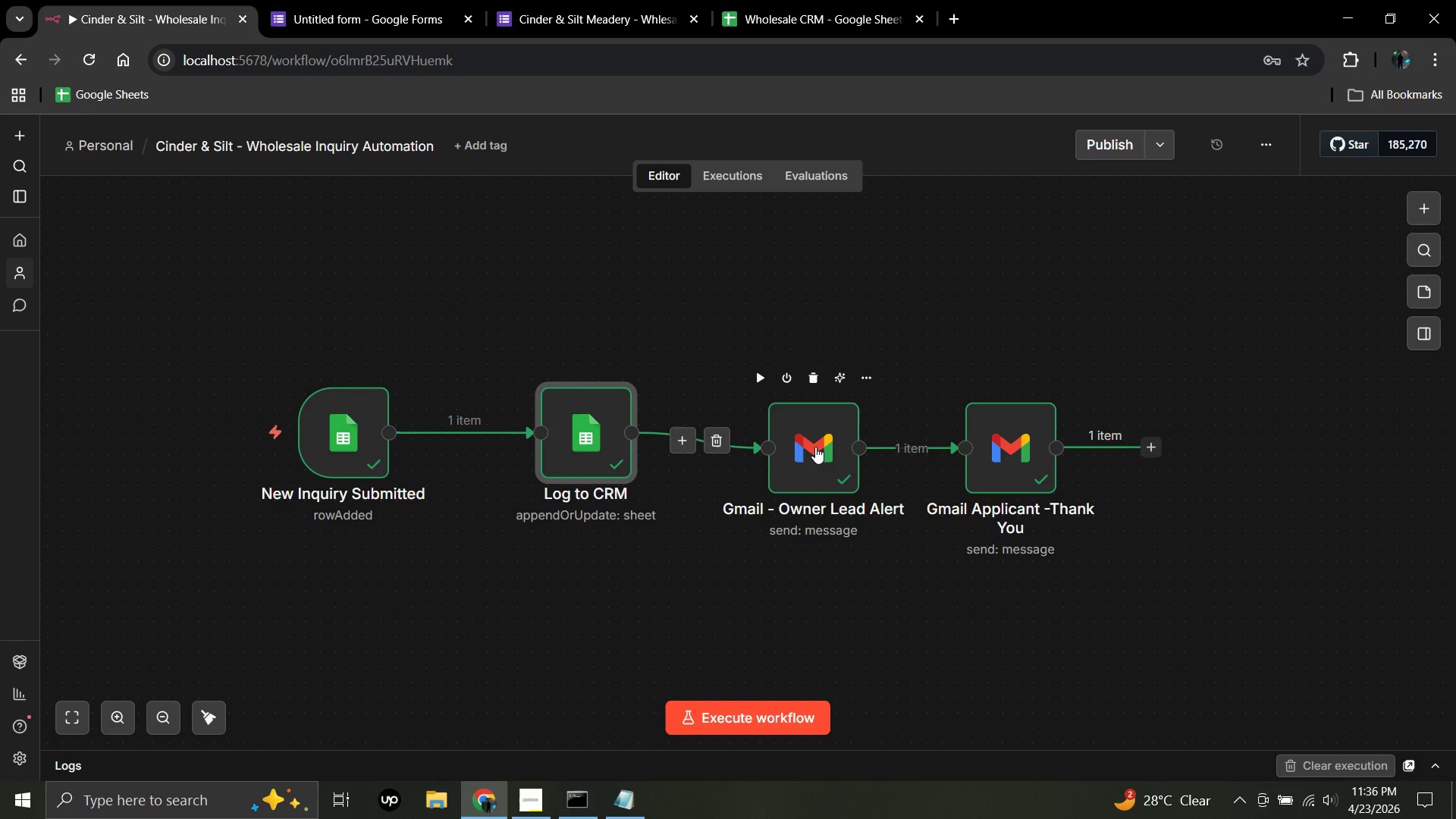 
left_click_drag(start_coordinate=[814, 447], to_coordinate=[814, 432])
 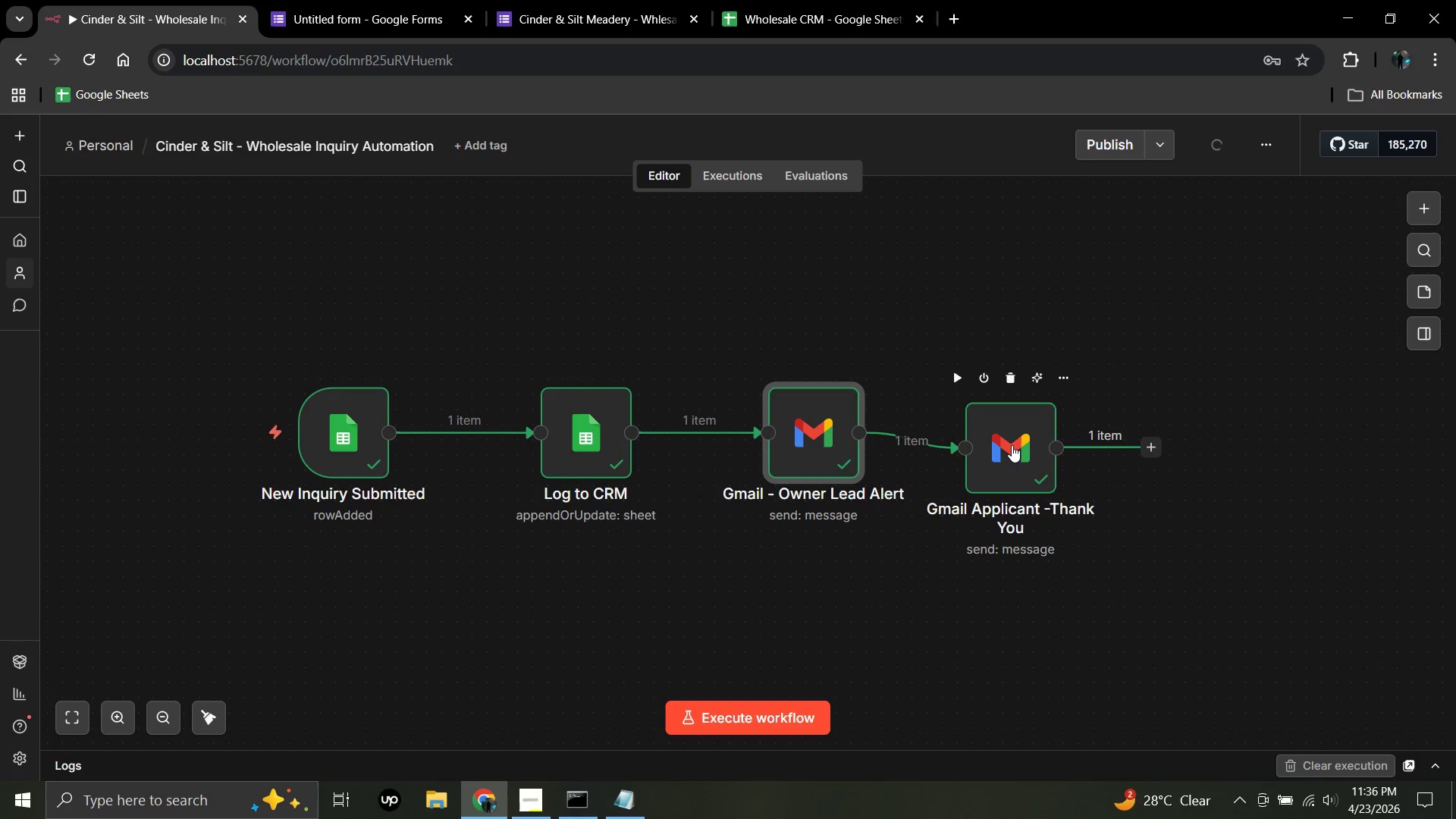 
left_click_drag(start_coordinate=[1011, 444], to_coordinate=[1012, 432])
 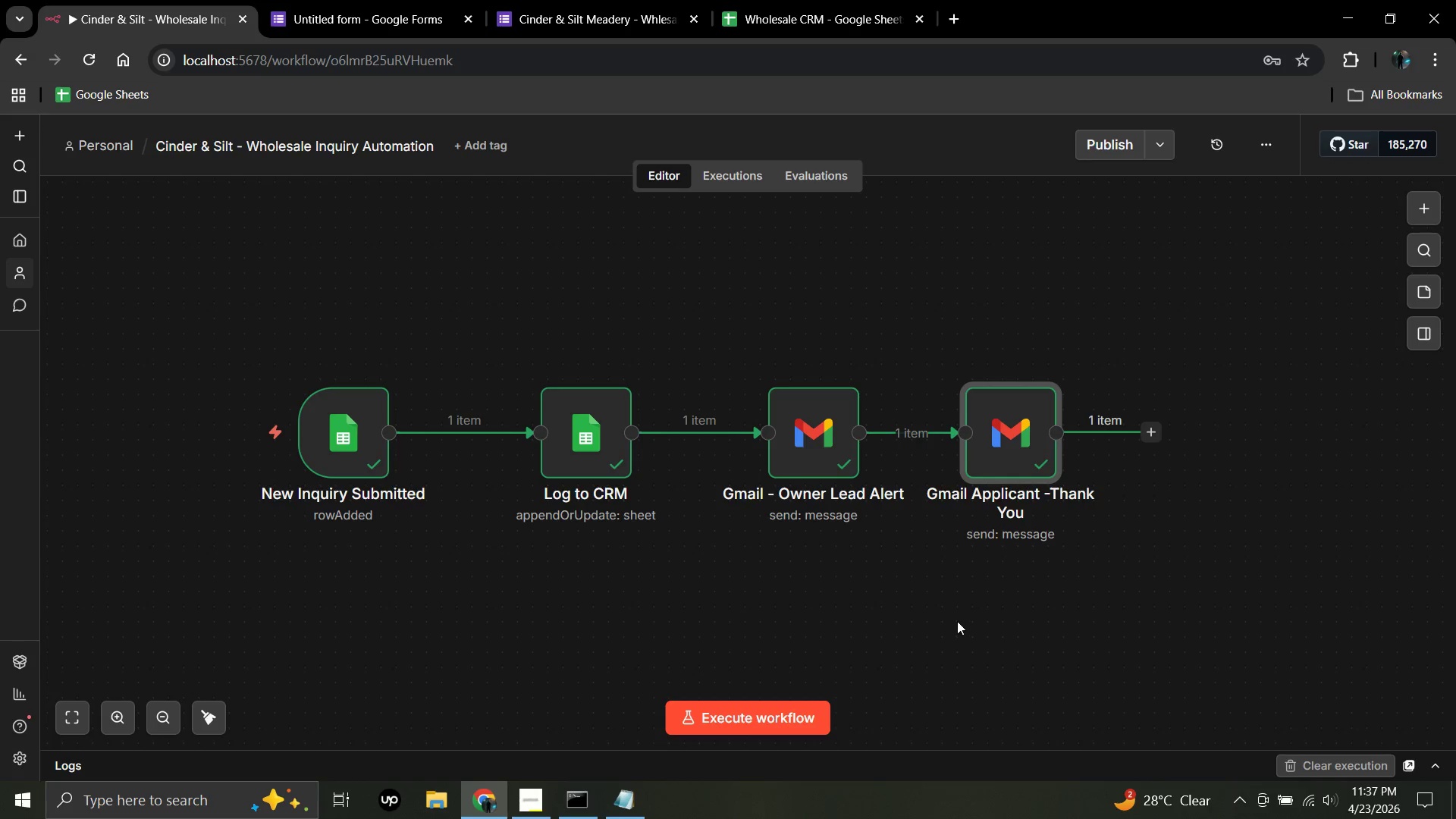 
wait(8.73)
 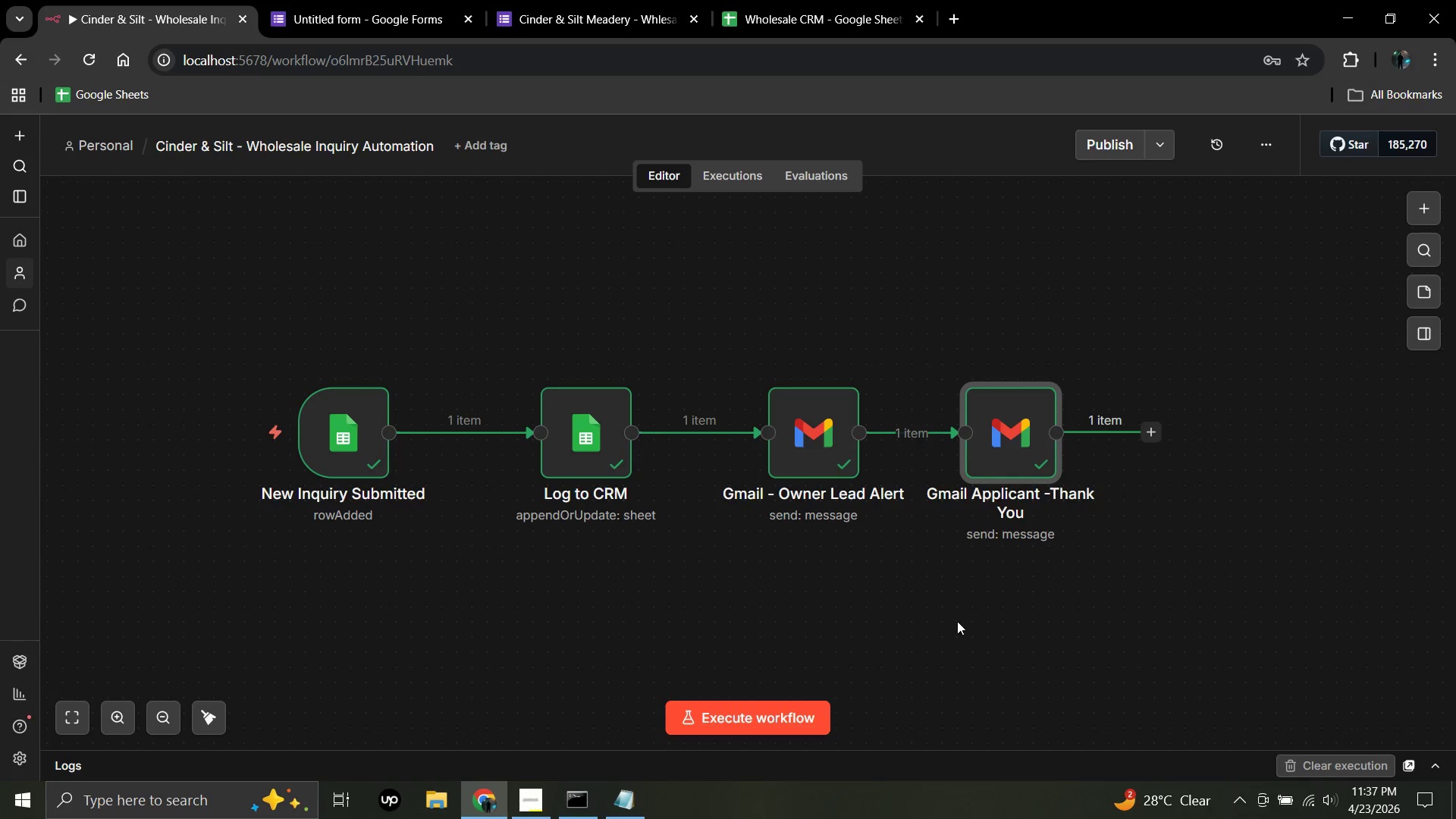 
left_click([531, 801])